 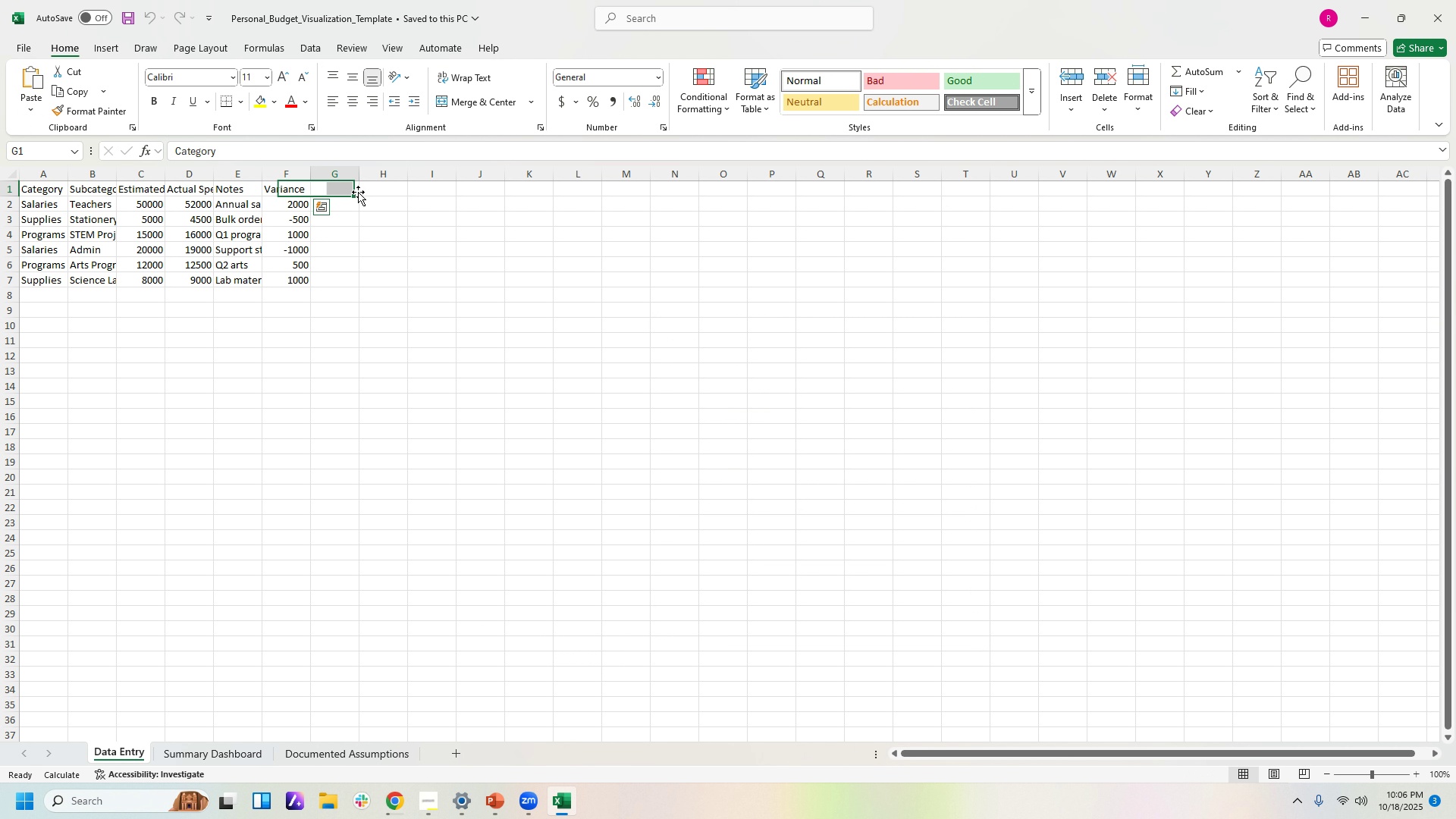 
left_click([358, 192])
 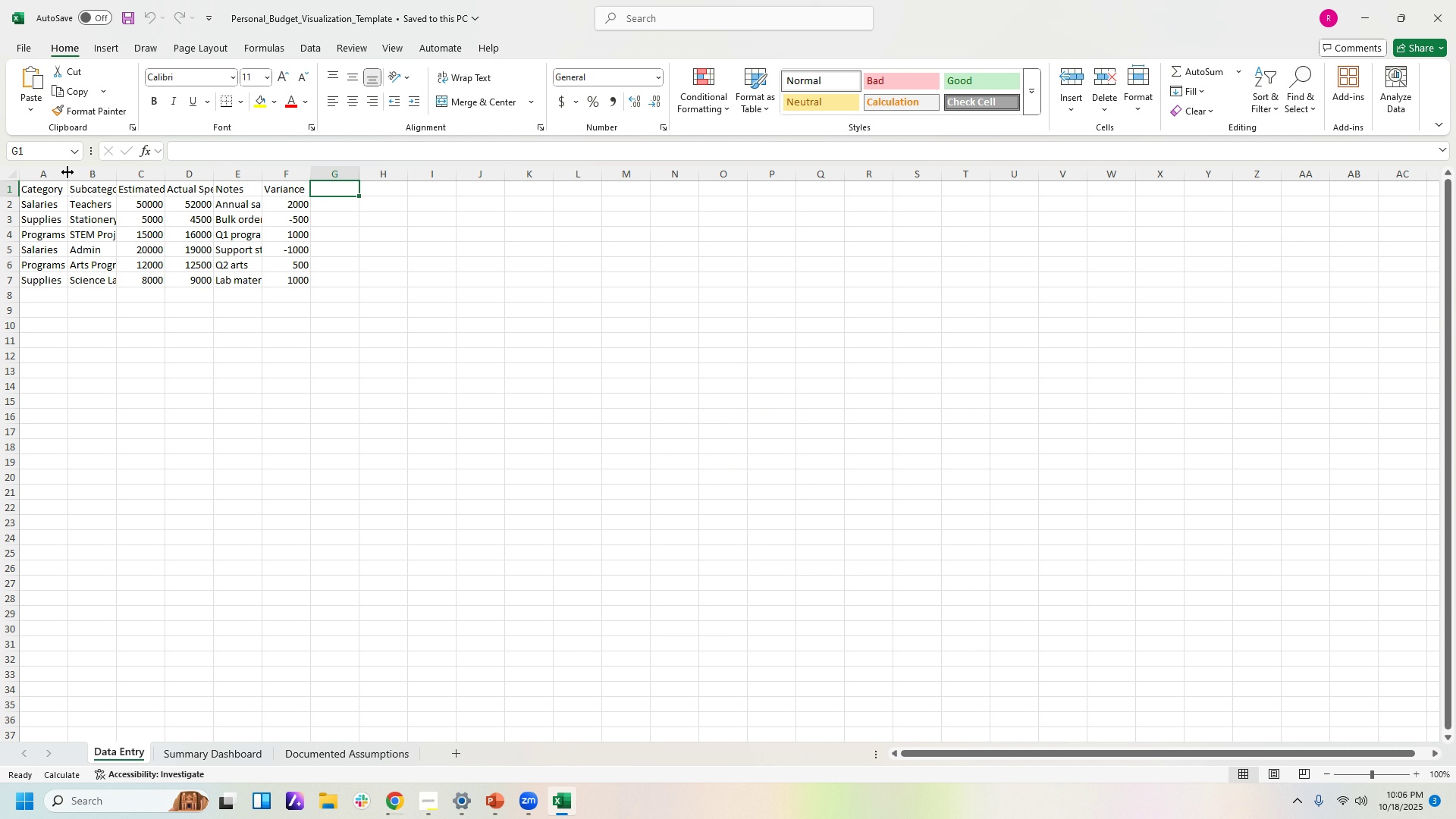 
left_click_drag(start_coordinate=[67, 172], to_coordinate=[77, 172])
 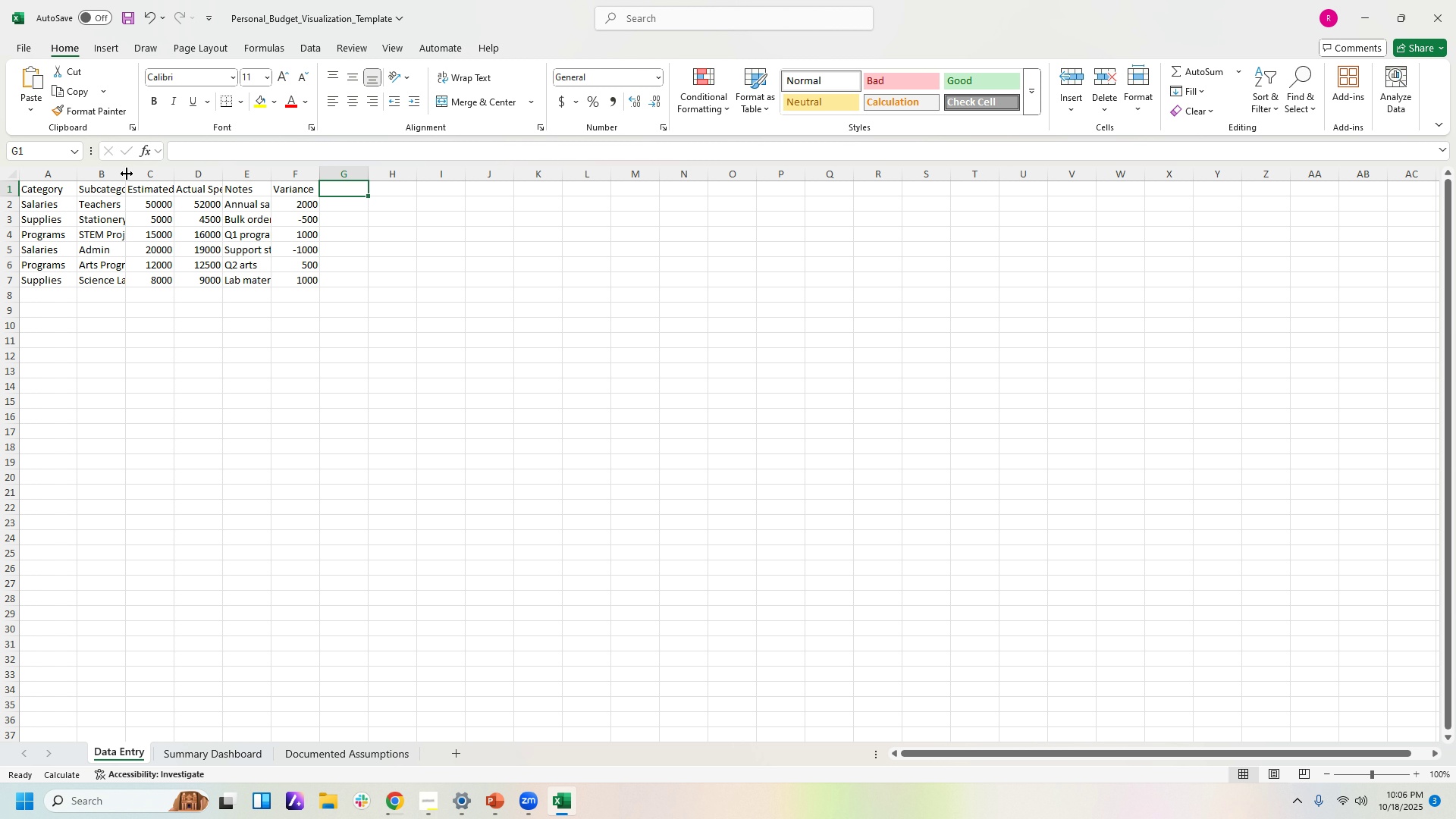 
left_click_drag(start_coordinate=[127, 174], to_coordinate=[149, 177])
 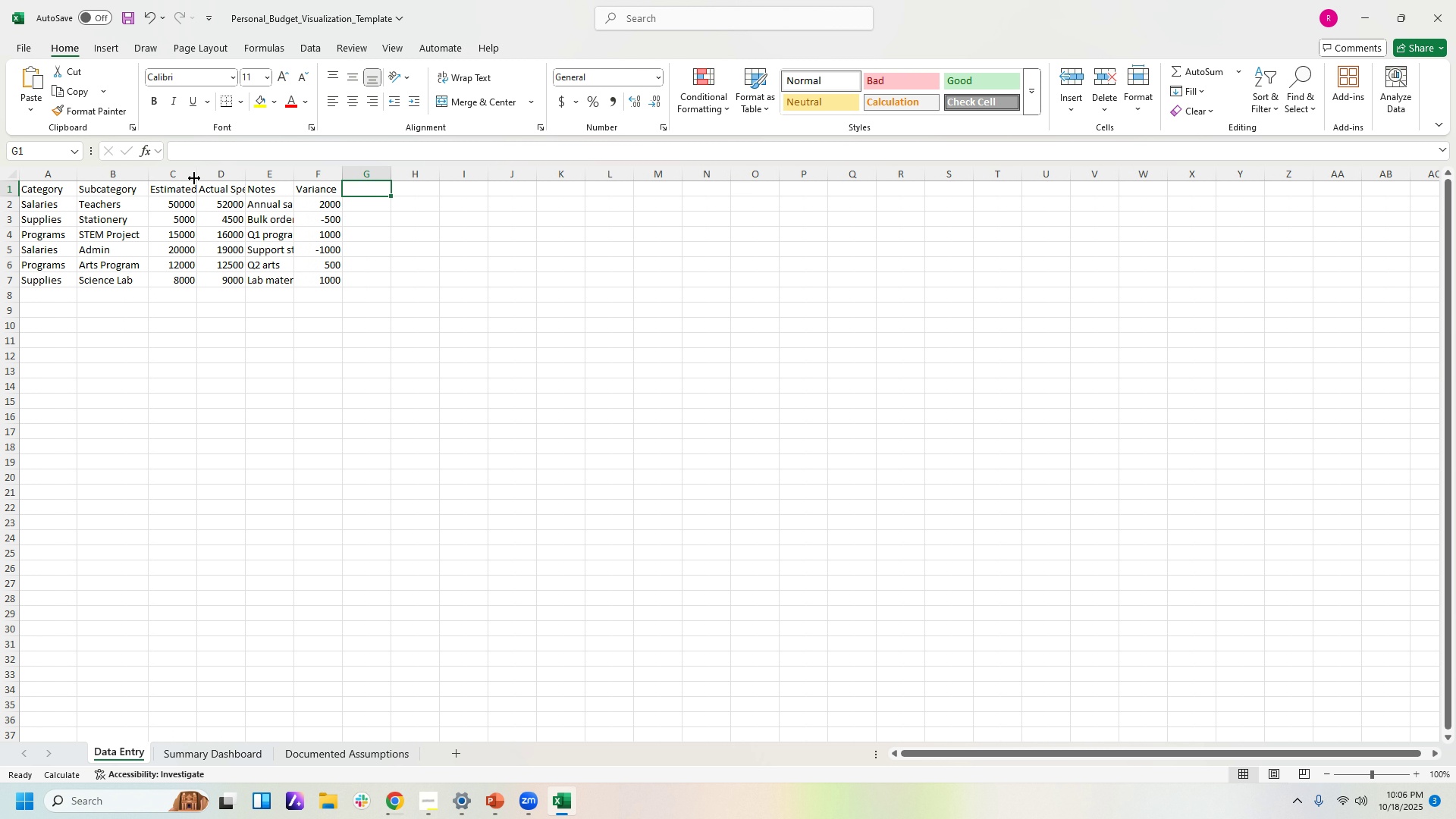 
left_click_drag(start_coordinate=[195, 178], to_coordinate=[207, 178])
 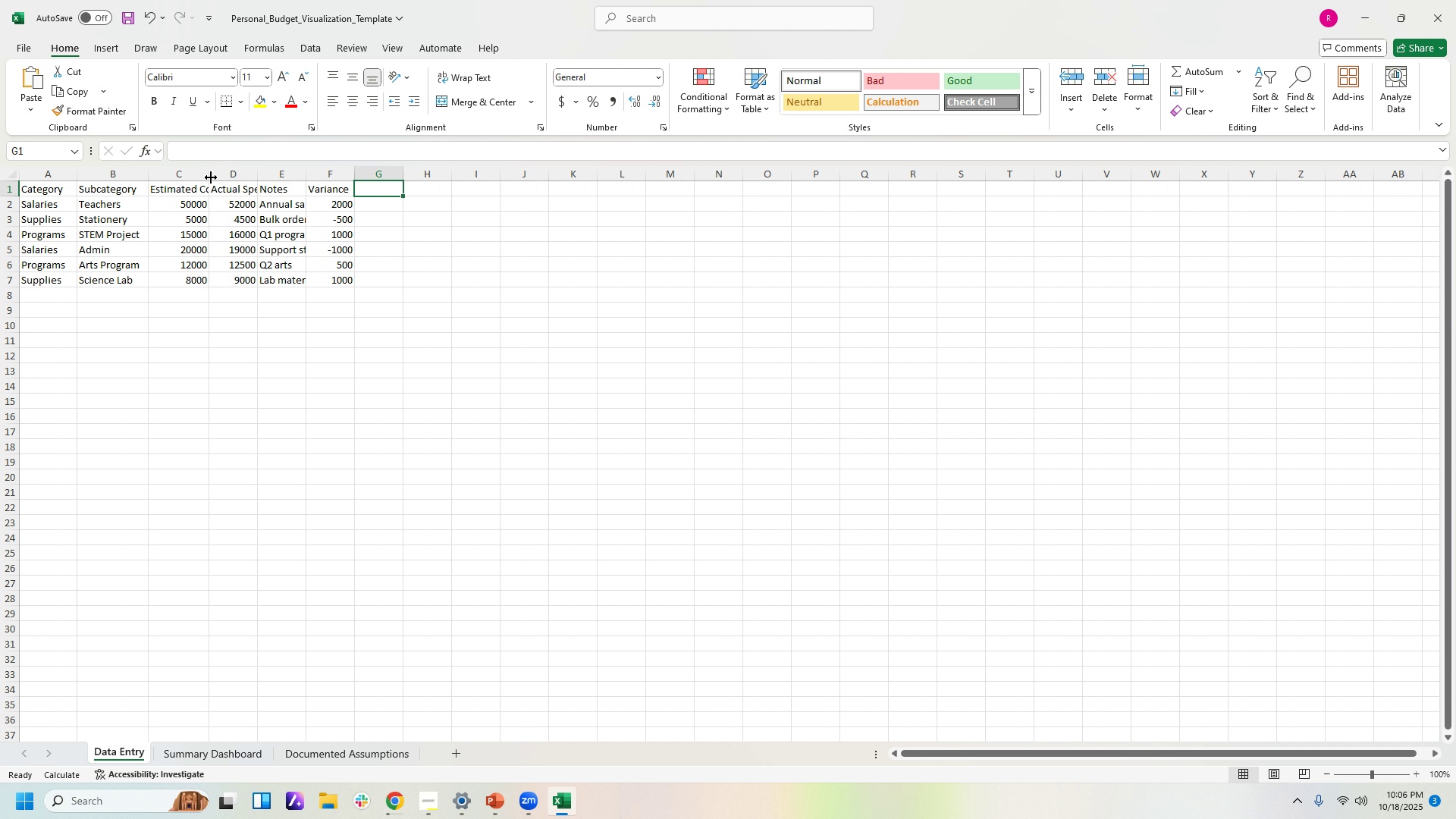 
left_click_drag(start_coordinate=[211, 177], to_coordinate=[221, 177])
 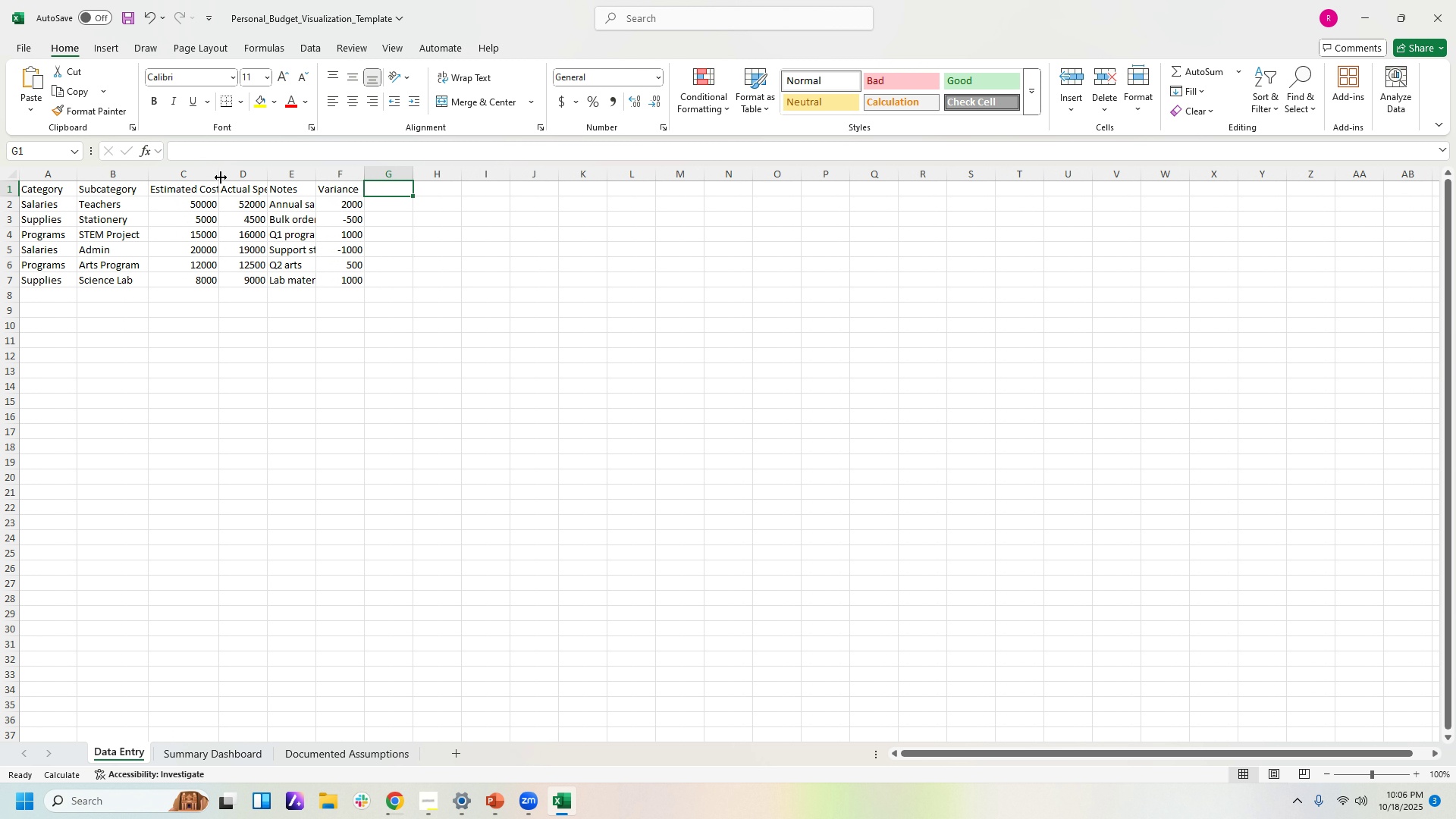 
left_click_drag(start_coordinate=[219, 177], to_coordinate=[228, 177])
 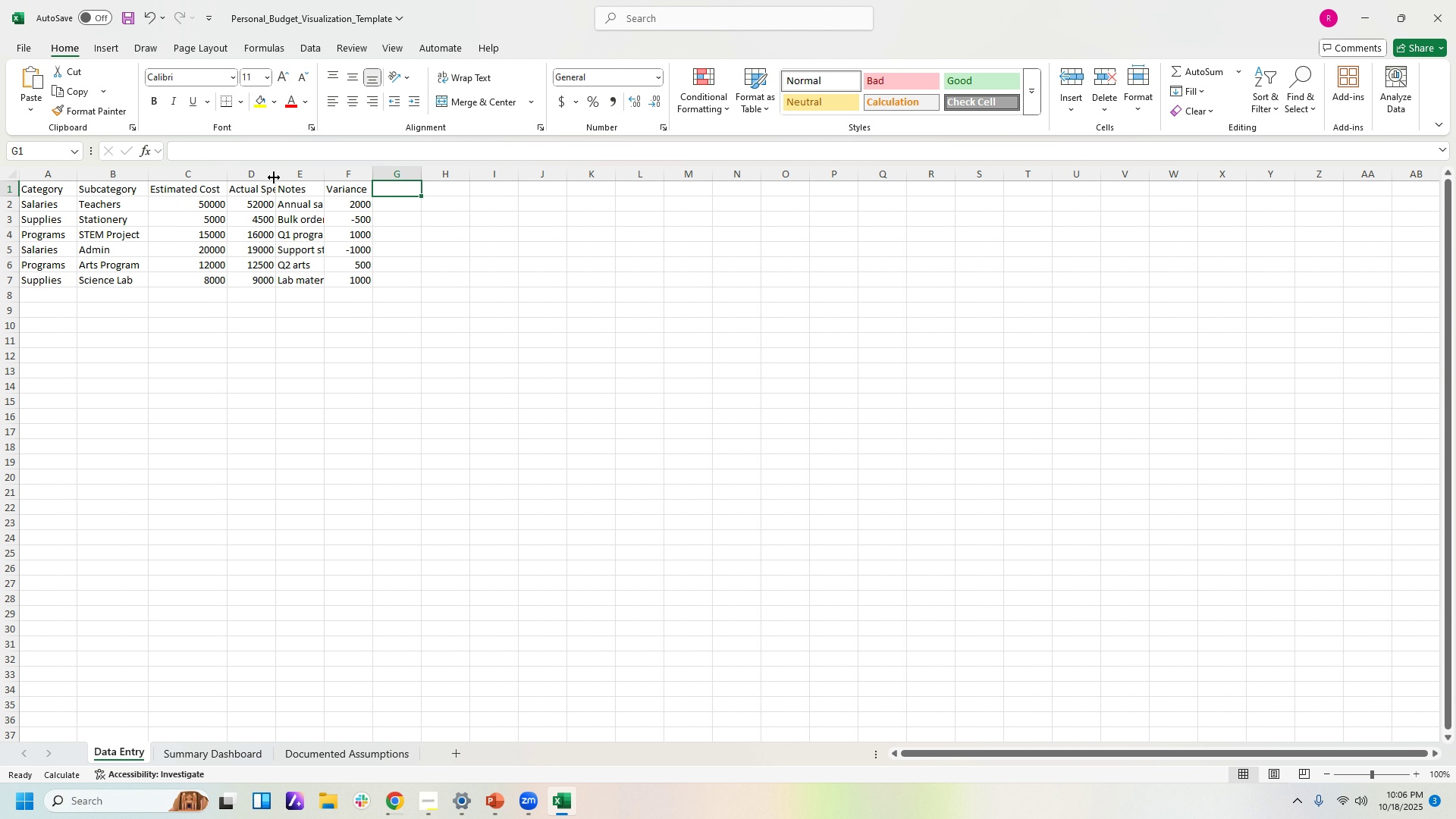 
left_click_drag(start_coordinate=[274, 177], to_coordinate=[303, 179])
 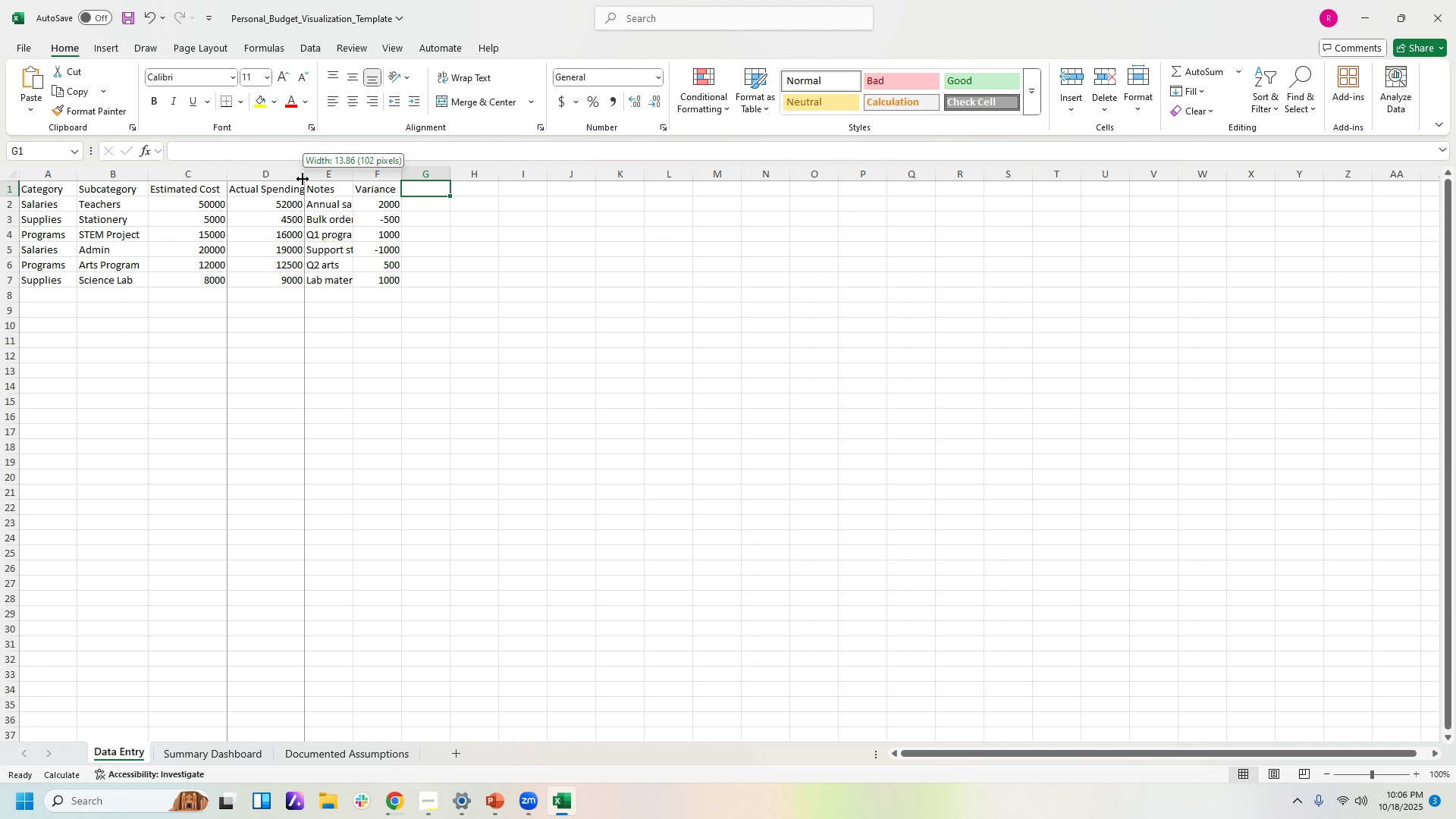 
left_click_drag(start_coordinate=[303, 179], to_coordinate=[312, 179])
 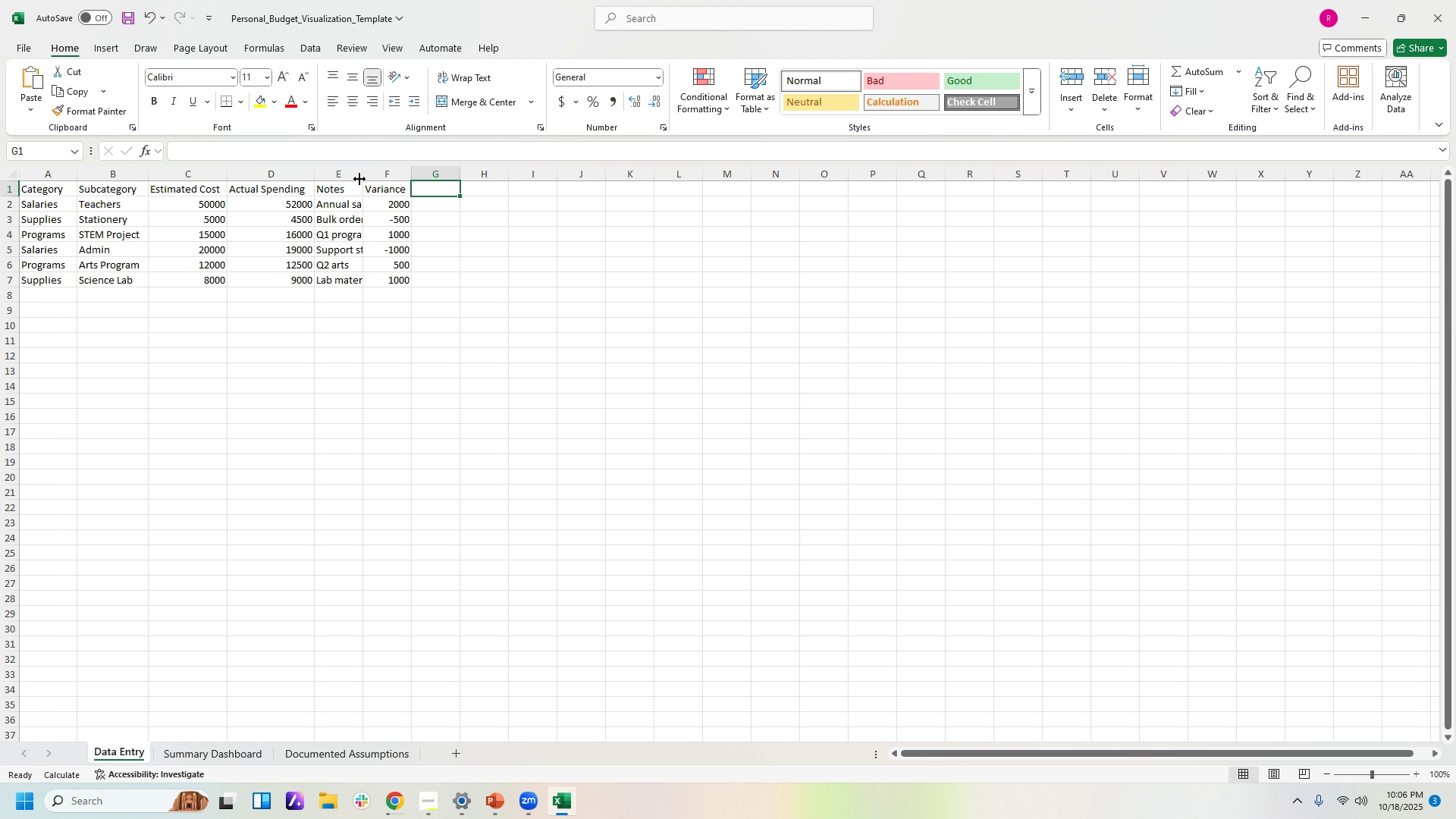 
left_click_drag(start_coordinate=[362, 178], to_coordinate=[401, 184])
 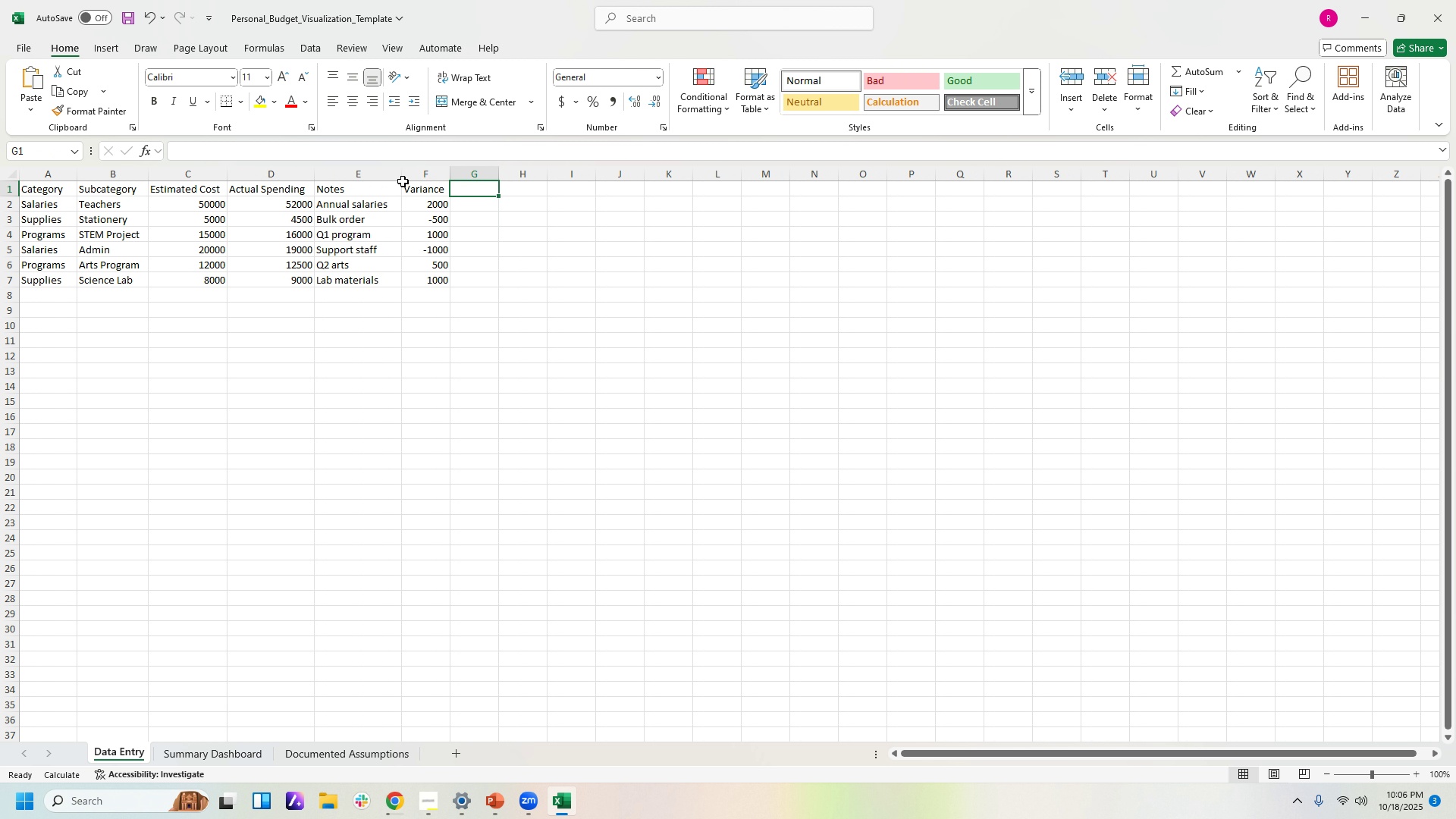 
left_click_drag(start_coordinate=[403, 178], to_coordinate=[422, 180])
 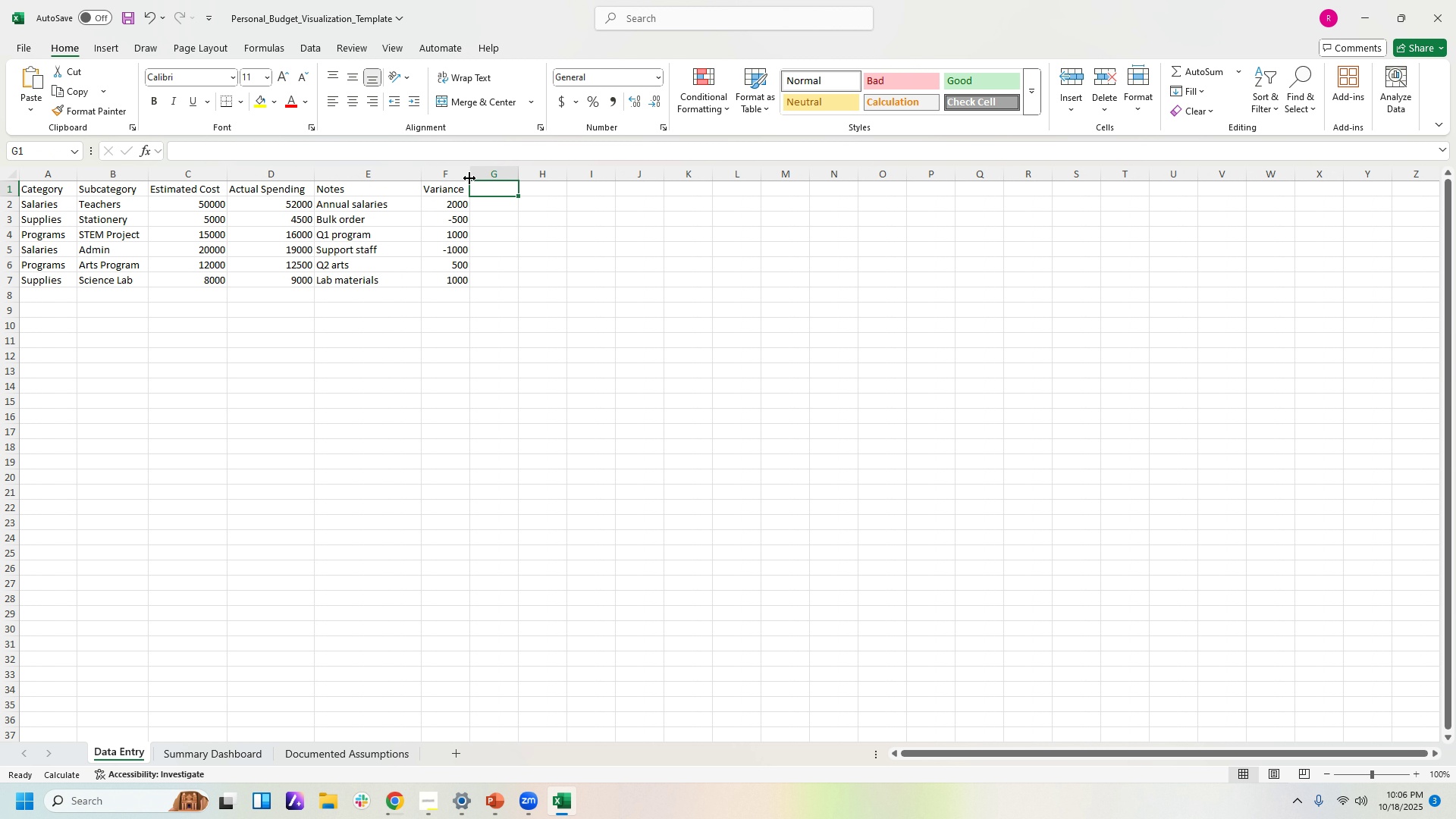 
left_click_drag(start_coordinate=[469, 178], to_coordinate=[525, 184])
 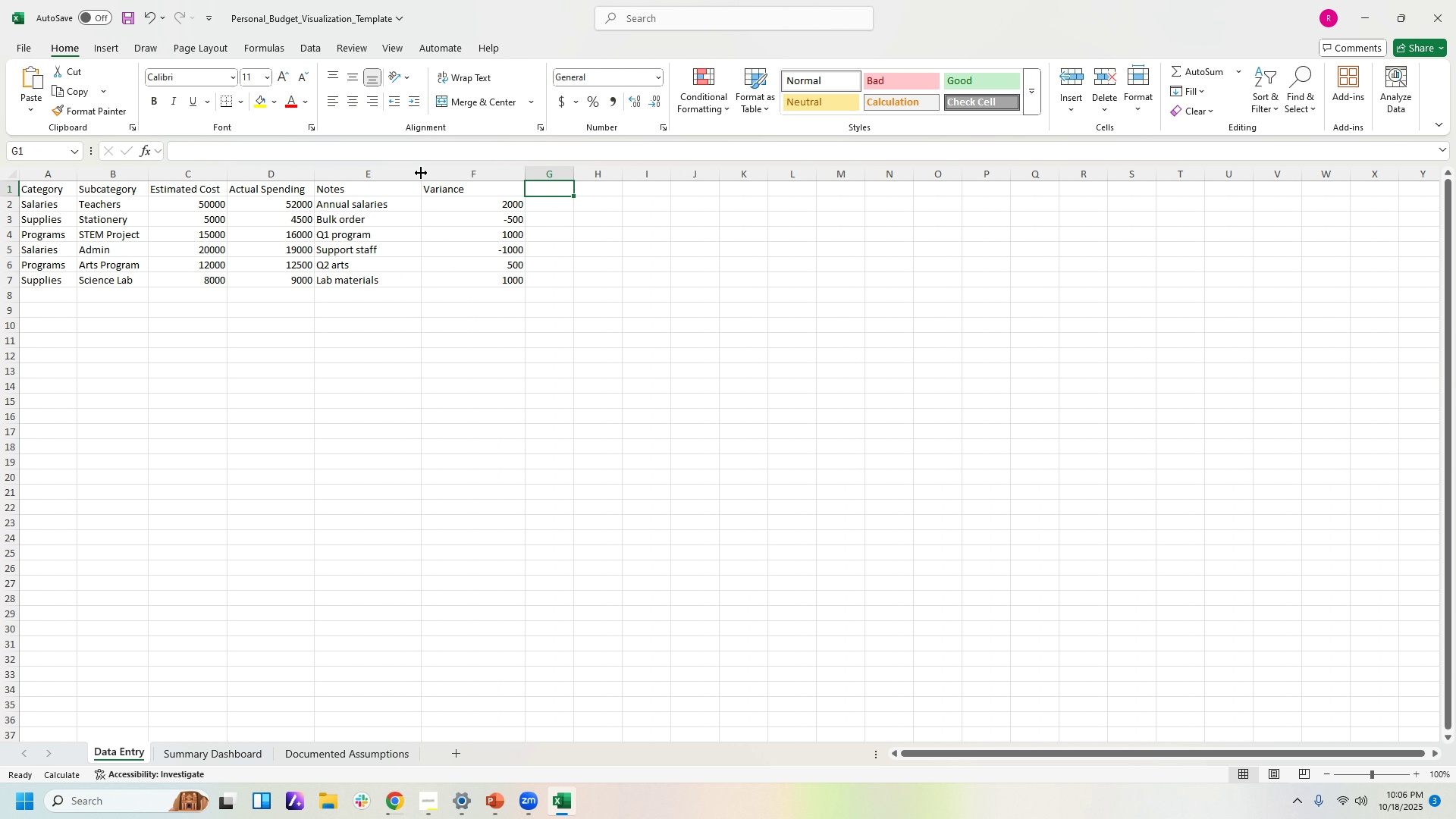 
left_click_drag(start_coordinate=[421, 173], to_coordinate=[436, 174])
 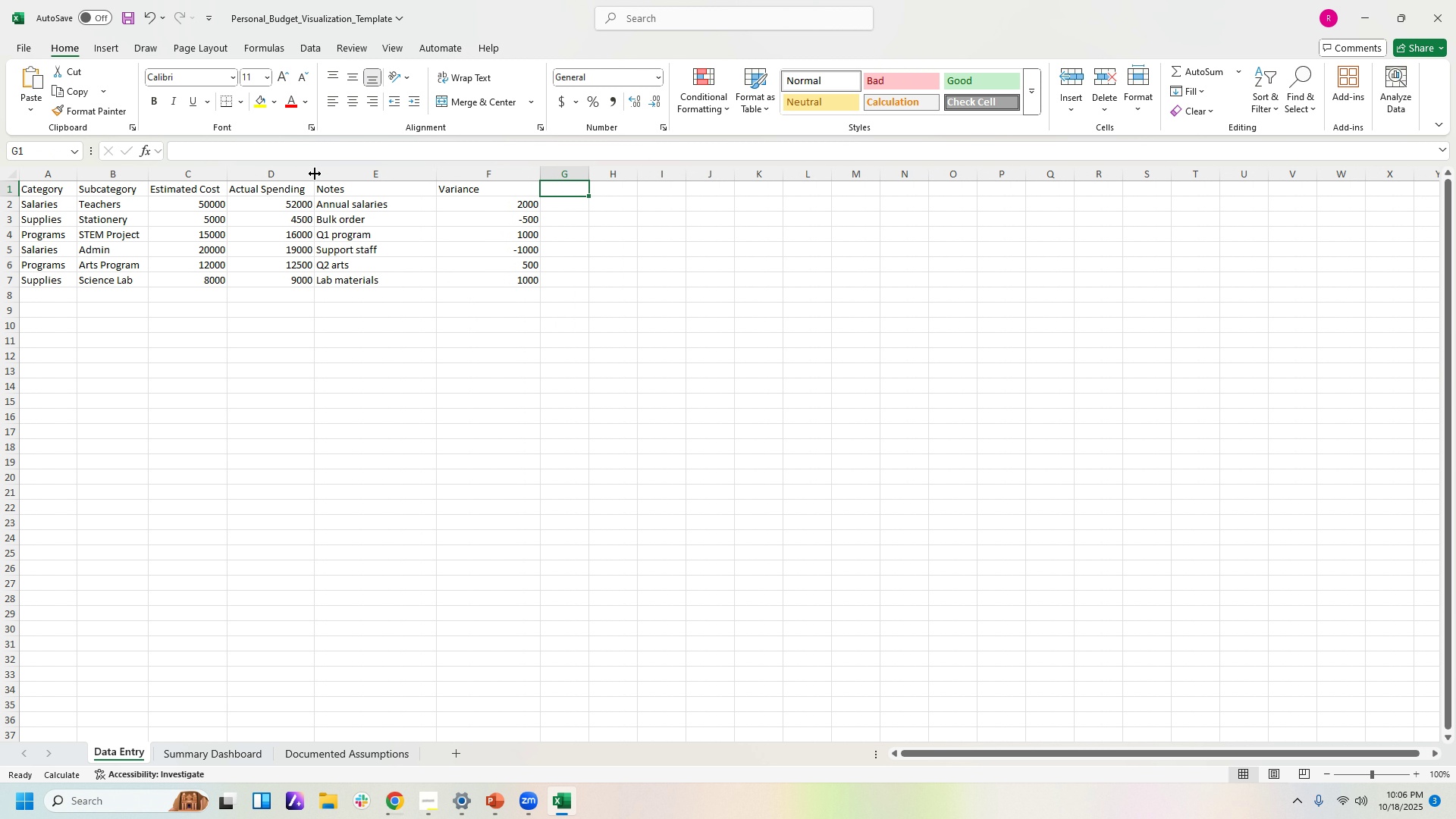 
left_click_drag(start_coordinate=[313, 173], to_coordinate=[333, 173])
 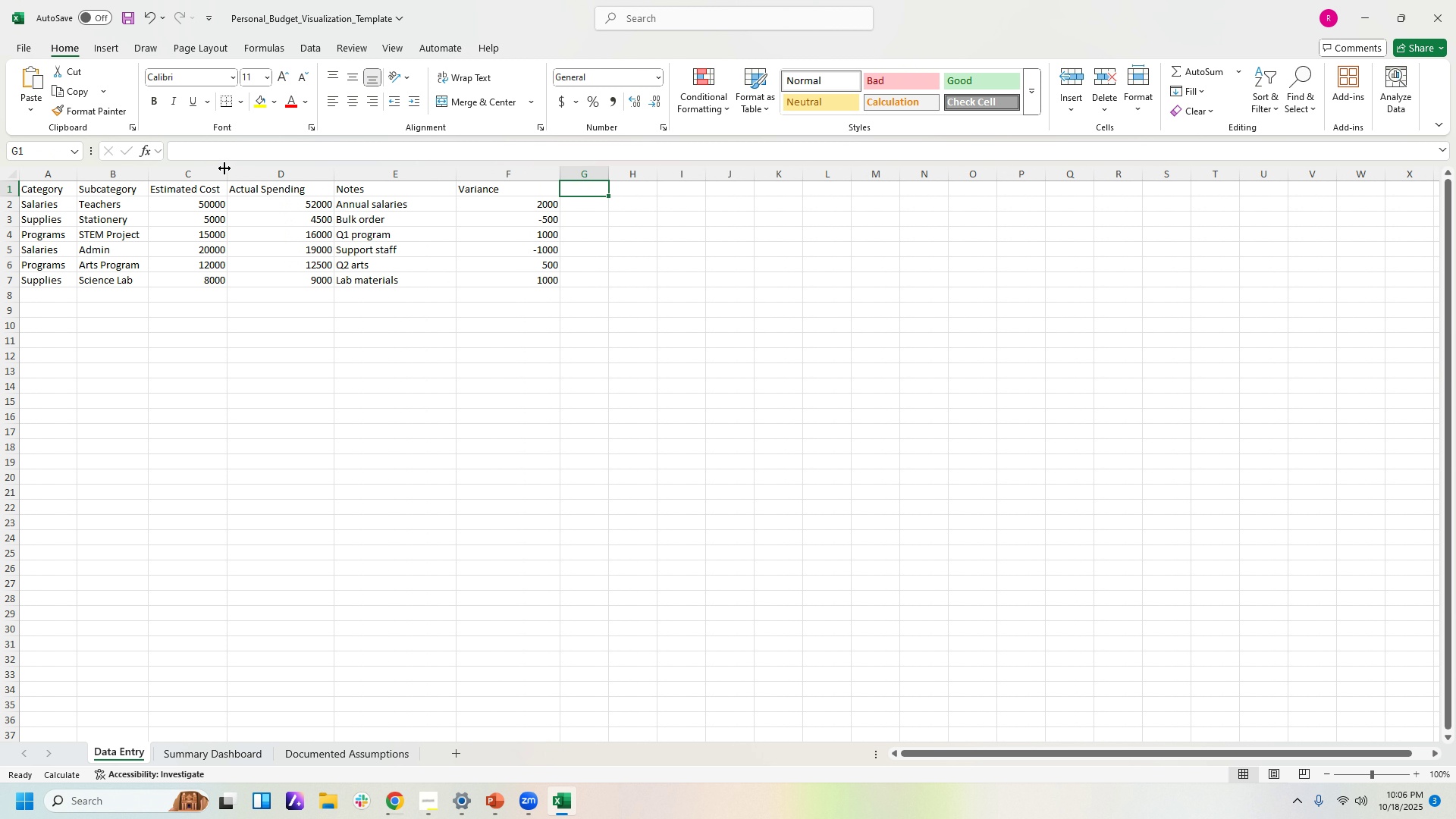 
left_click_drag(start_coordinate=[224, 168], to_coordinate=[250, 174])
 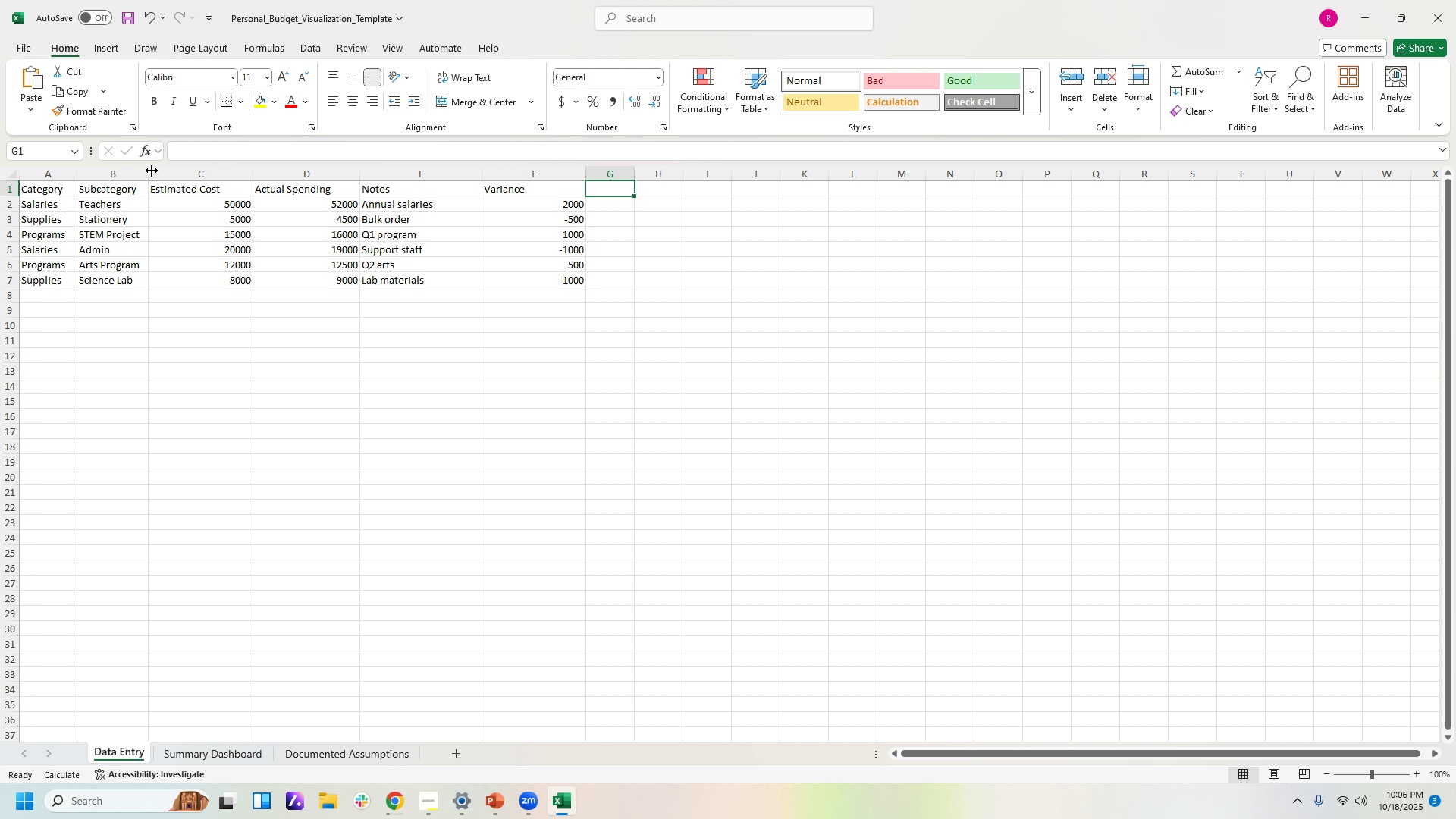 
left_click_drag(start_coordinate=[152, 171], to_coordinate=[183, 177])
 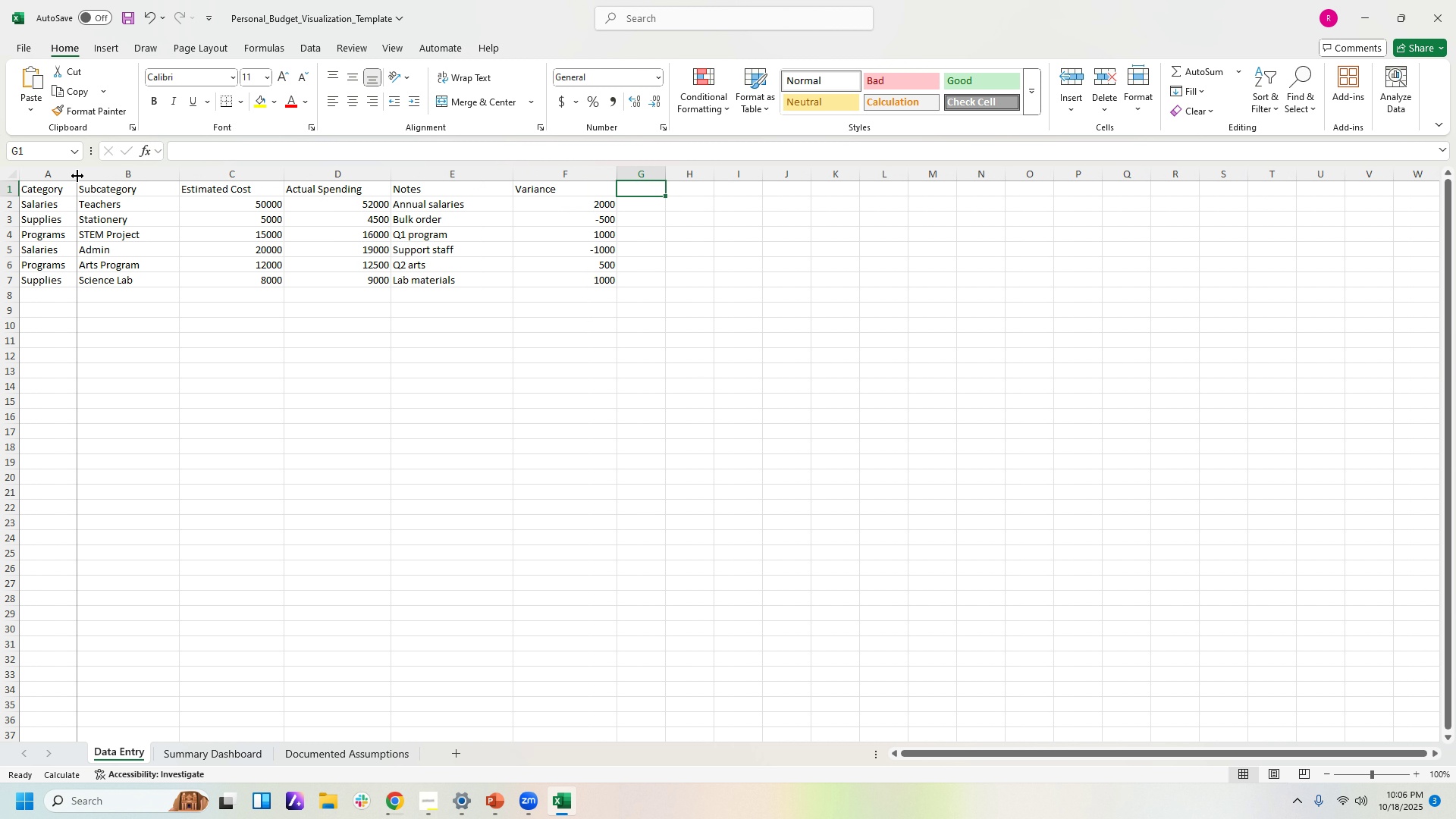 
left_click_drag(start_coordinate=[77, 176], to_coordinate=[100, 177])
 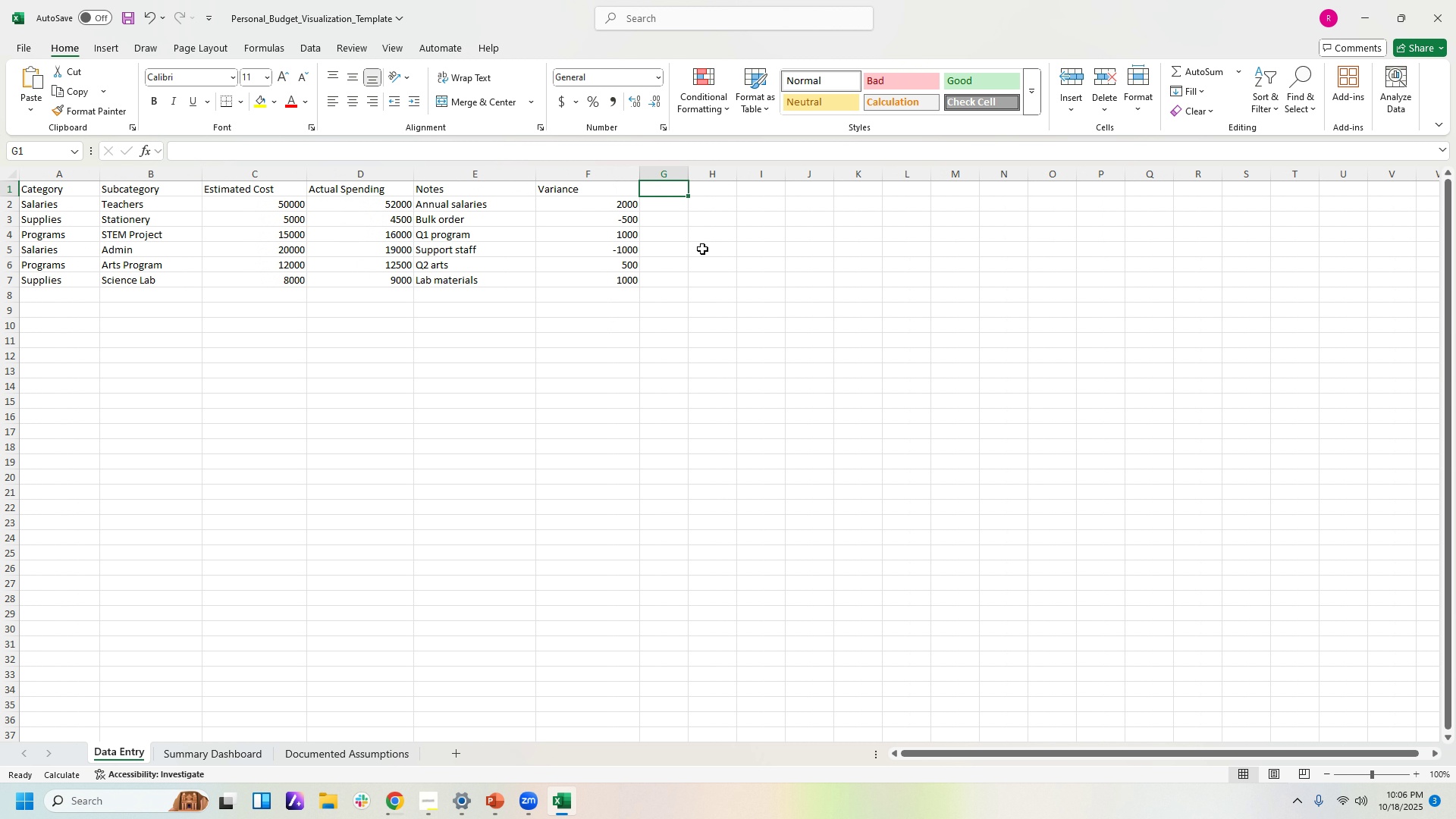 
left_click([702, 249])
 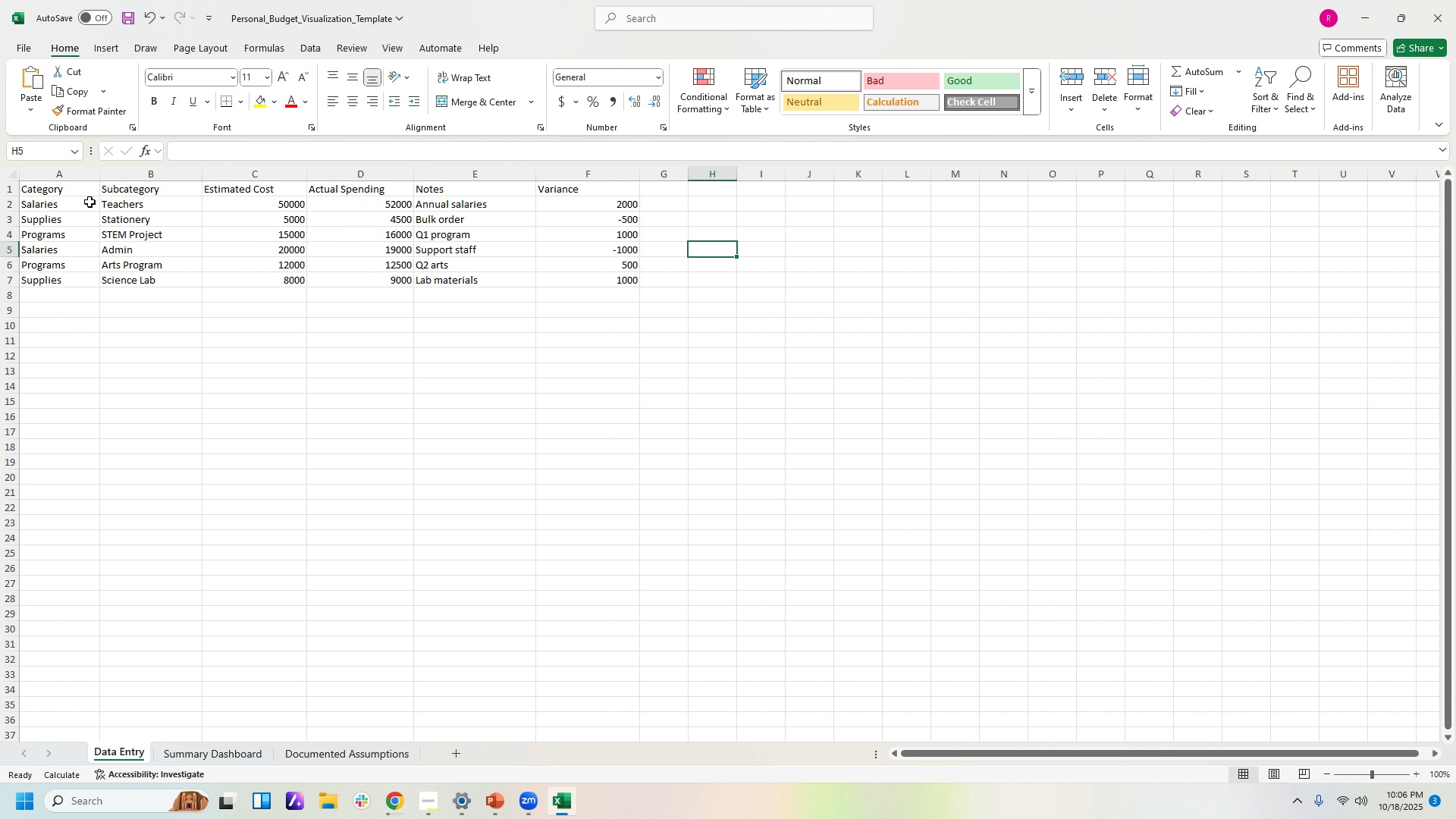 
left_click_drag(start_coordinate=[77, 188], to_coordinate=[608, 193])
 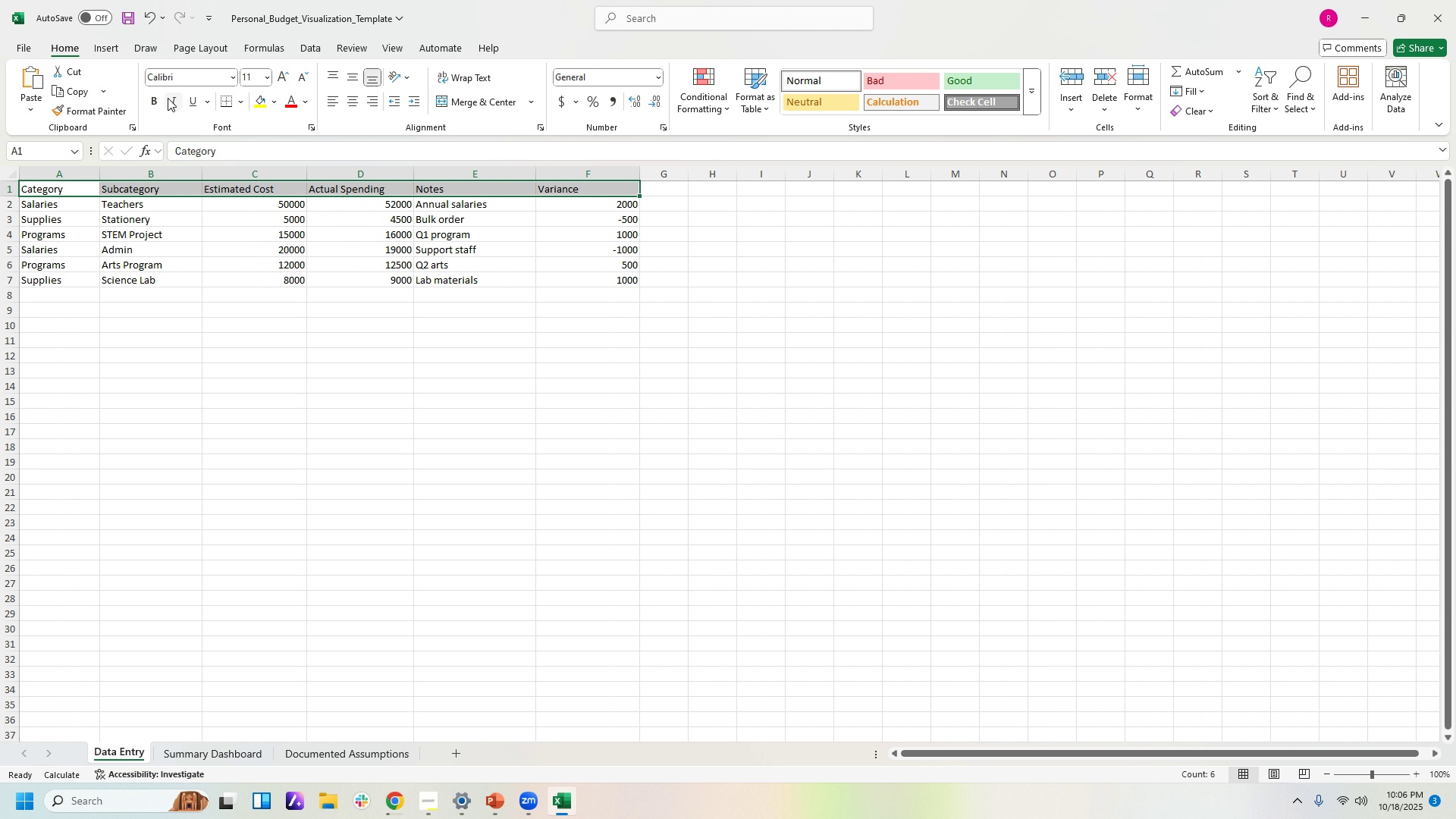 
left_click([158, 99])
 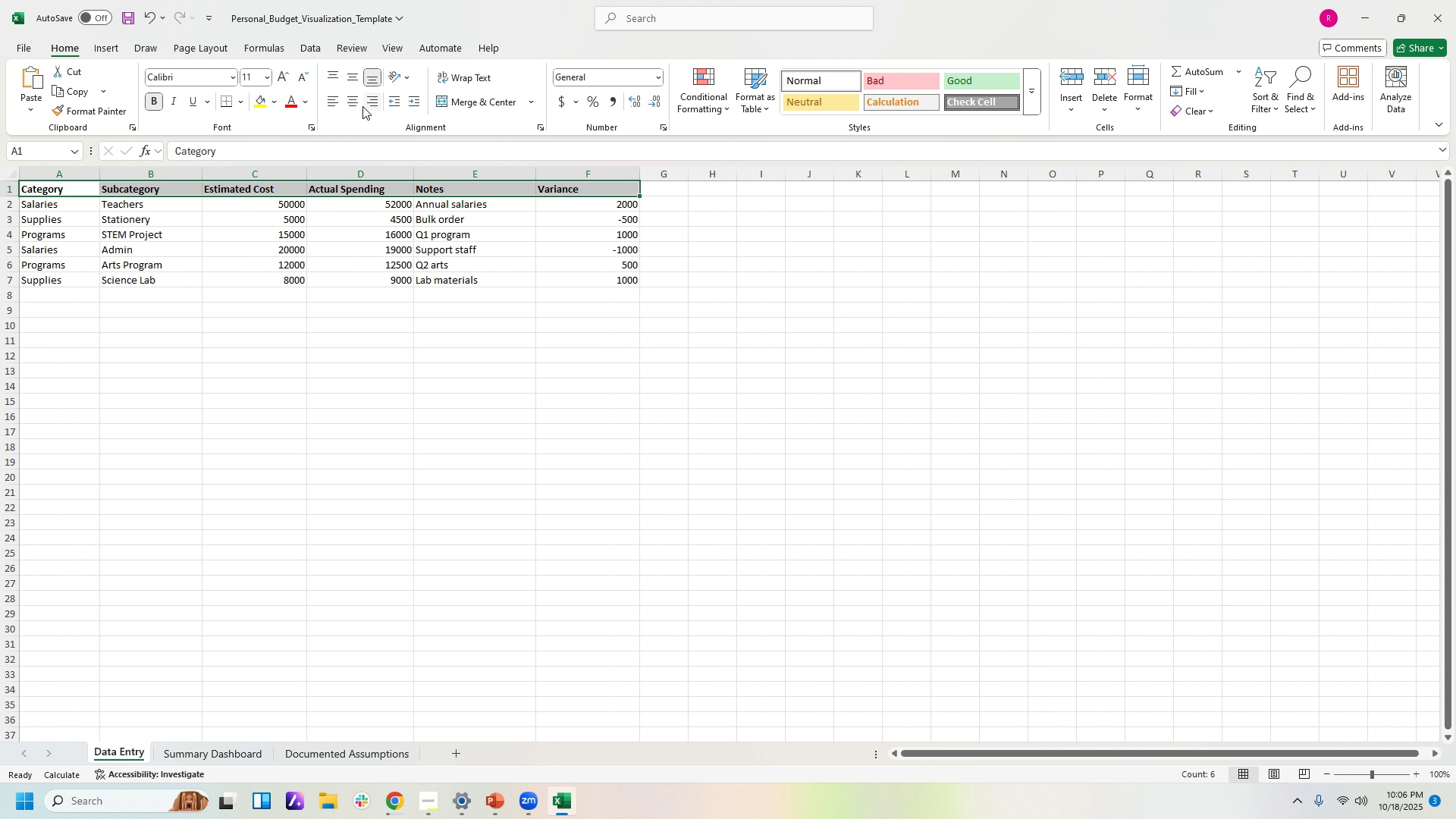 
left_click([348, 105])
 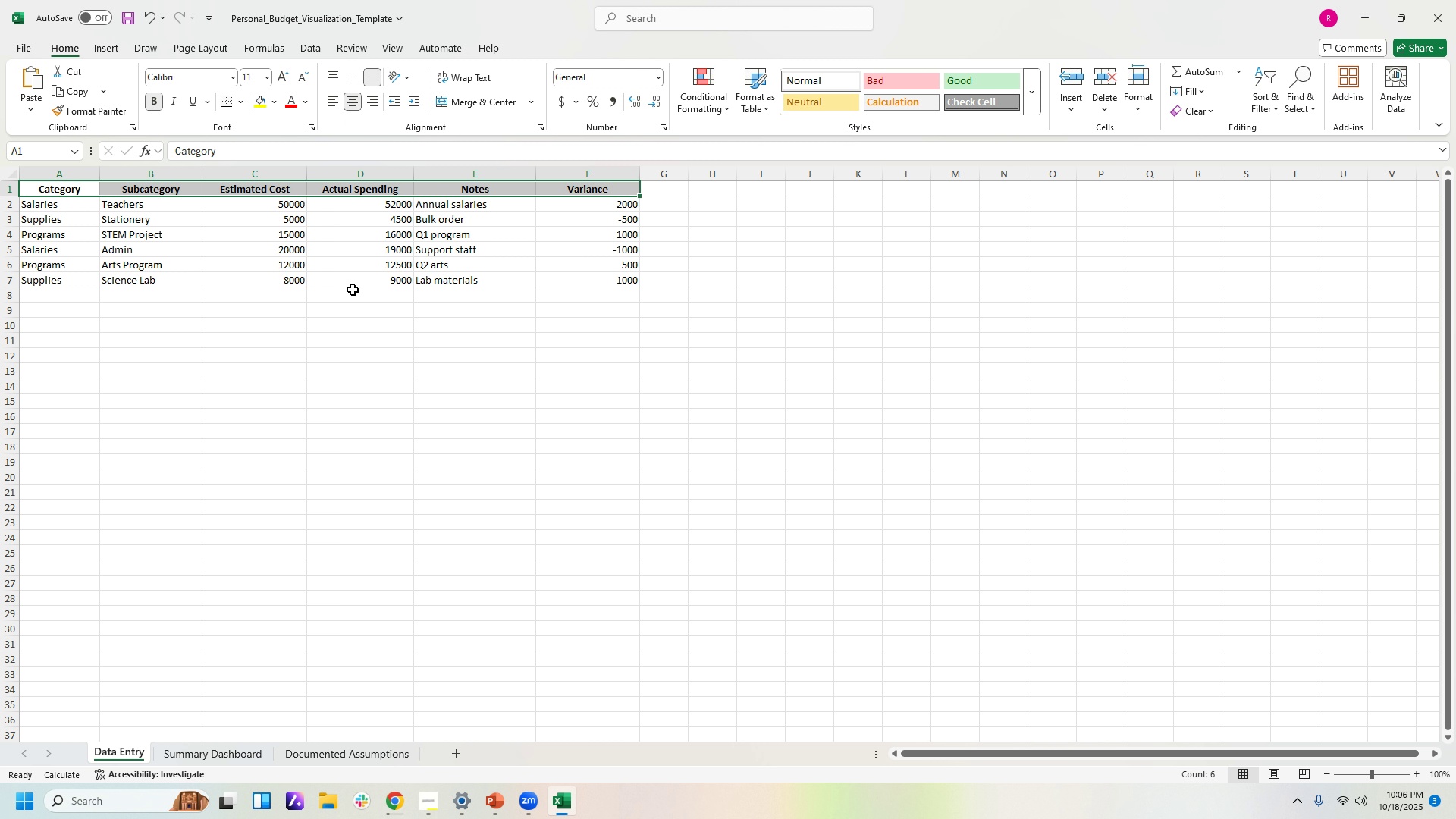 
left_click([353, 290])
 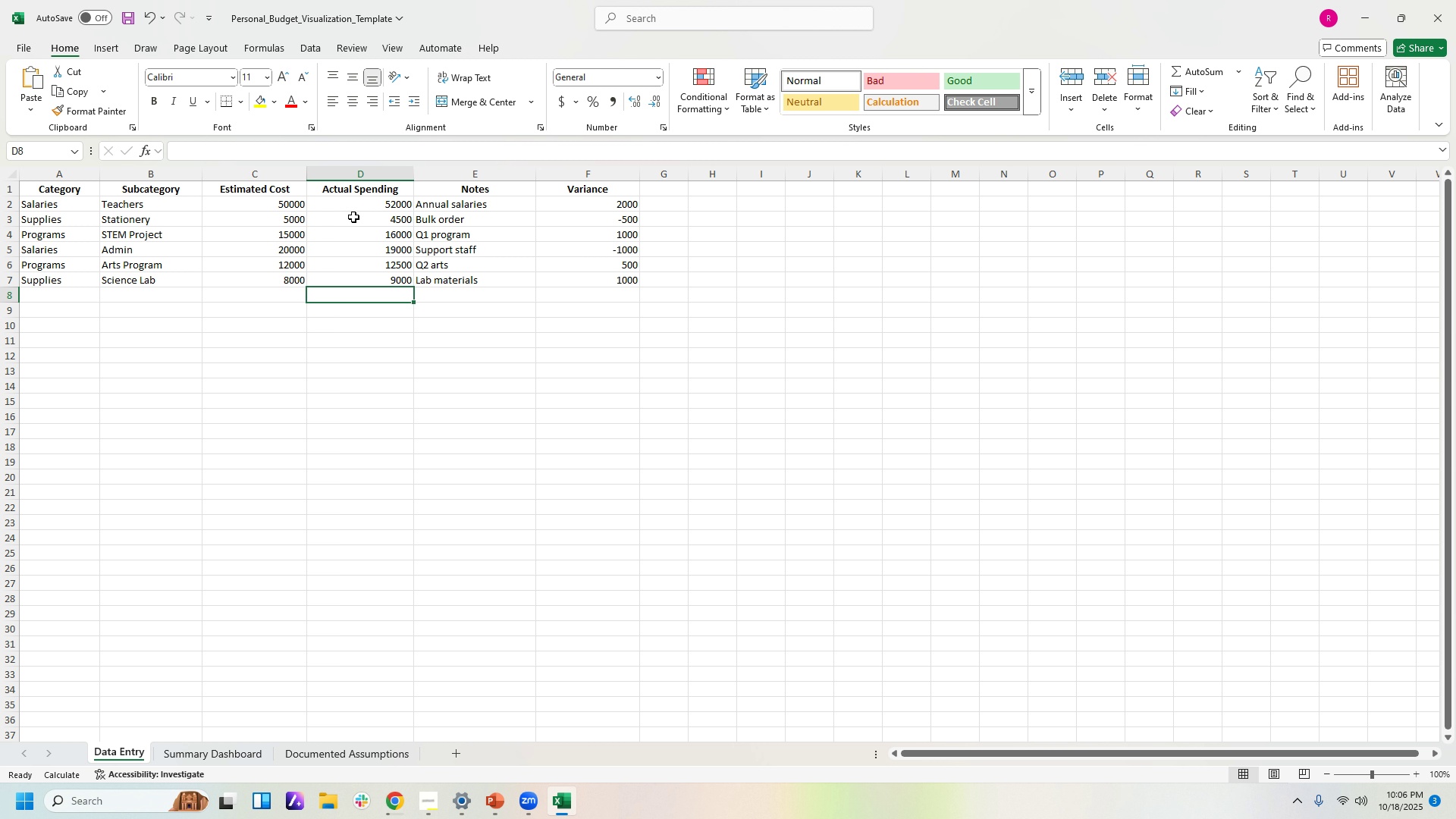 
wait(15.77)
 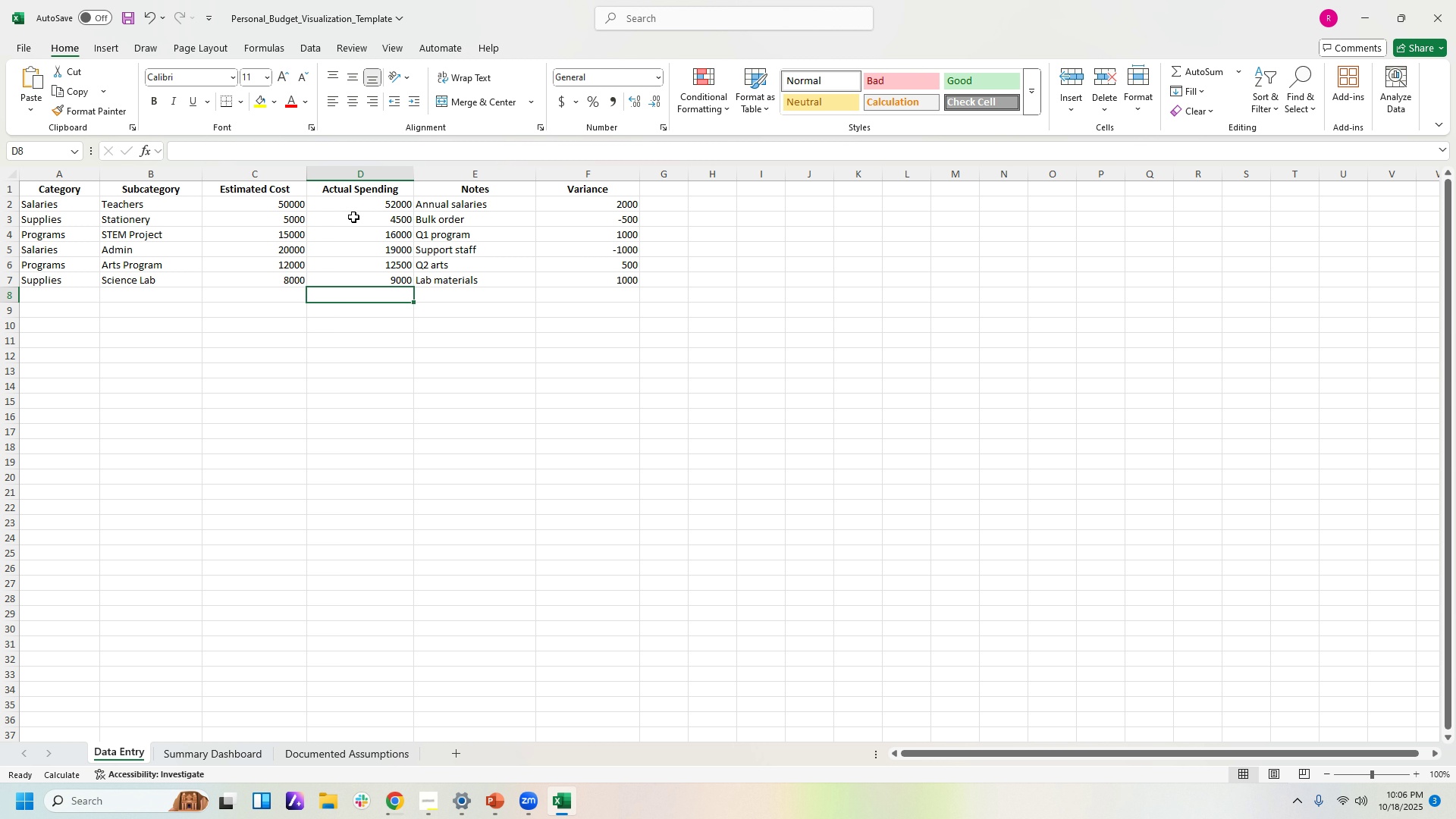 
left_click([394, 810])
 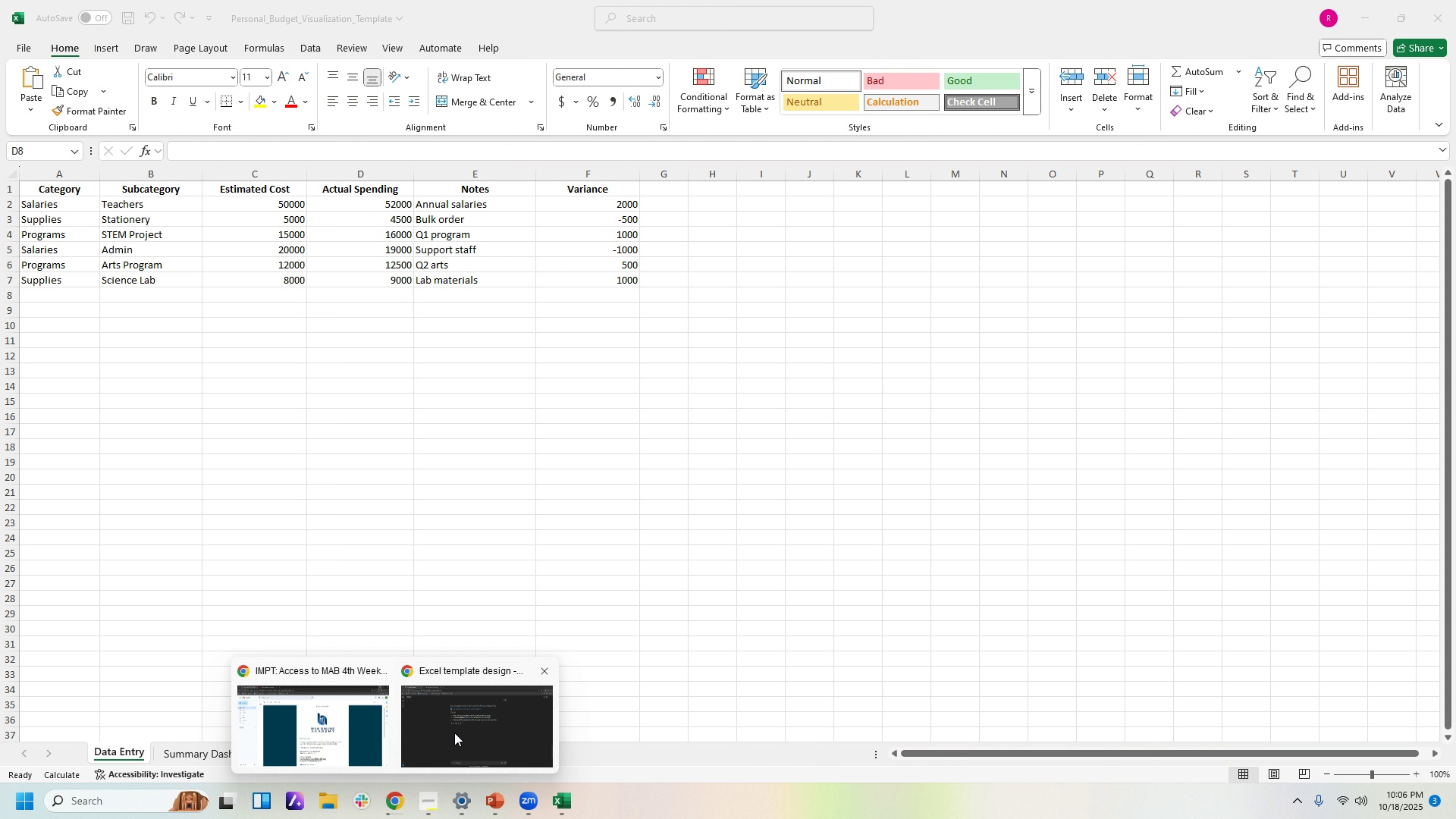 
left_click([454, 733])
 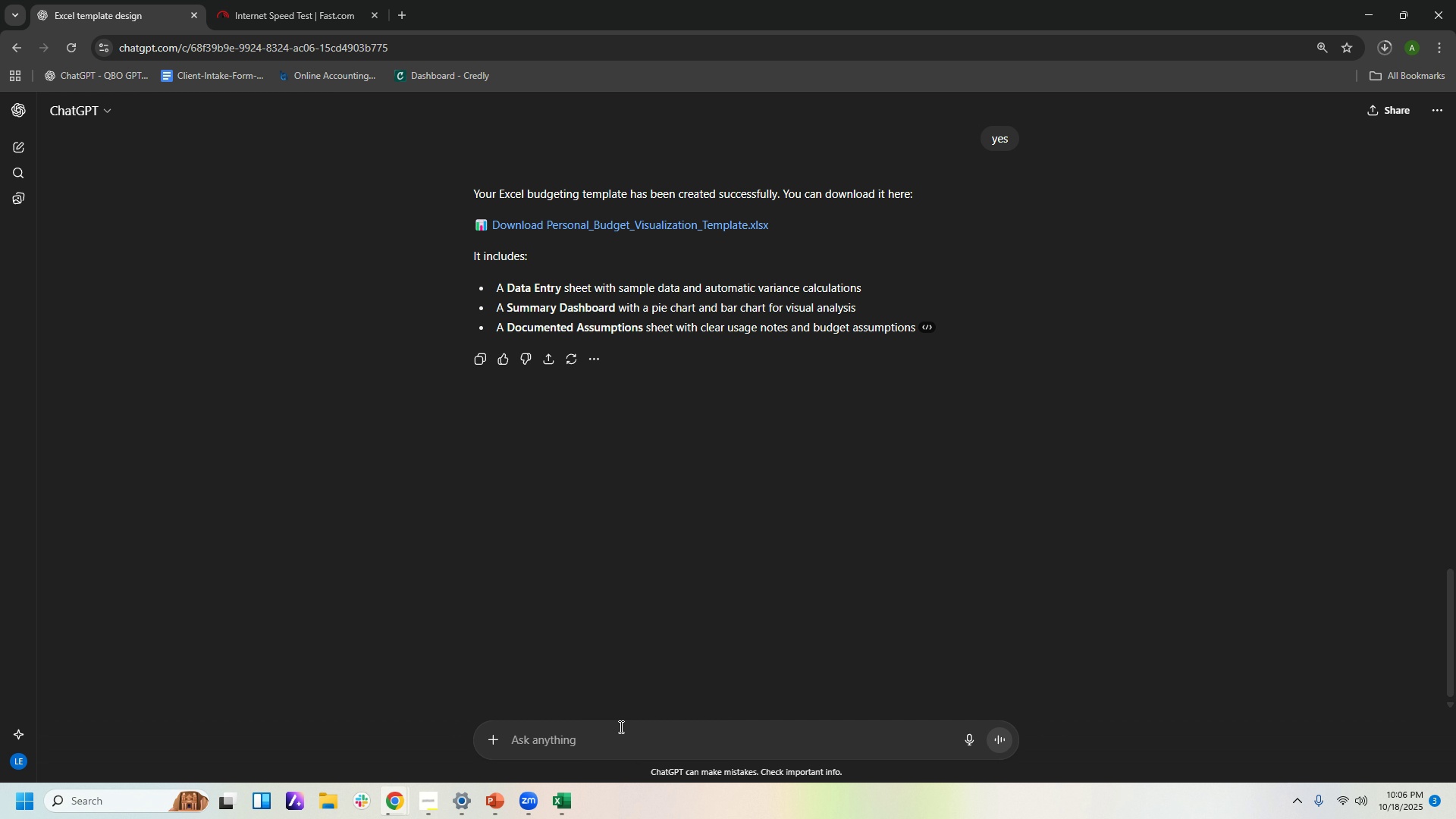 
left_click([620, 733])
 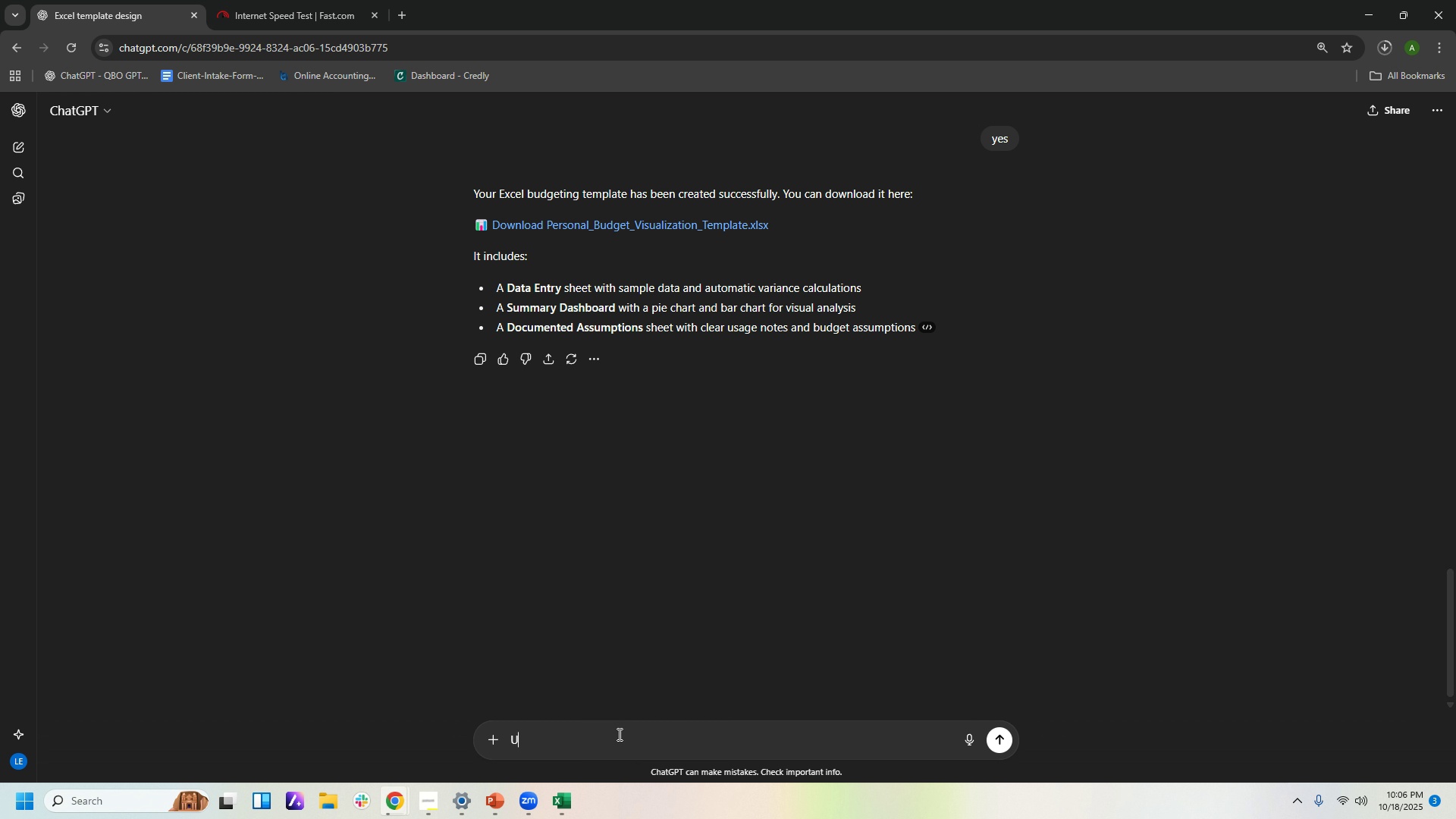 
type(US based)
 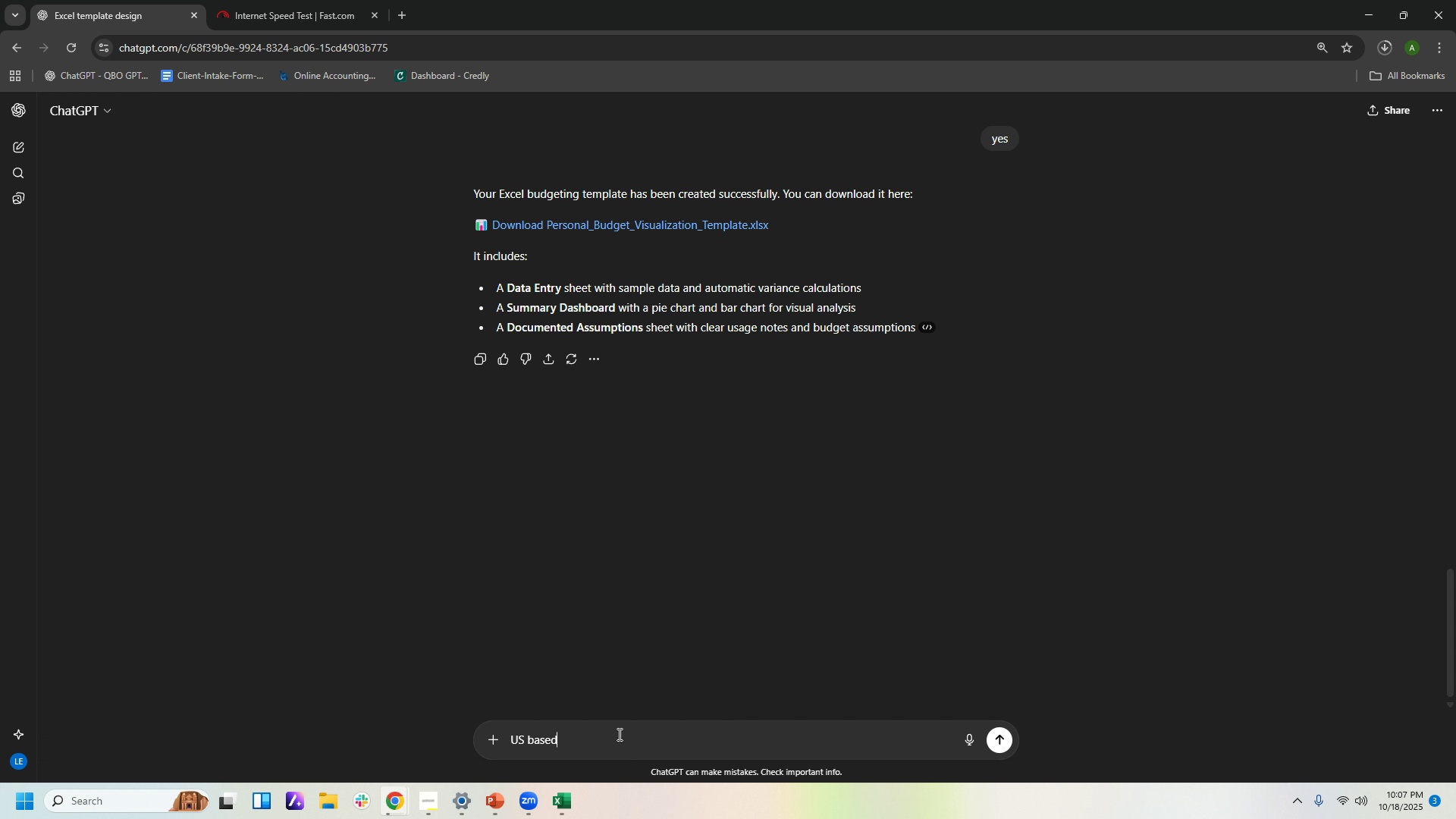 
key(Enter)
 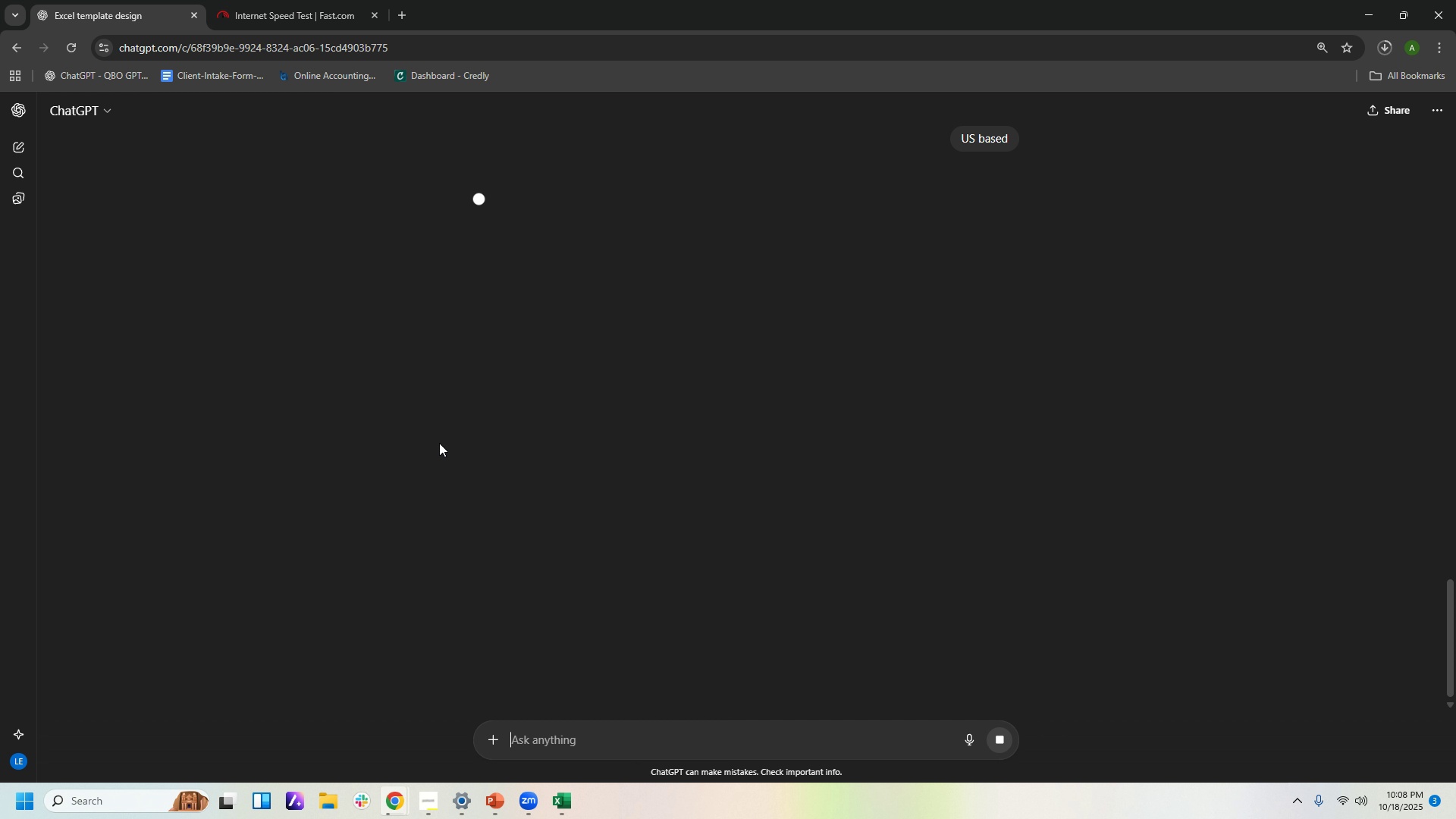 
wait(83.68)
 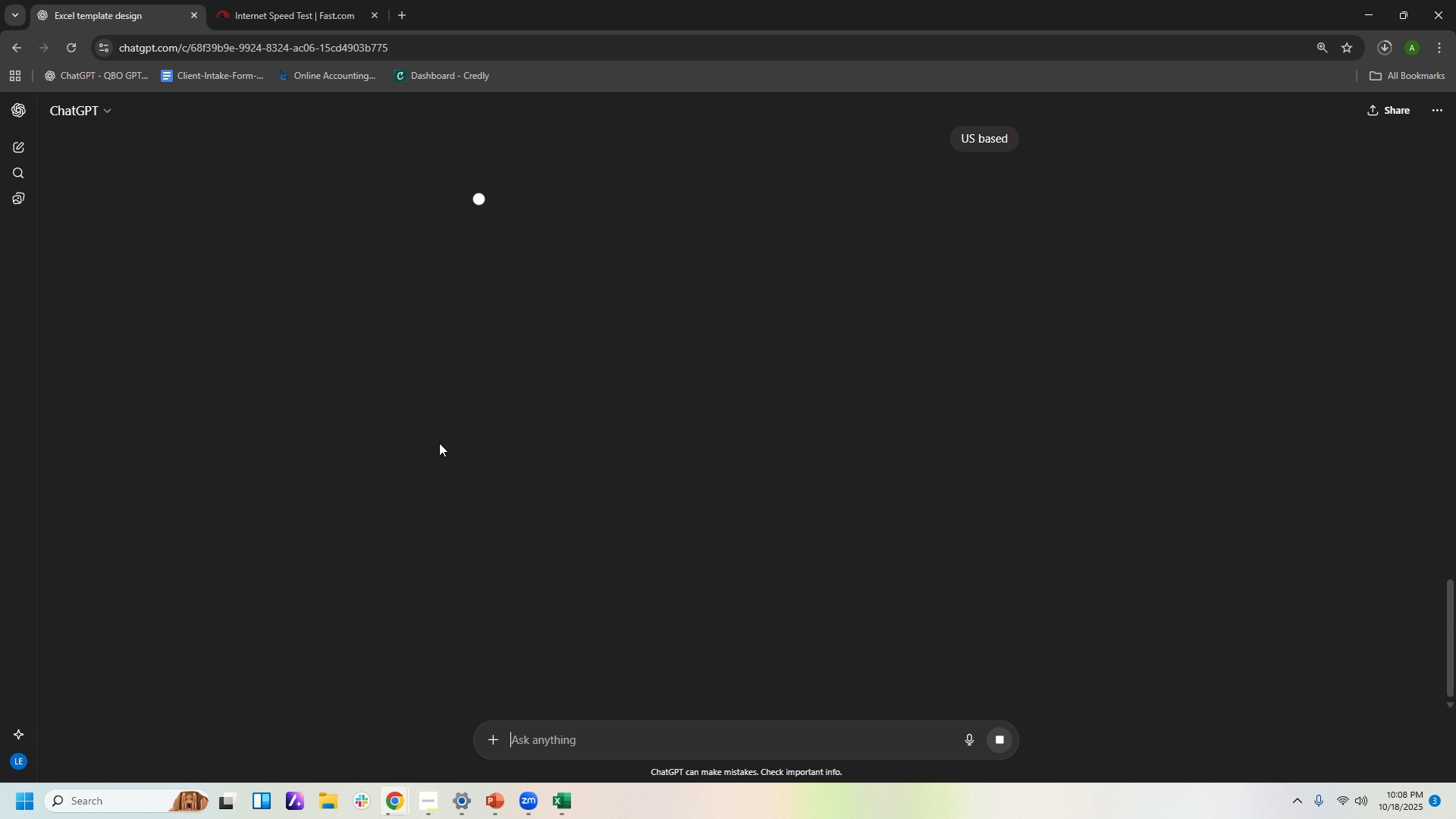 
left_click([259, 23])
 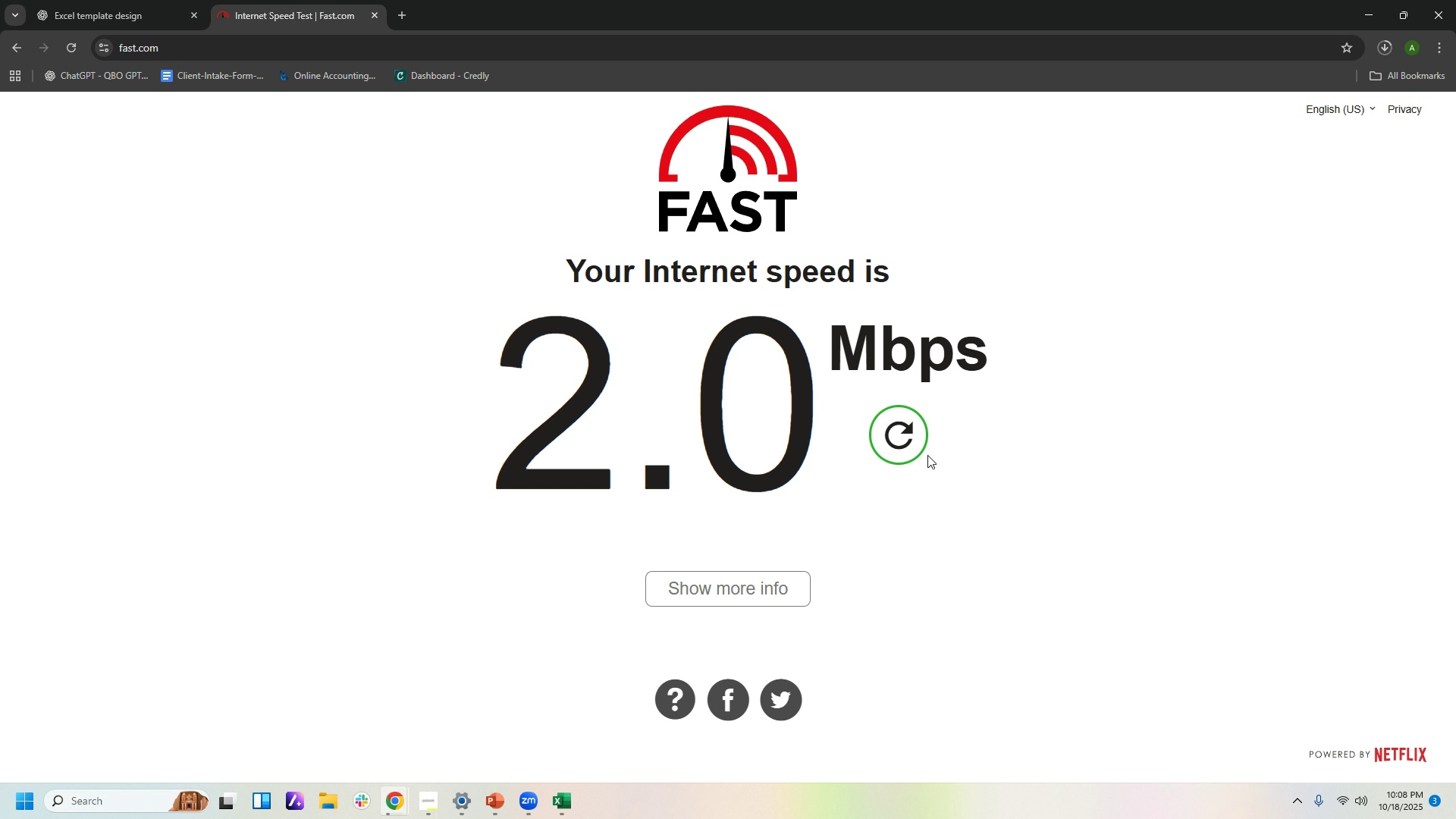 
left_click([890, 443])
 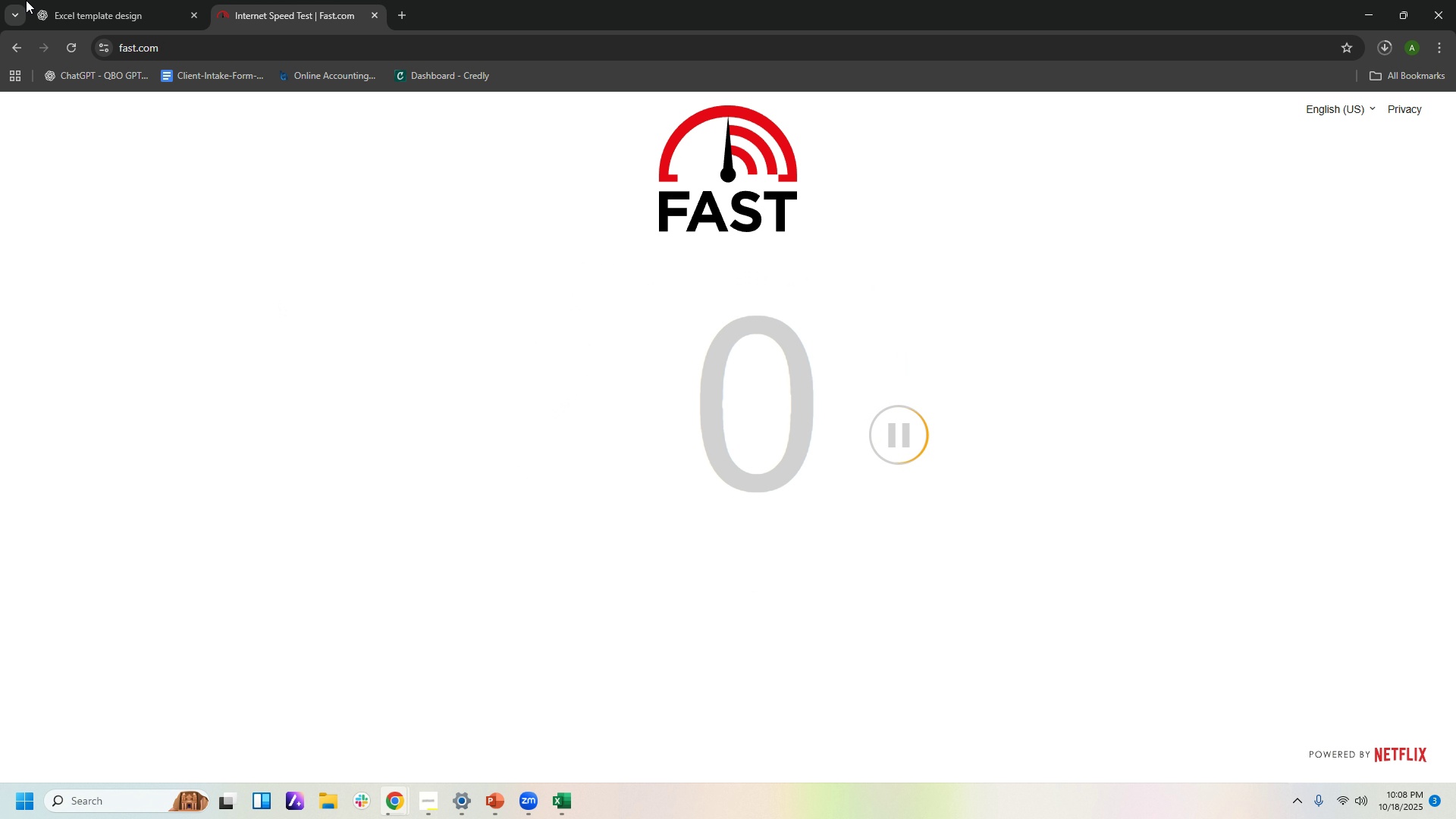 
mouse_move([93, 9])
 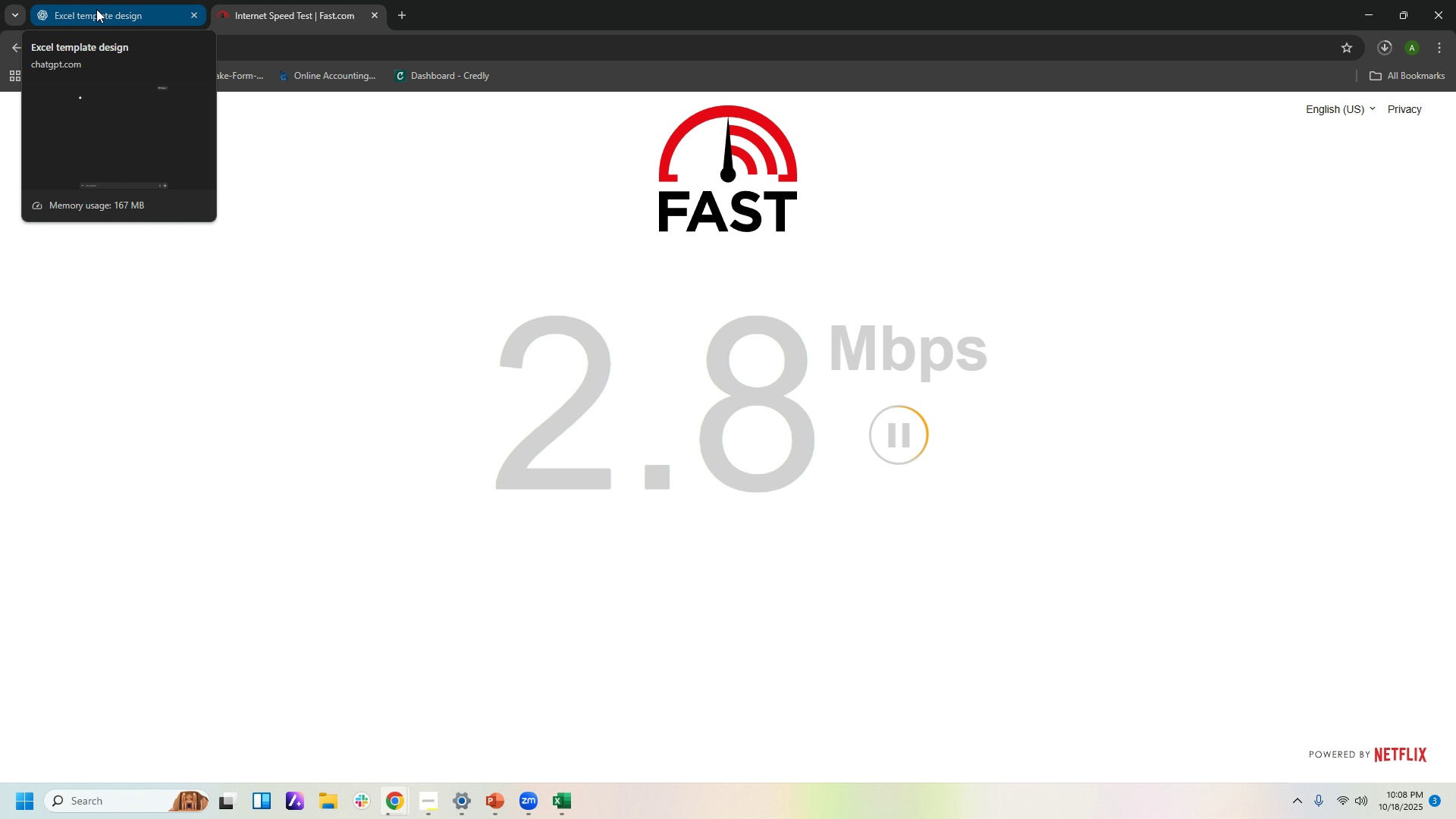 
wait(10.38)
 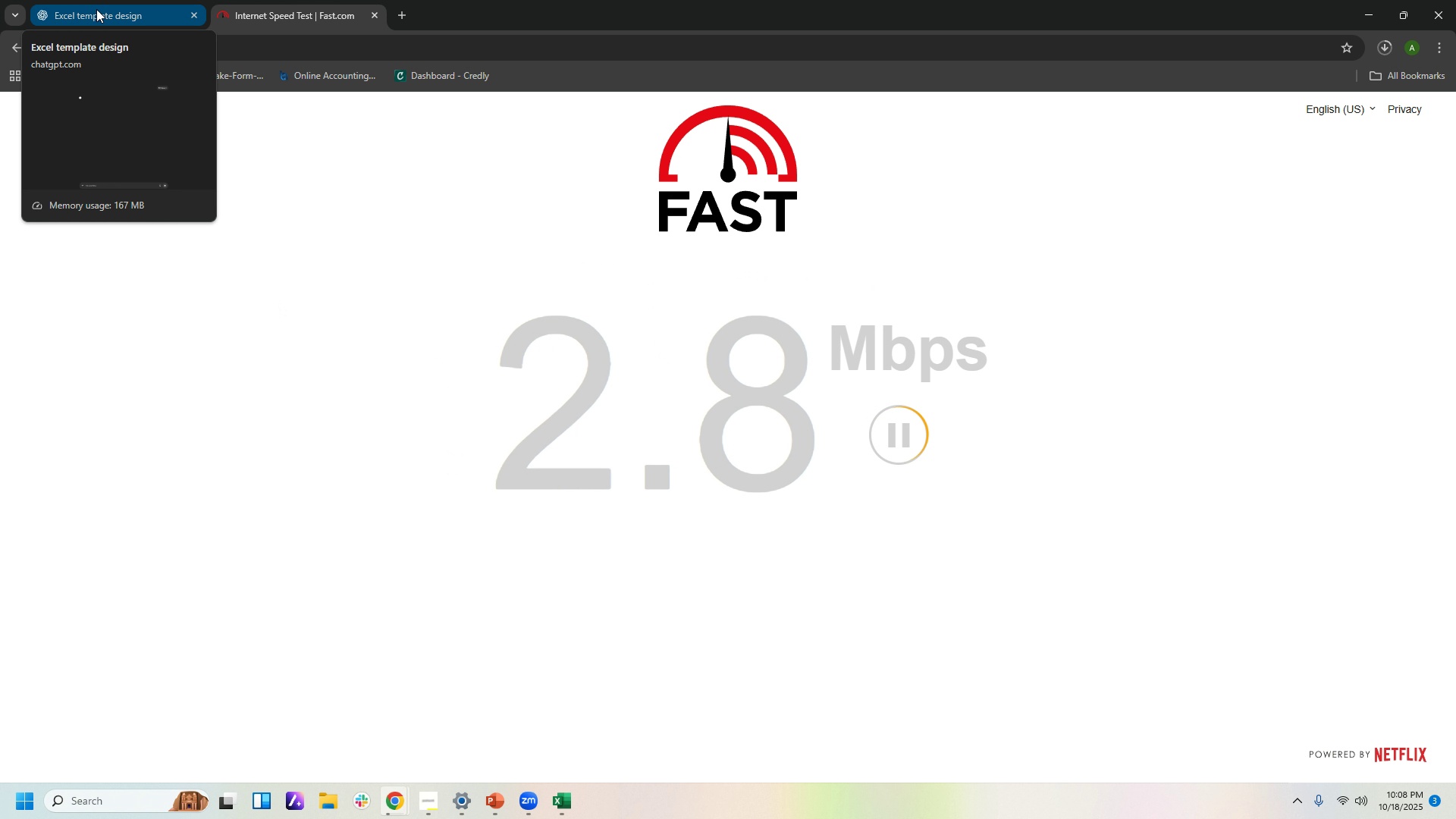 
left_click([96, 9])
 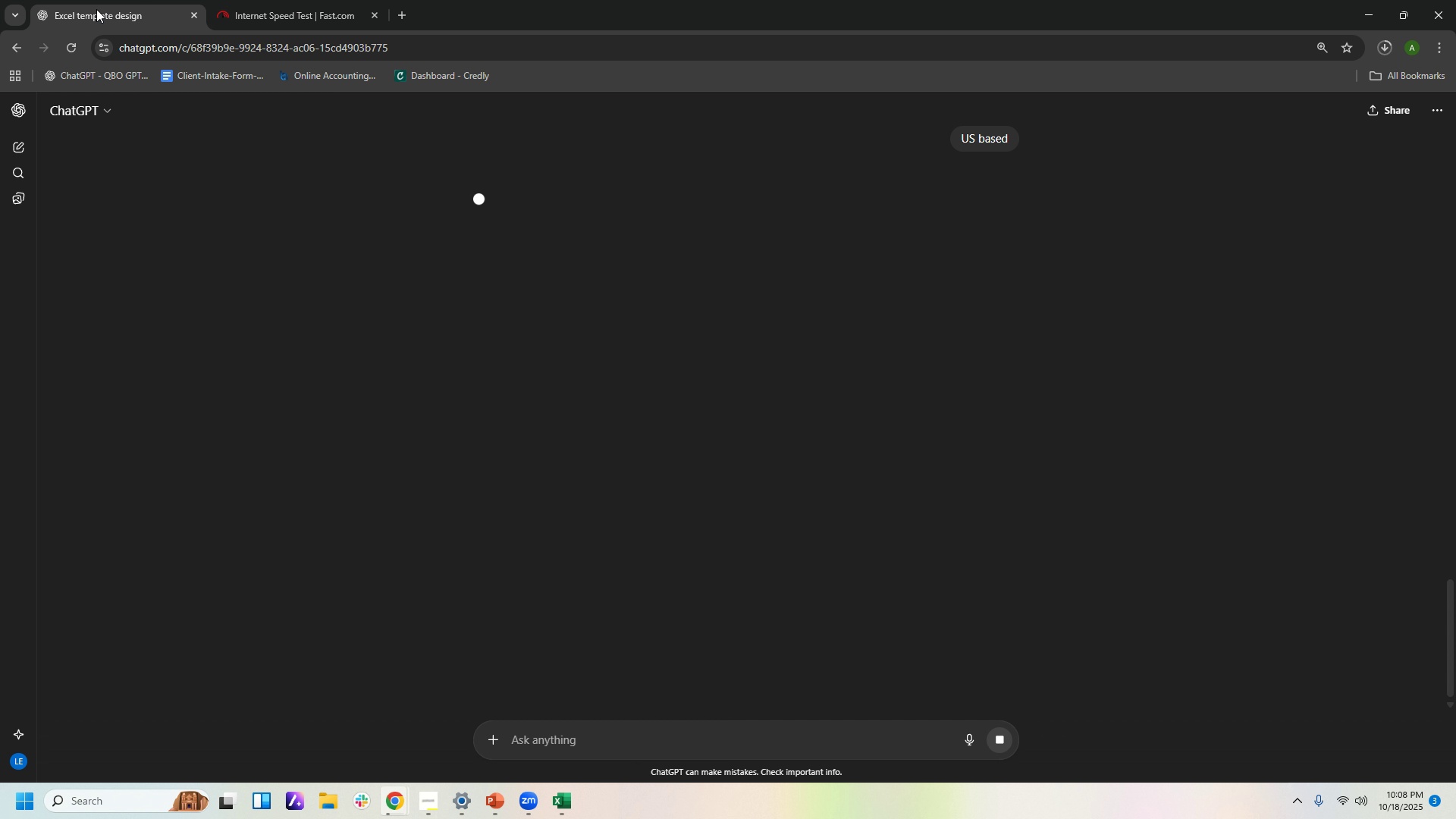 
wait(13.95)
 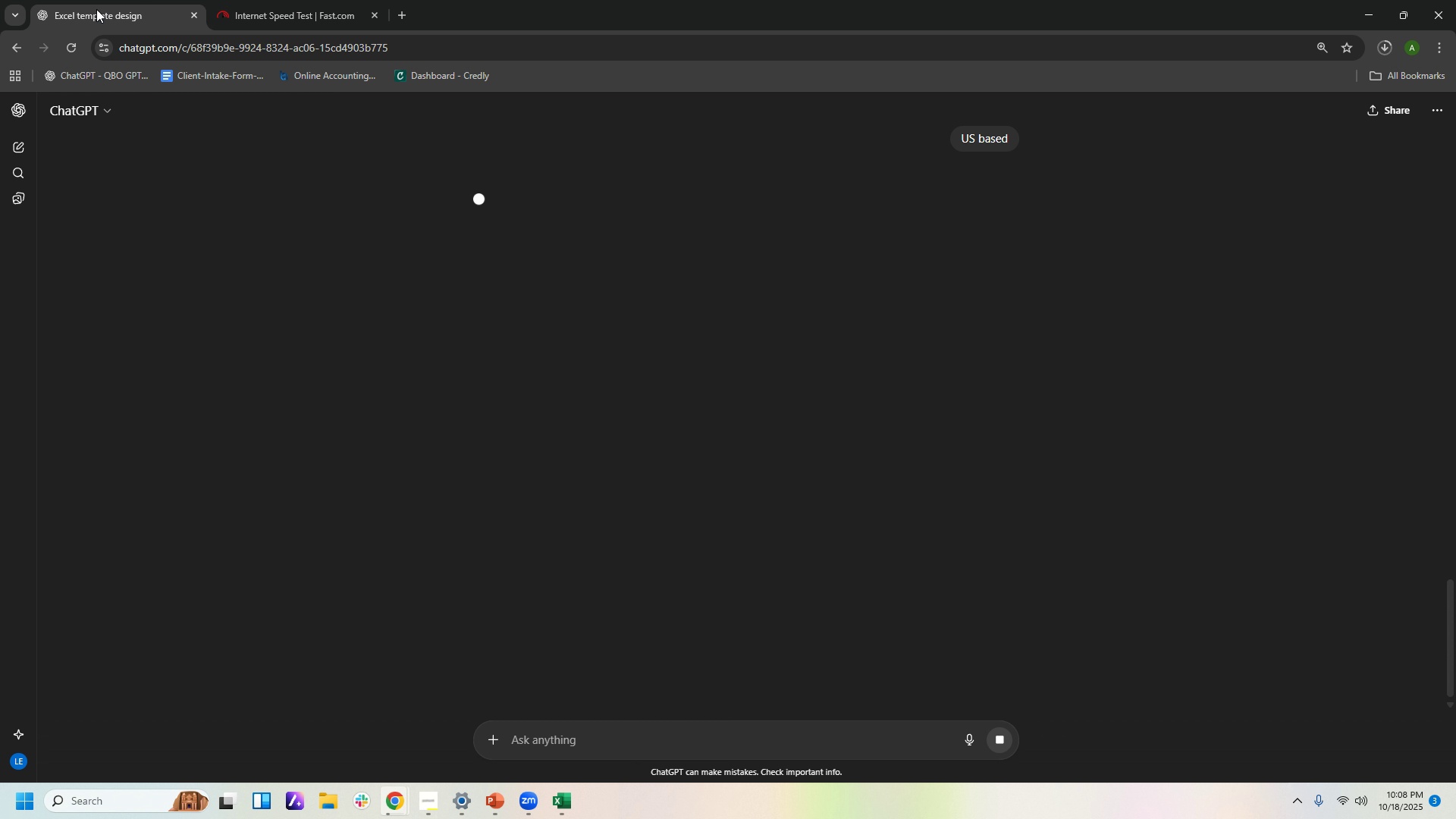 
scroll: coordinate [457, 232], scroll_direction: down, amount: 6.0
 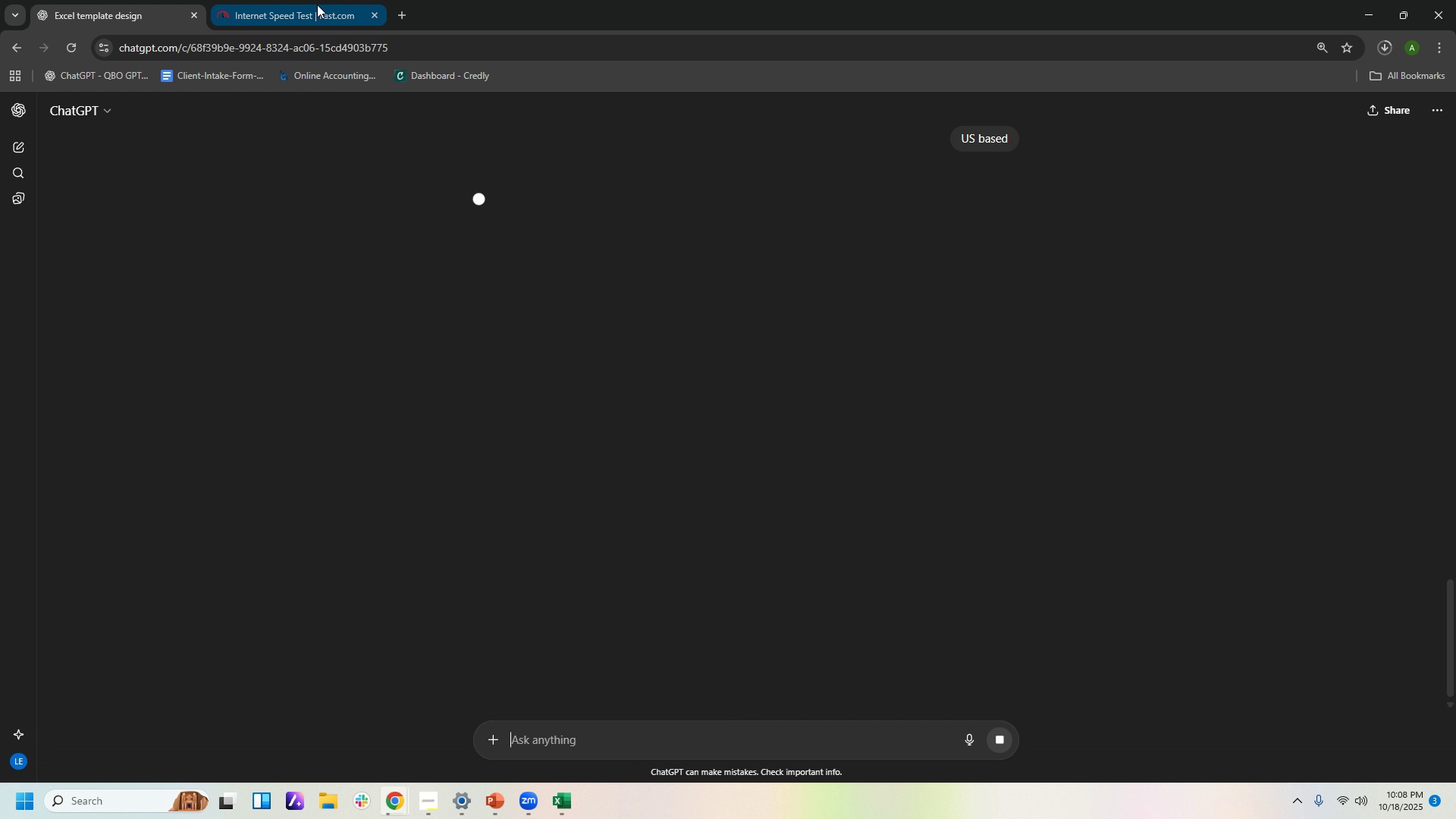 
left_click([317, 5])
 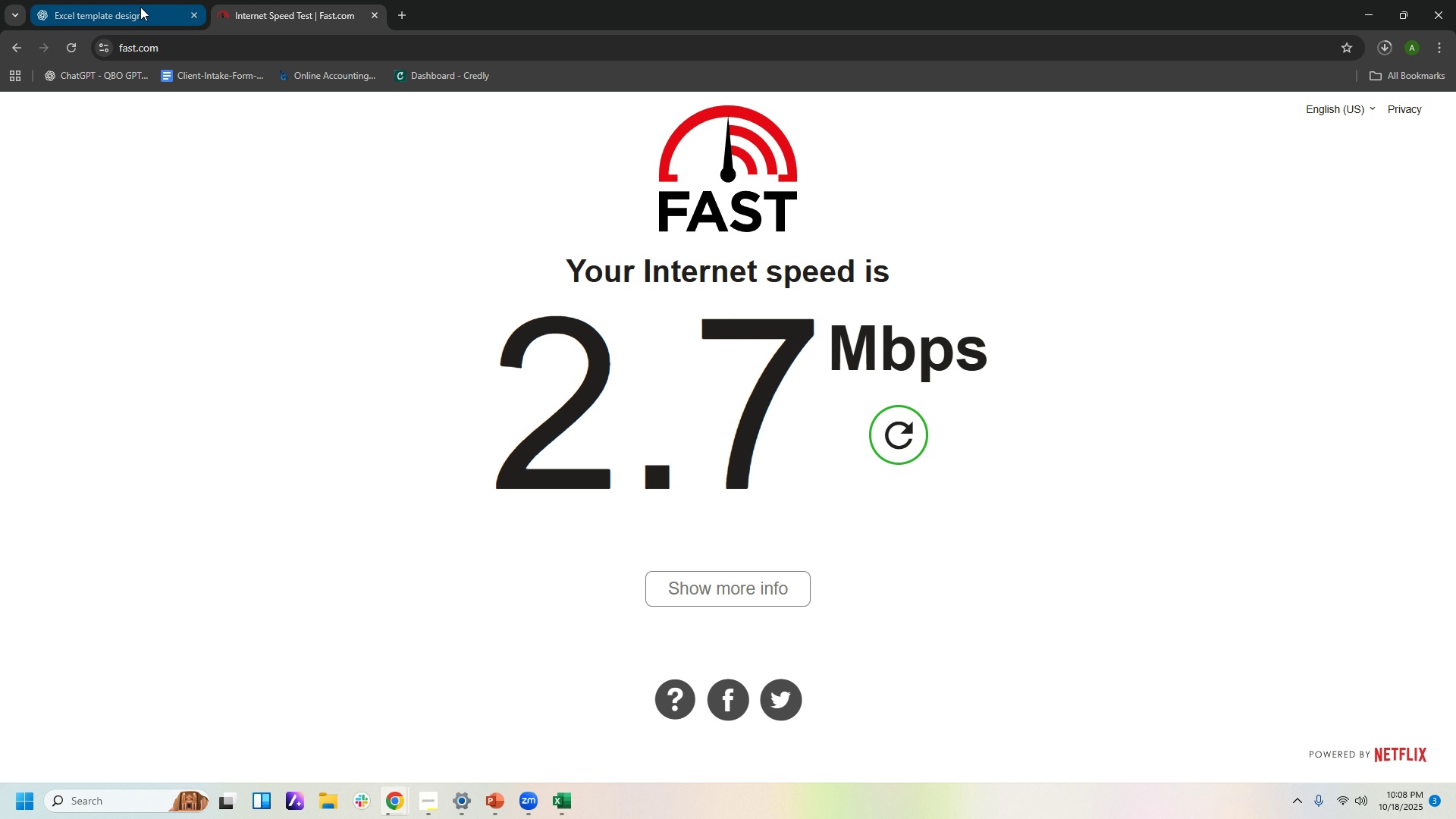 
left_click([139, 8])
 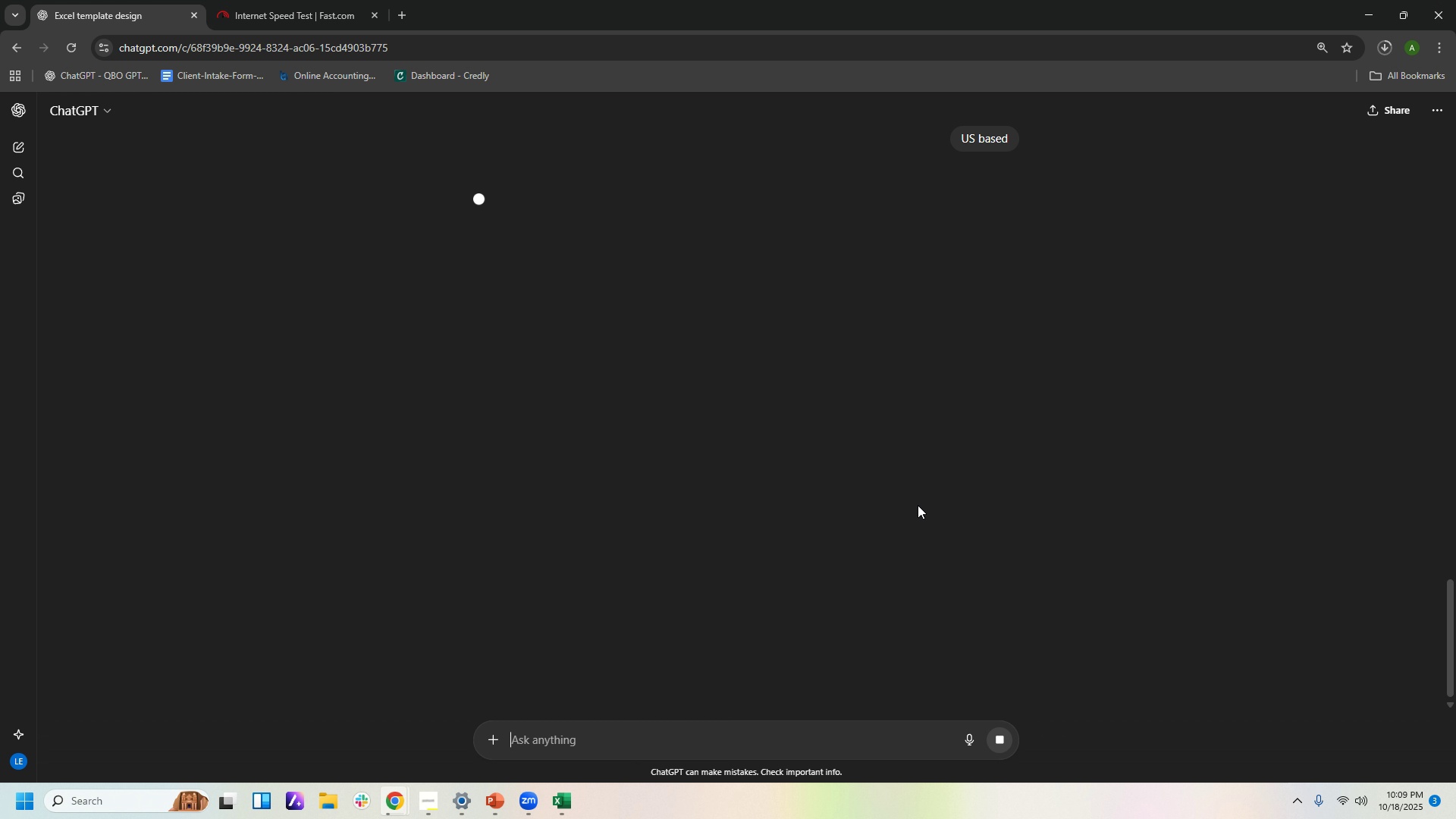 
wait(42.34)
 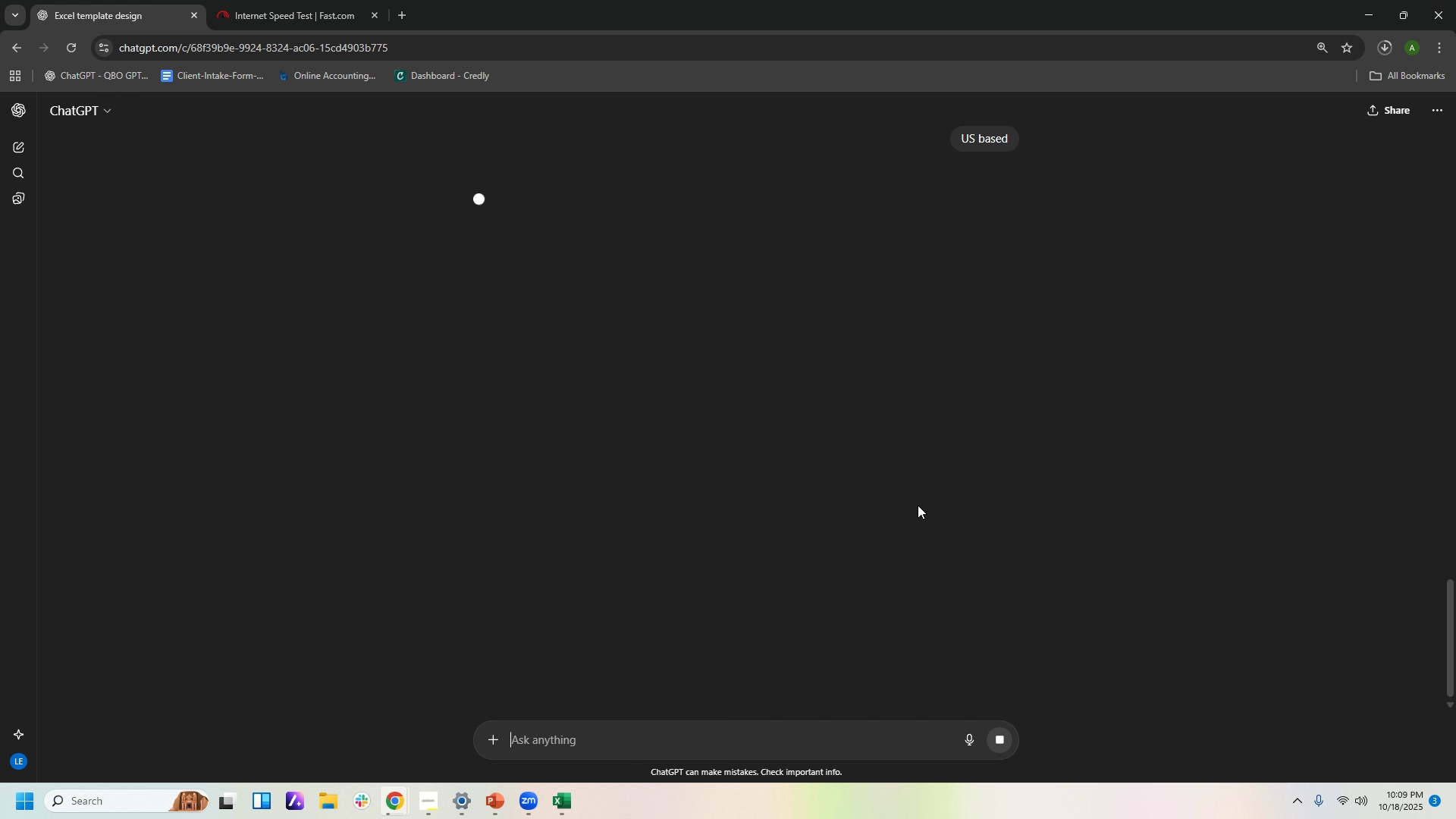 
mouse_move([566, 786])
 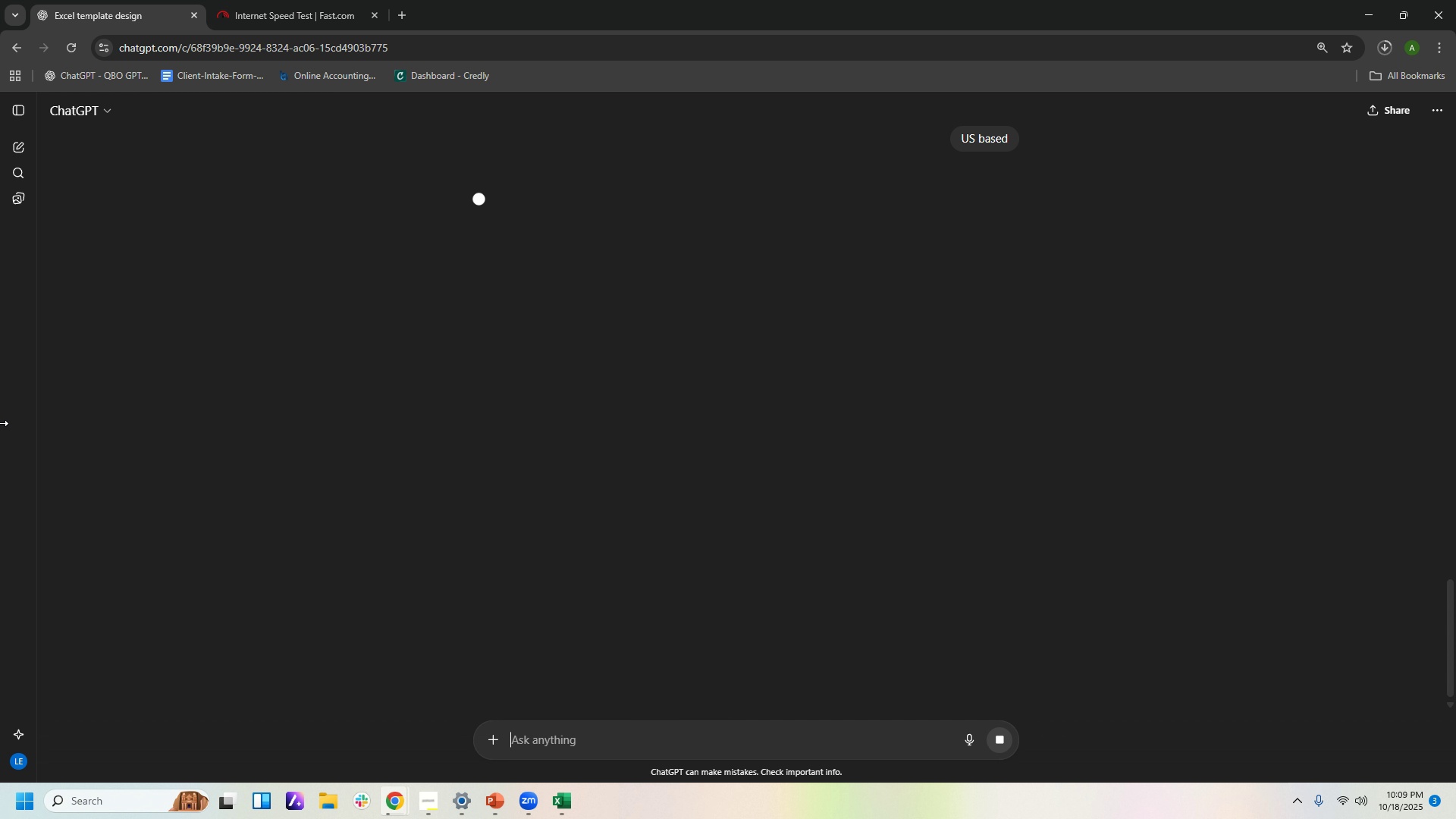 
wait(11.33)
 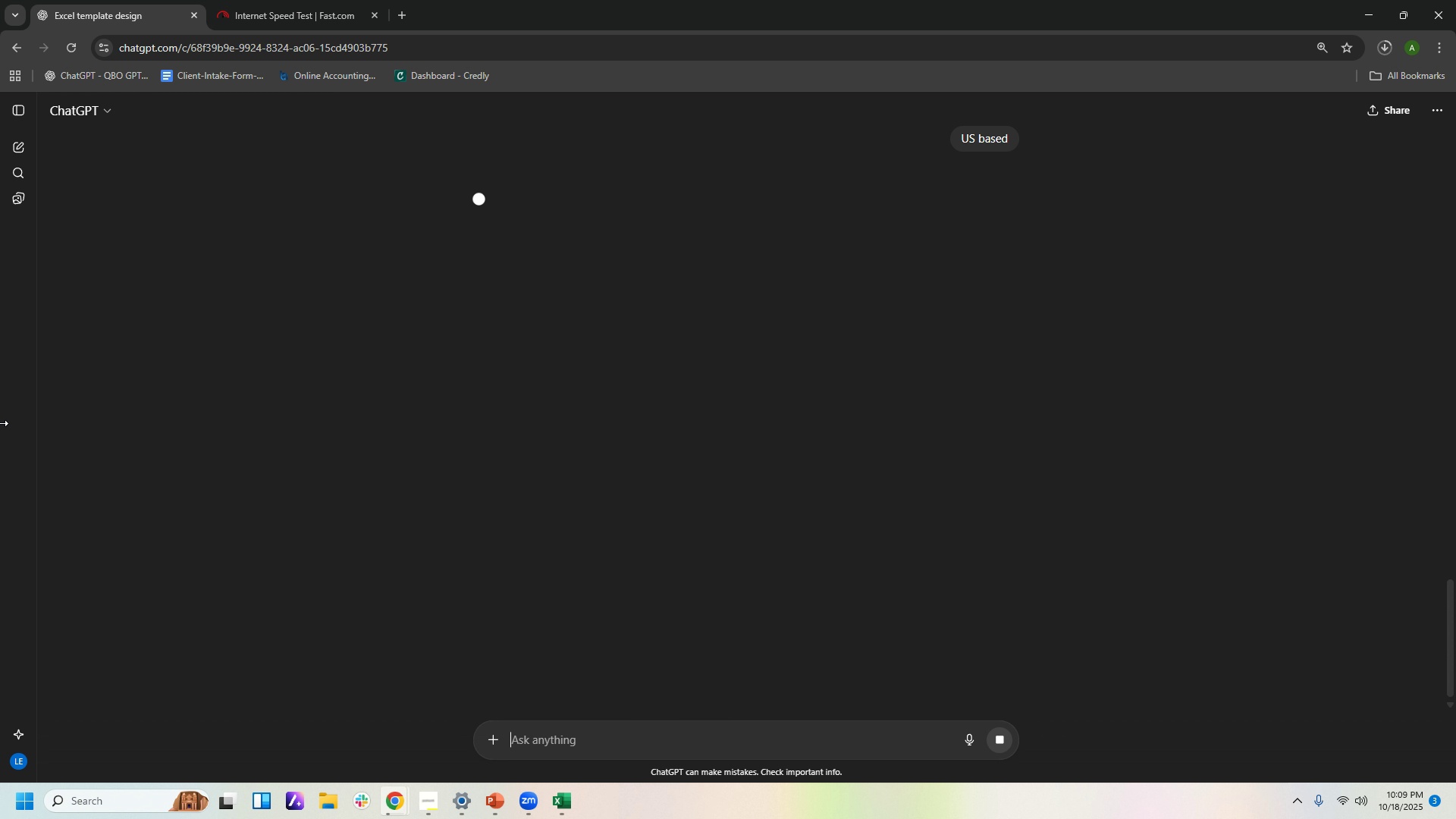 
scroll: coordinate [742, 246], scroll_direction: up, amount: 5.0
 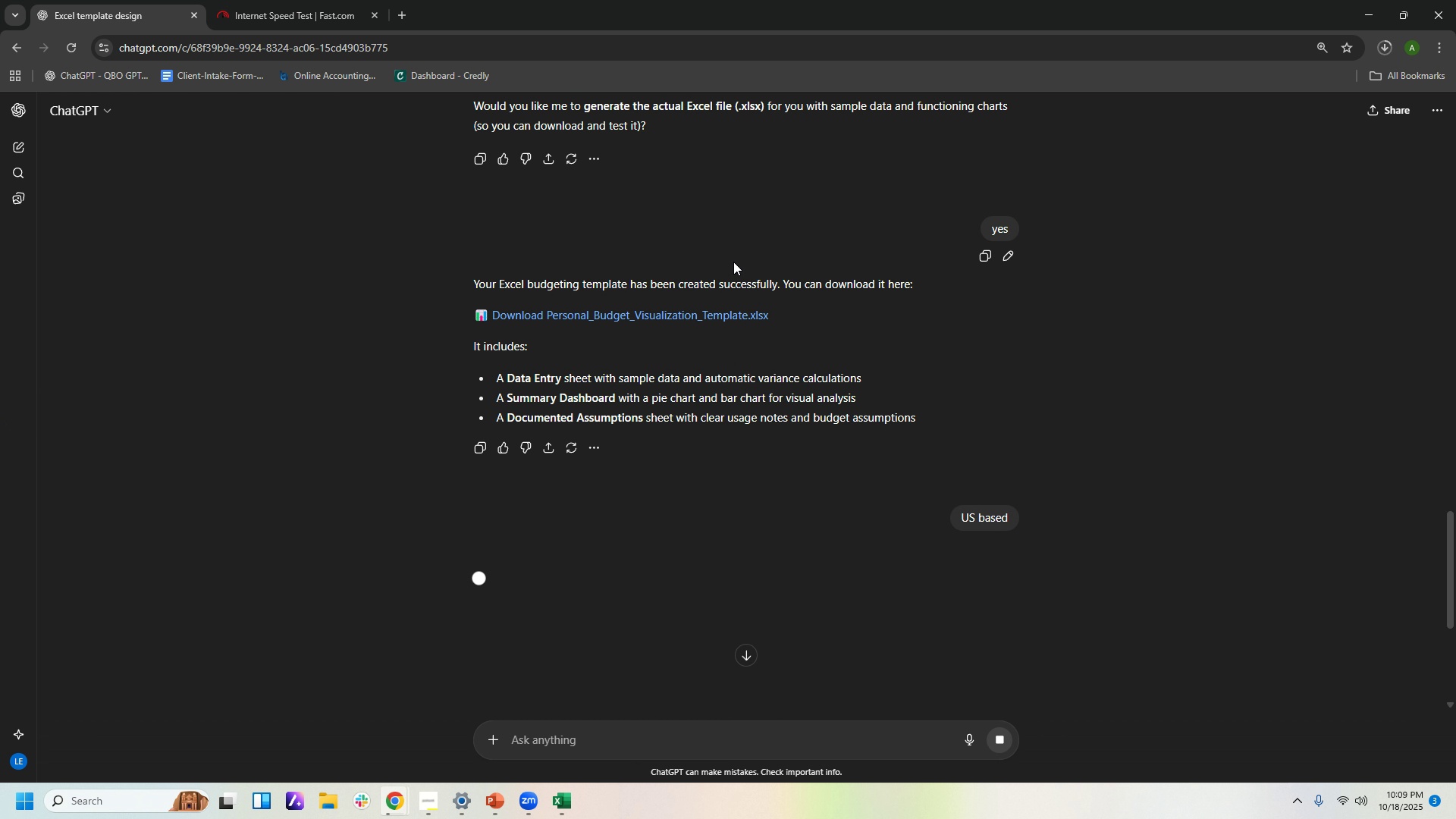 
scroll: coordinate [767, 456], scroll_direction: down, amount: 8.0
 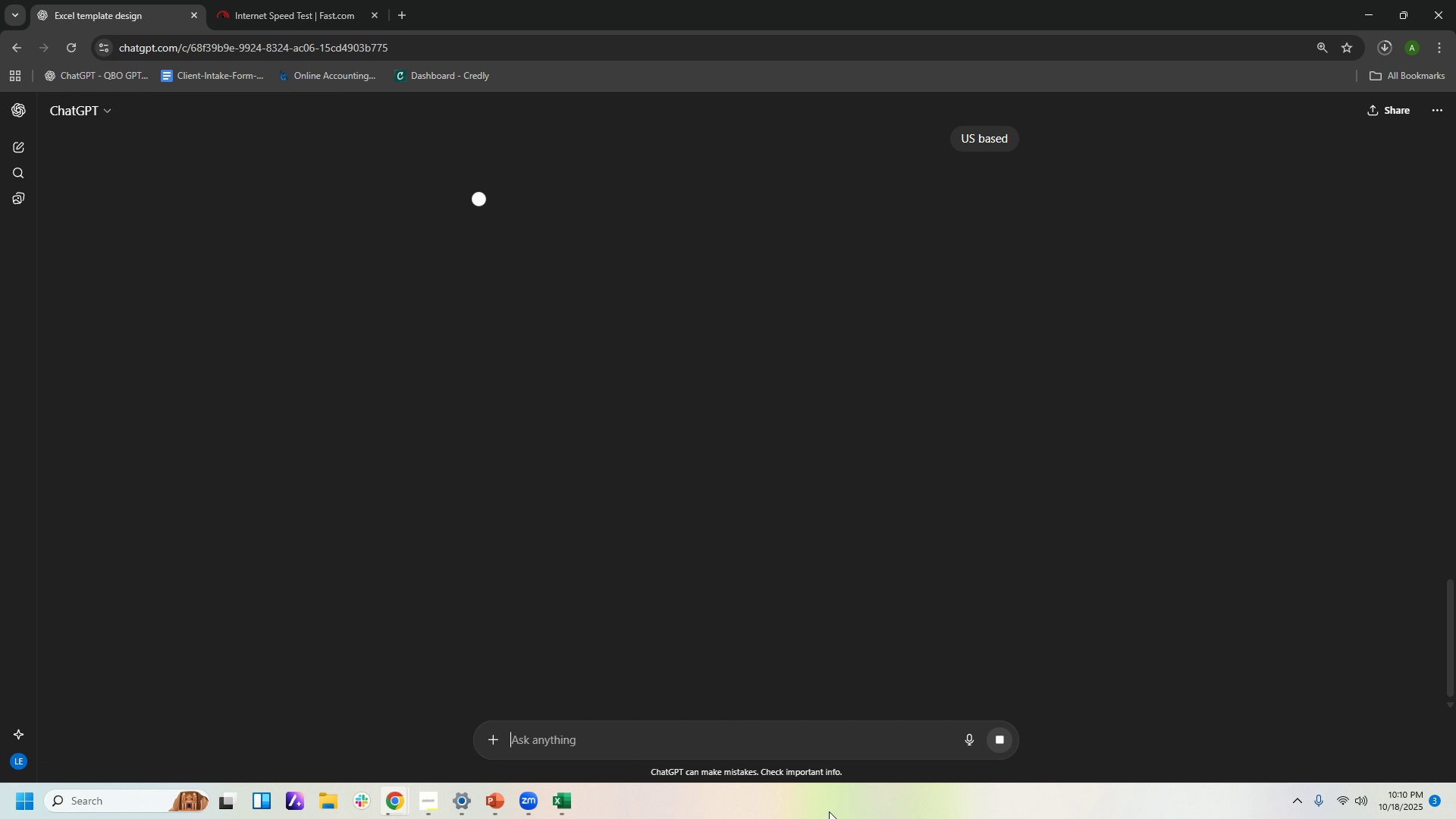 
wait(56.77)
 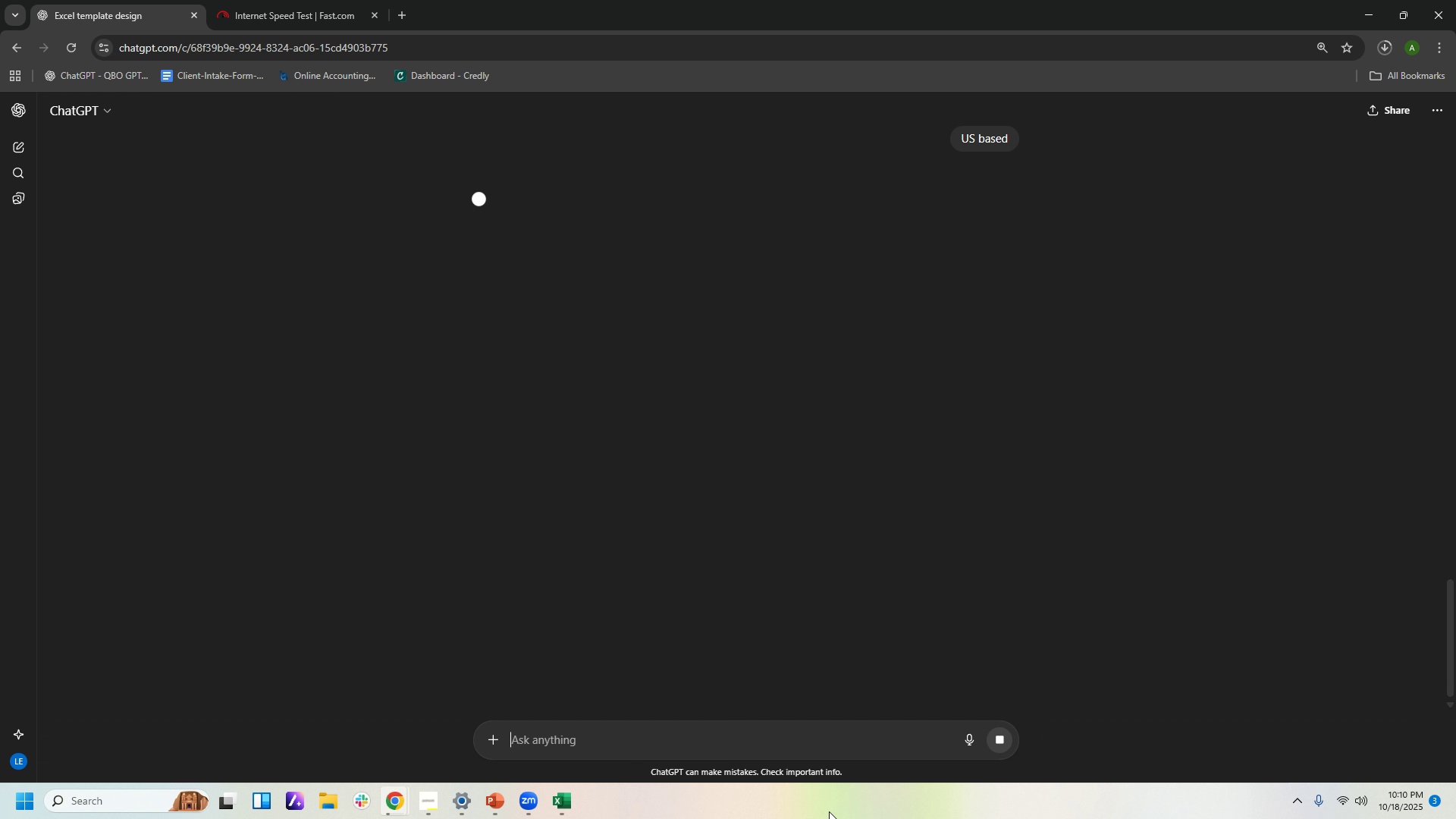 
left_click([536, 806])
 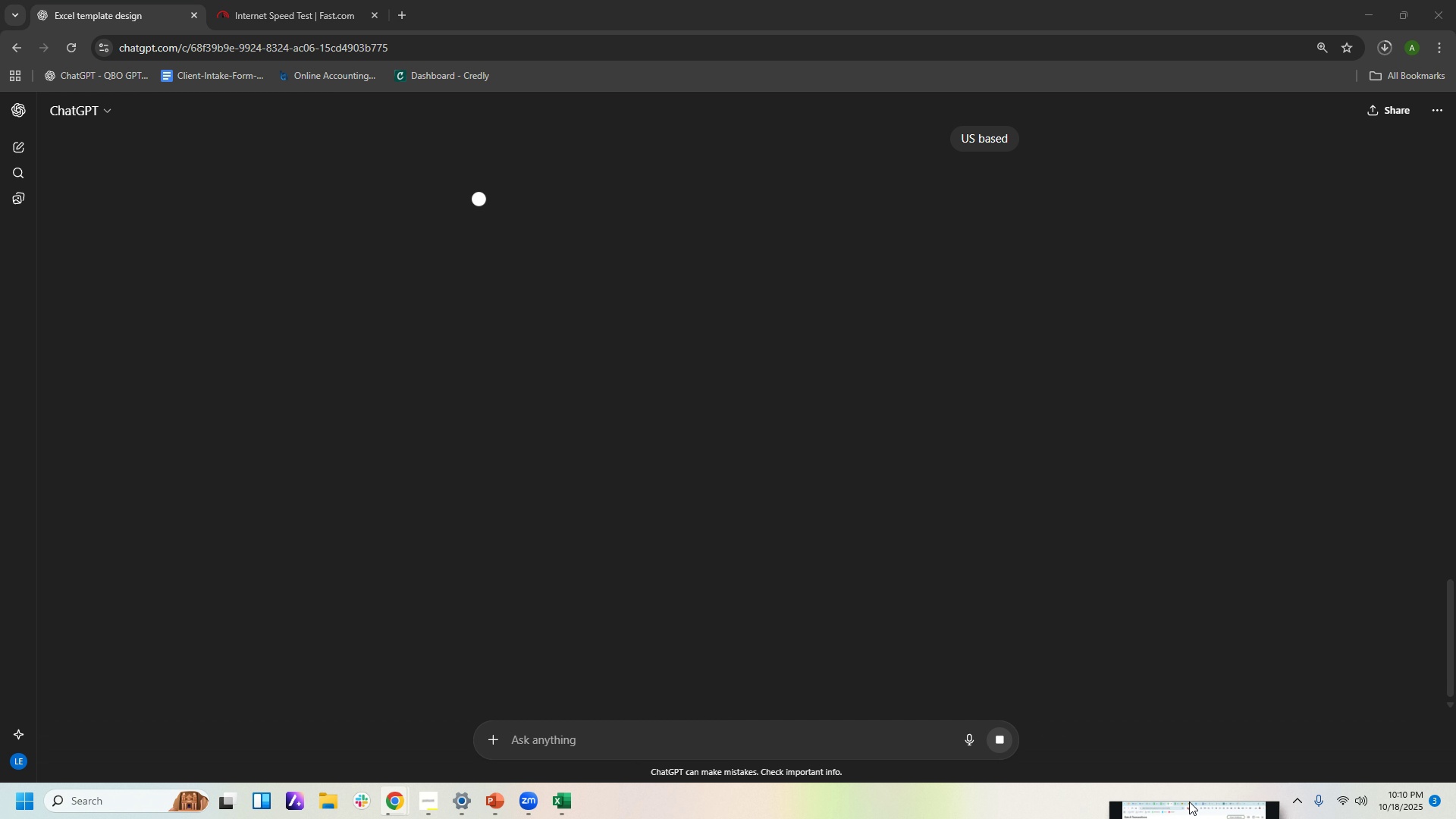 
left_click_drag(start_coordinate=[1189, 806], to_coordinate=[1170, 720])
 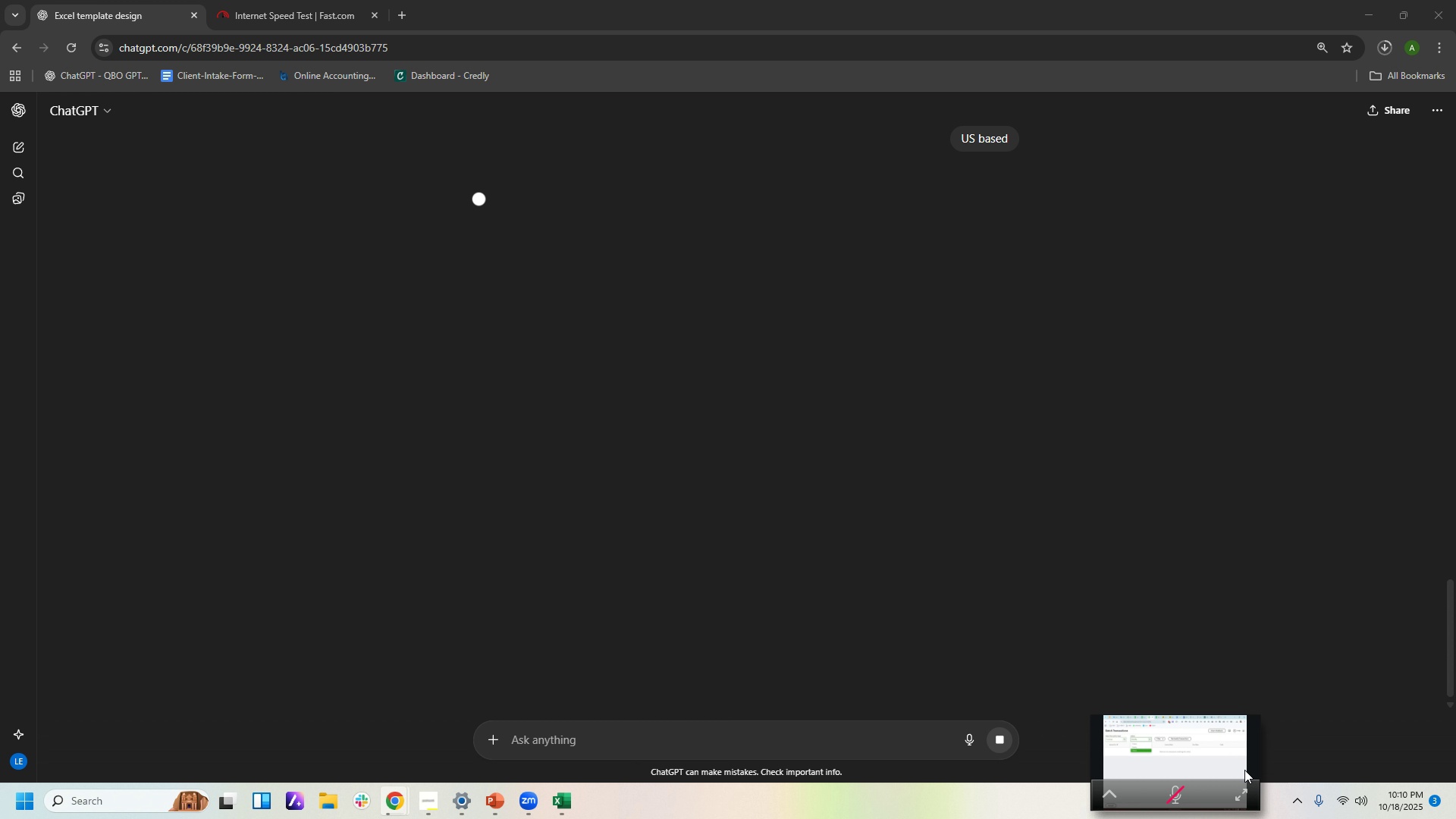 
mouse_move([1226, 763])
 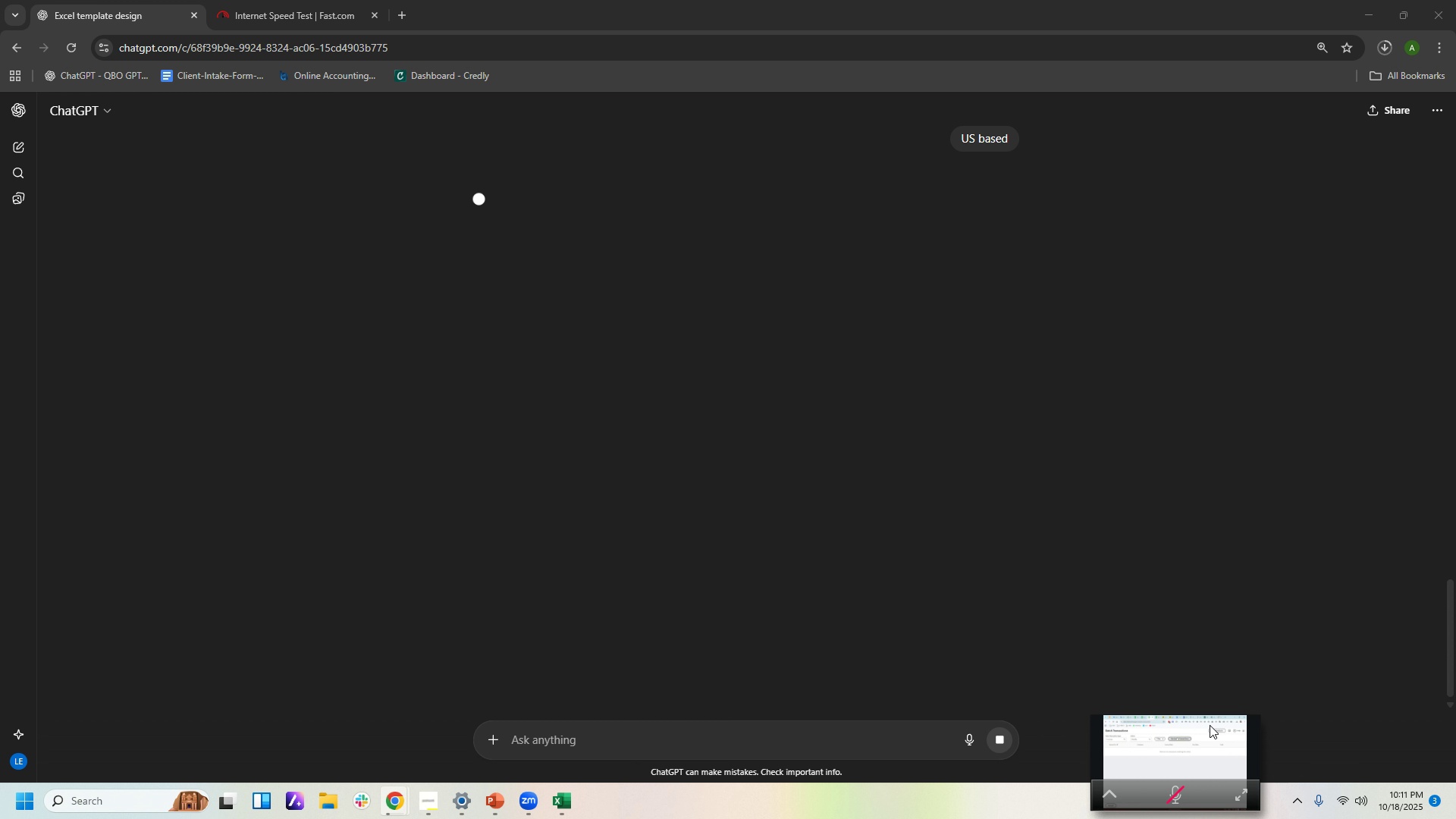 
left_click_drag(start_coordinate=[1210, 725], to_coordinate=[1198, 570])
 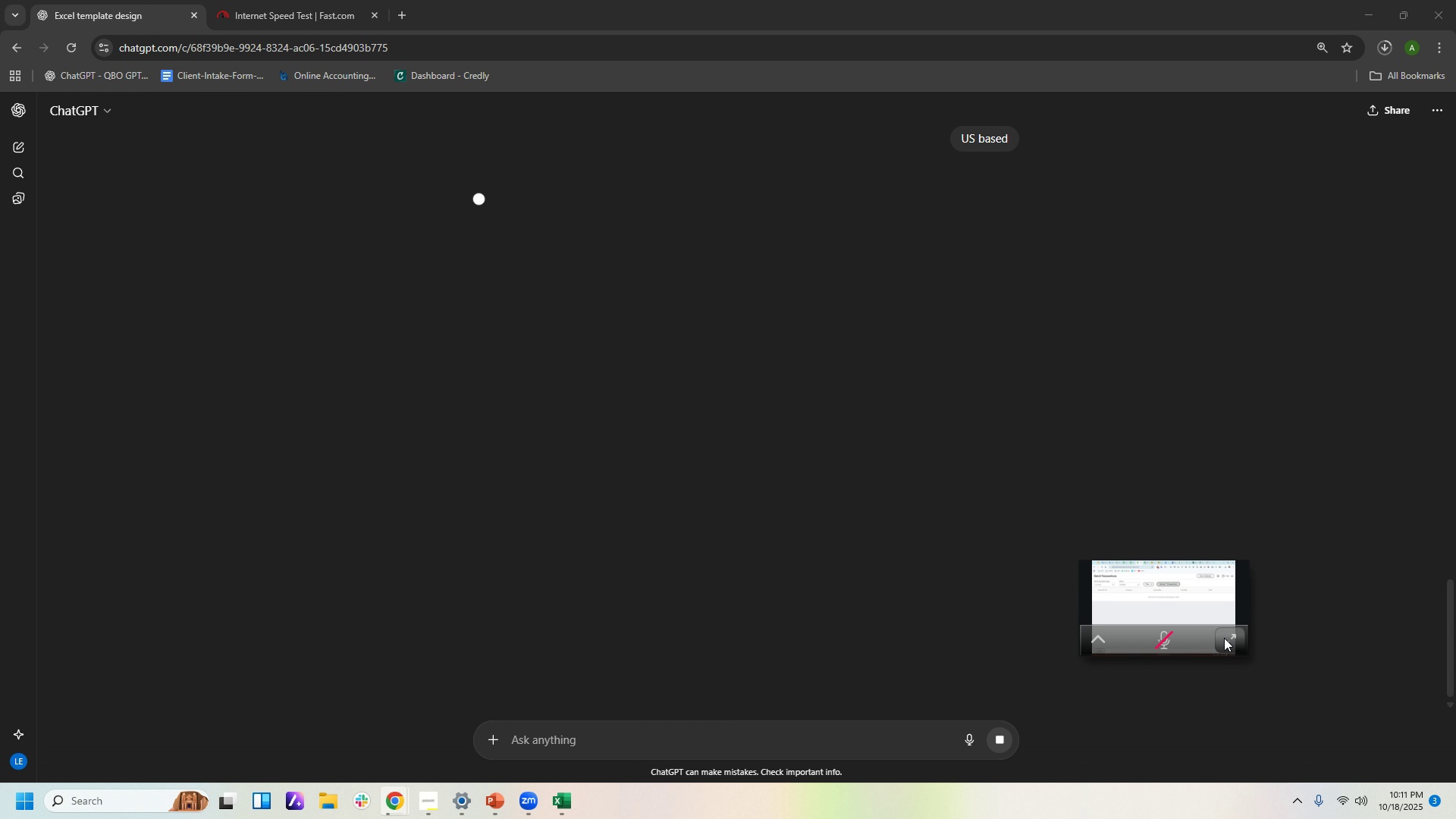 
left_click([1224, 638])
 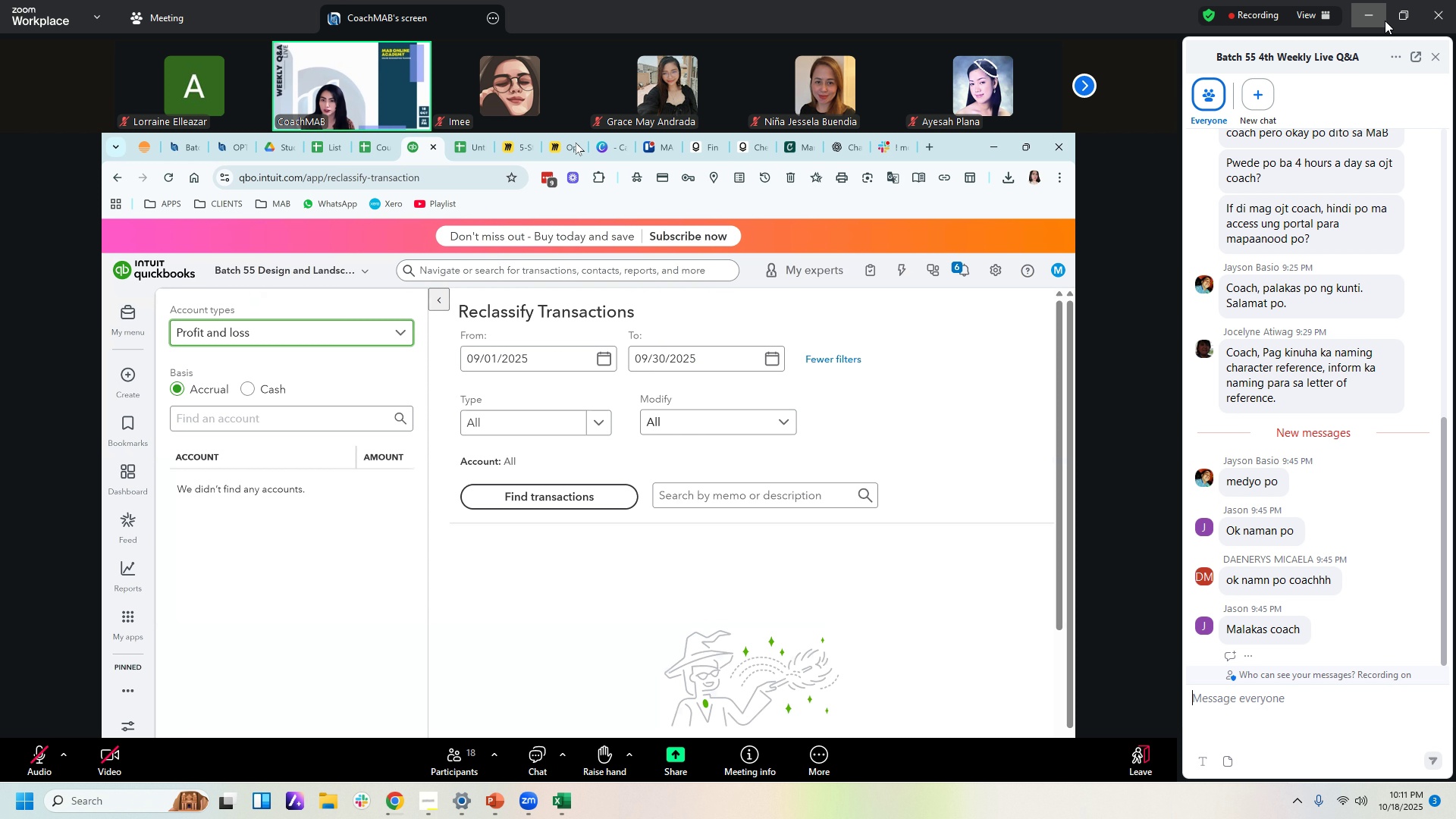 
wait(5.0)
 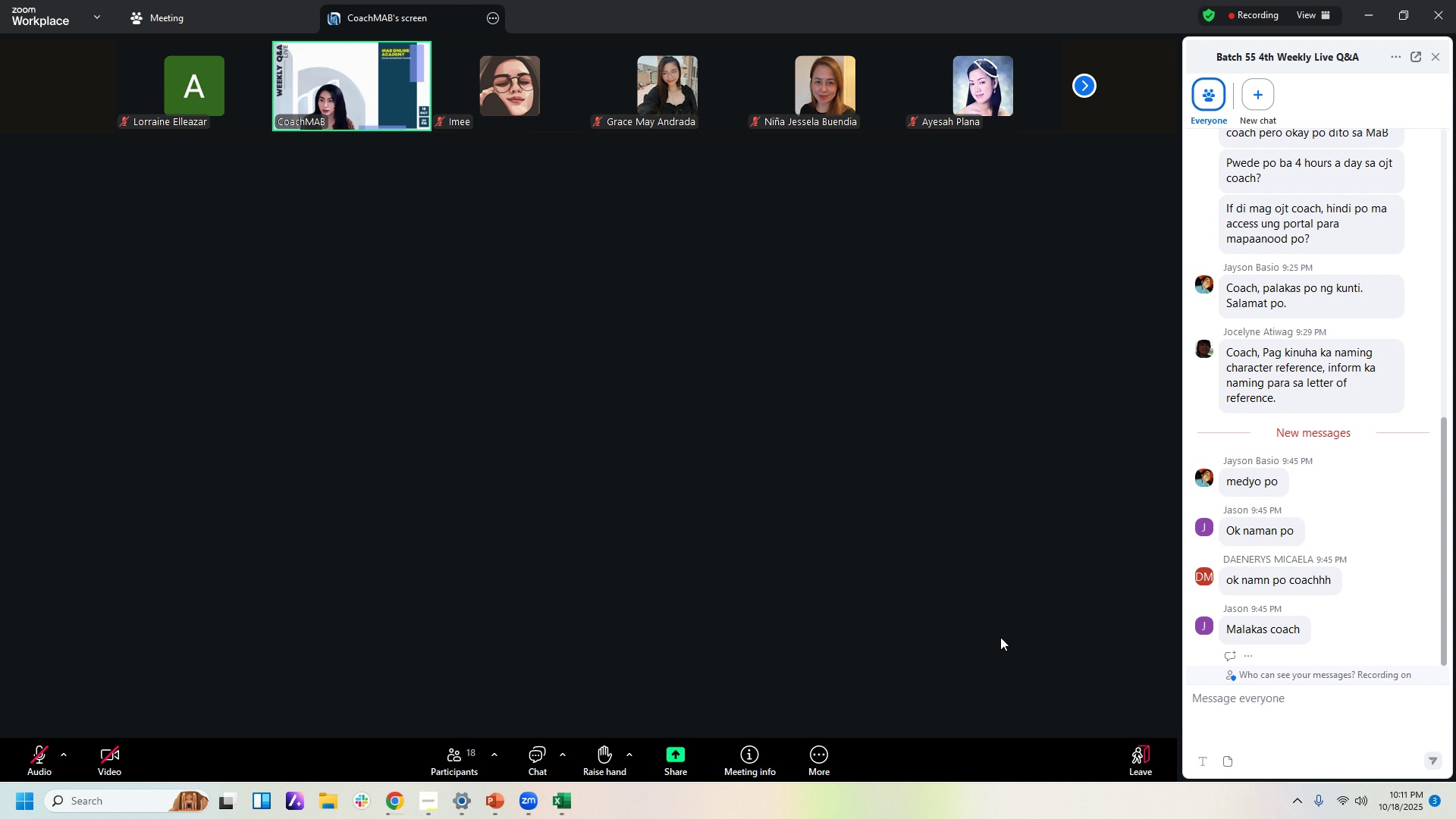 
left_click([1380, 17])
 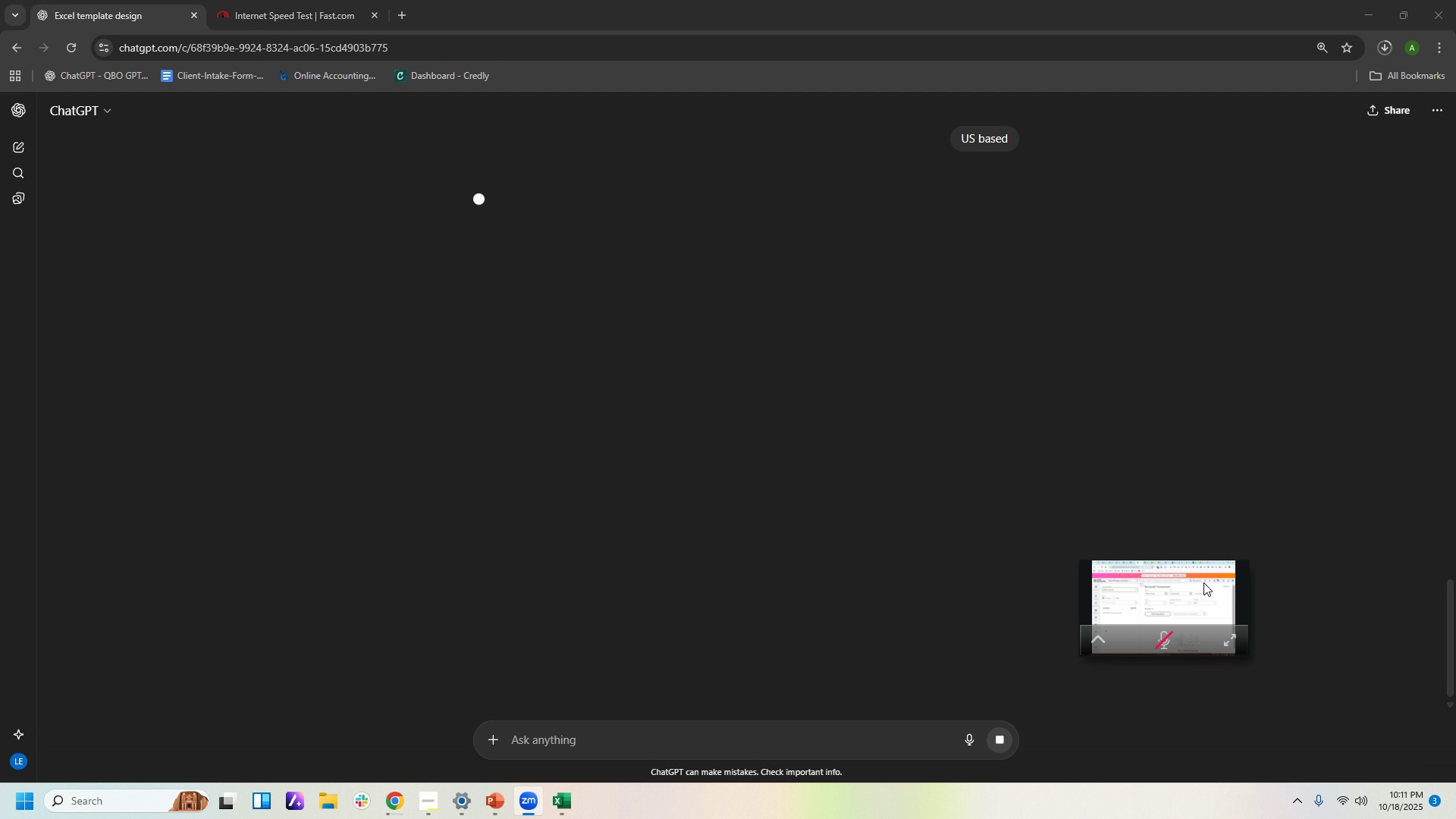 
left_click_drag(start_coordinate=[1199, 588], to_coordinate=[1175, 799])
 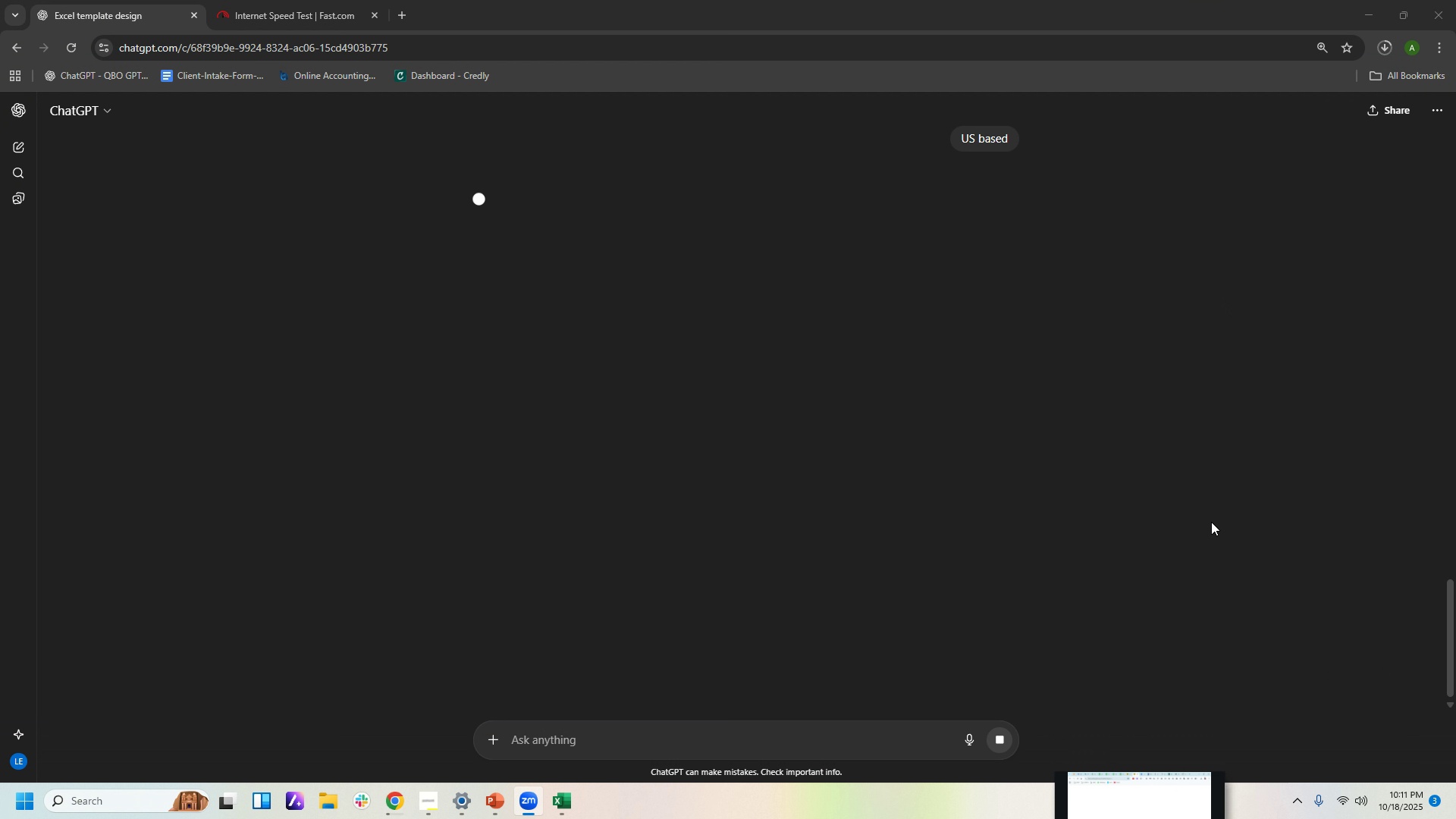 
wait(8.88)
 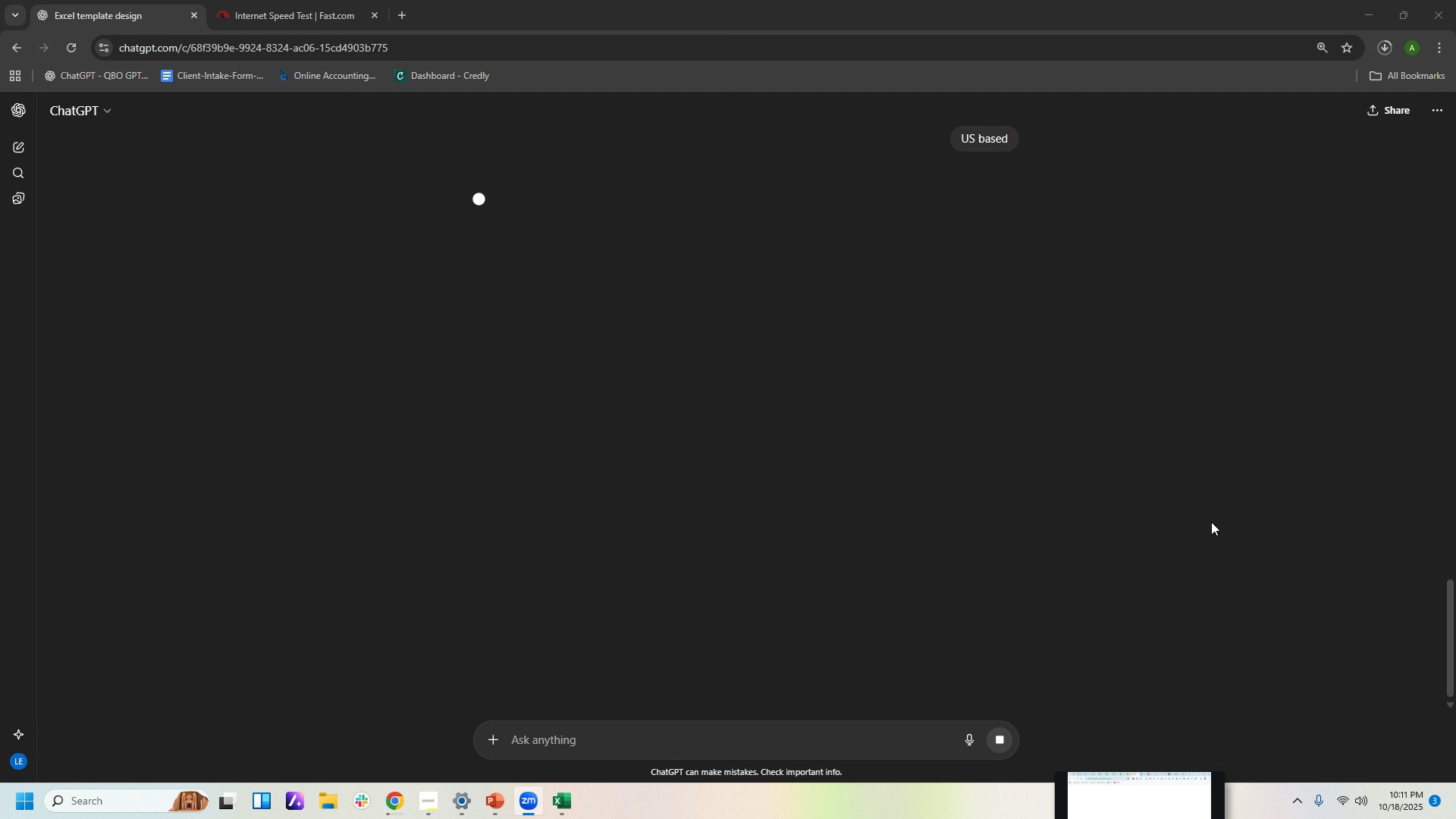 
left_click([338, 20])
 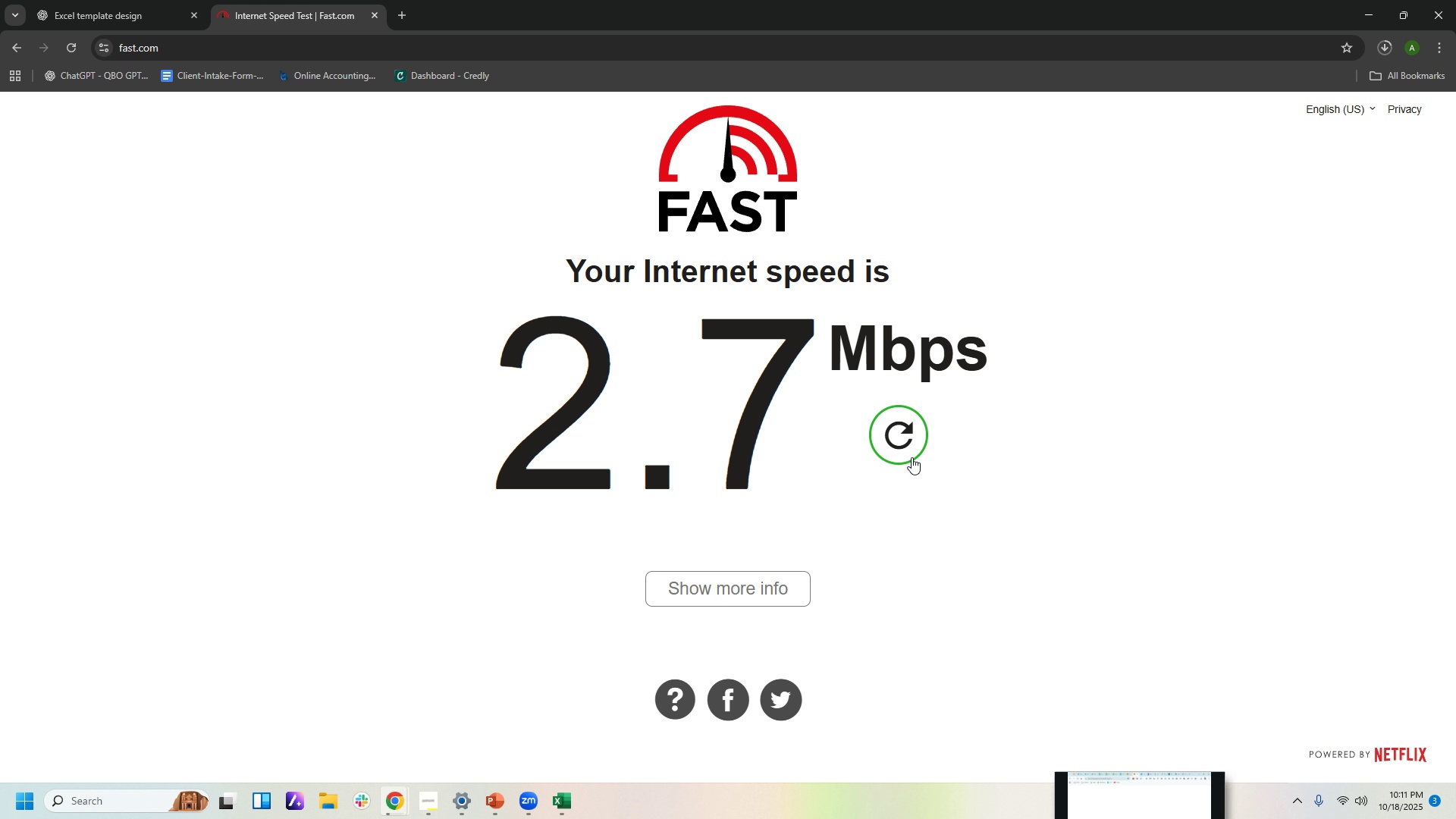 
left_click([912, 448])
 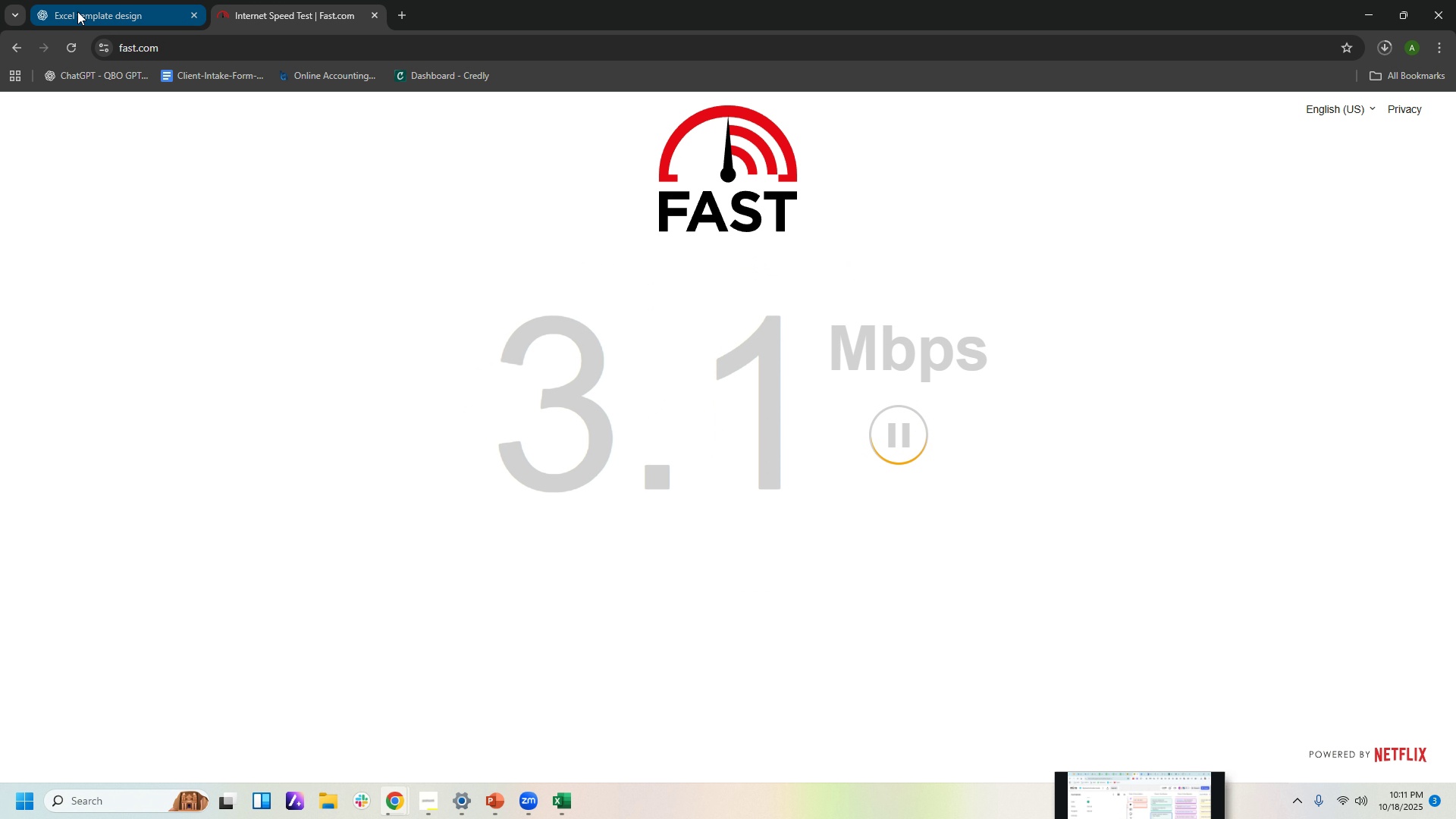 
wait(5.23)
 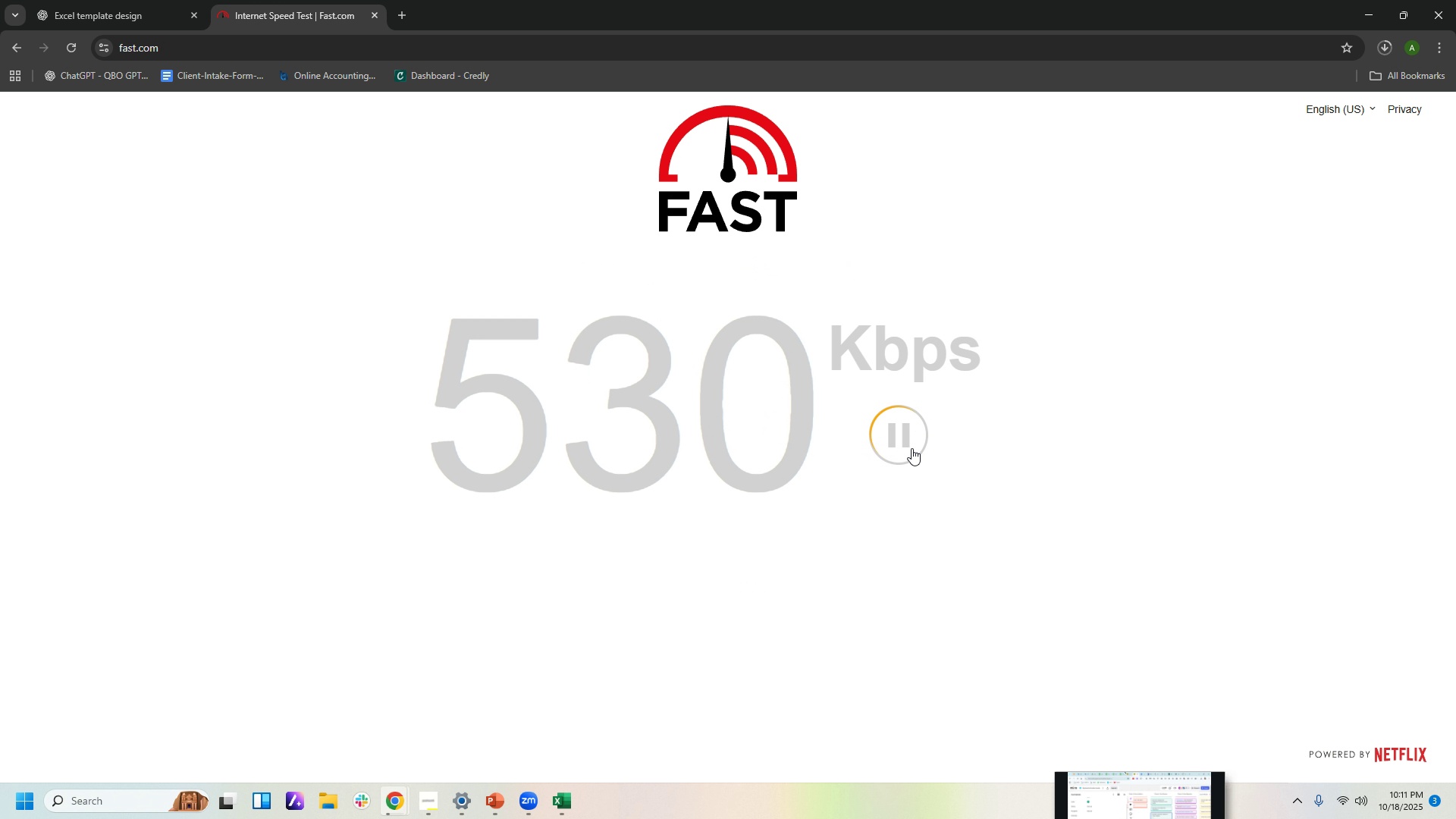 
left_click([77, 11])
 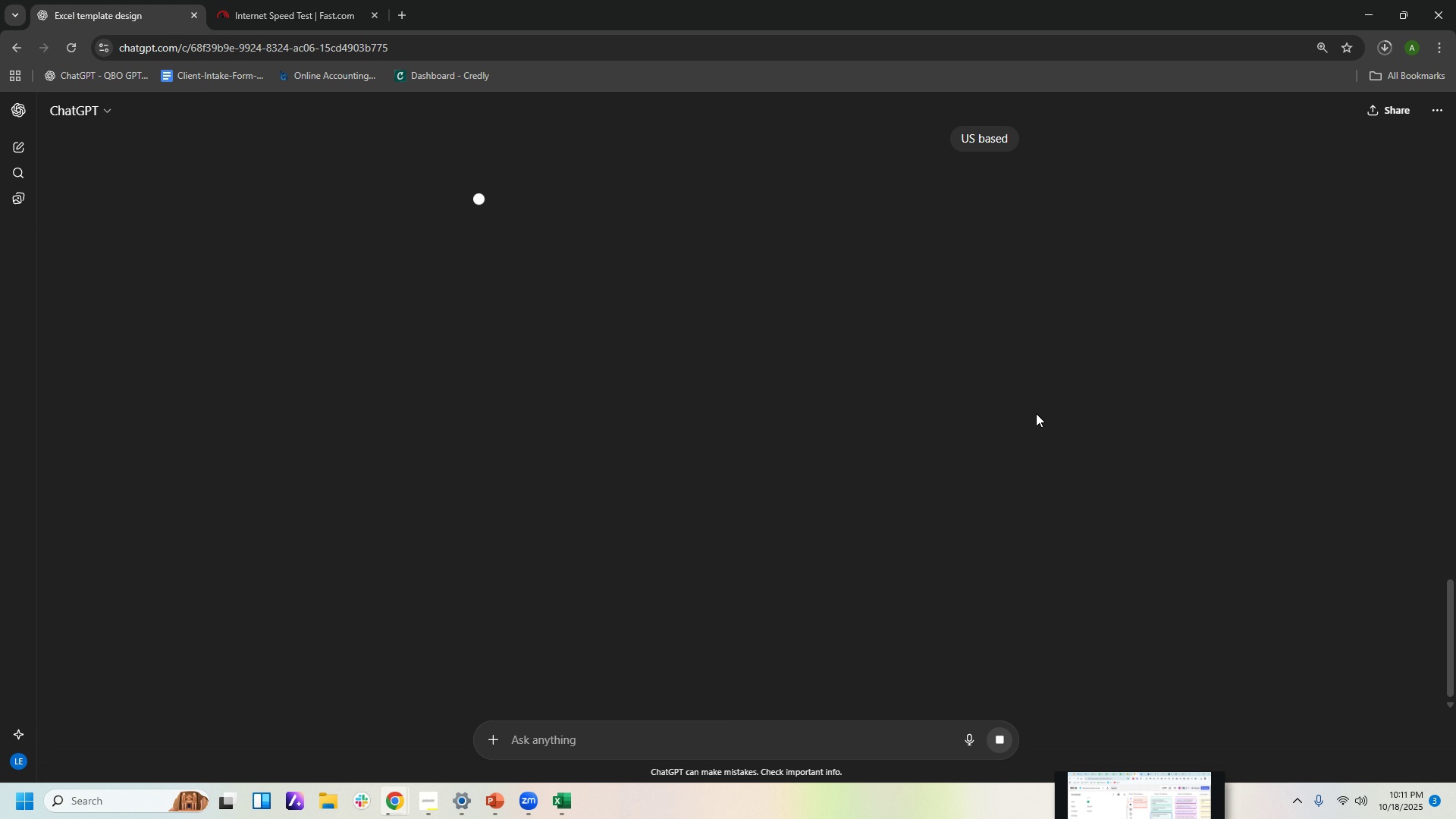 
scroll: coordinate [1047, 387], scroll_direction: up, amount: 12.0
 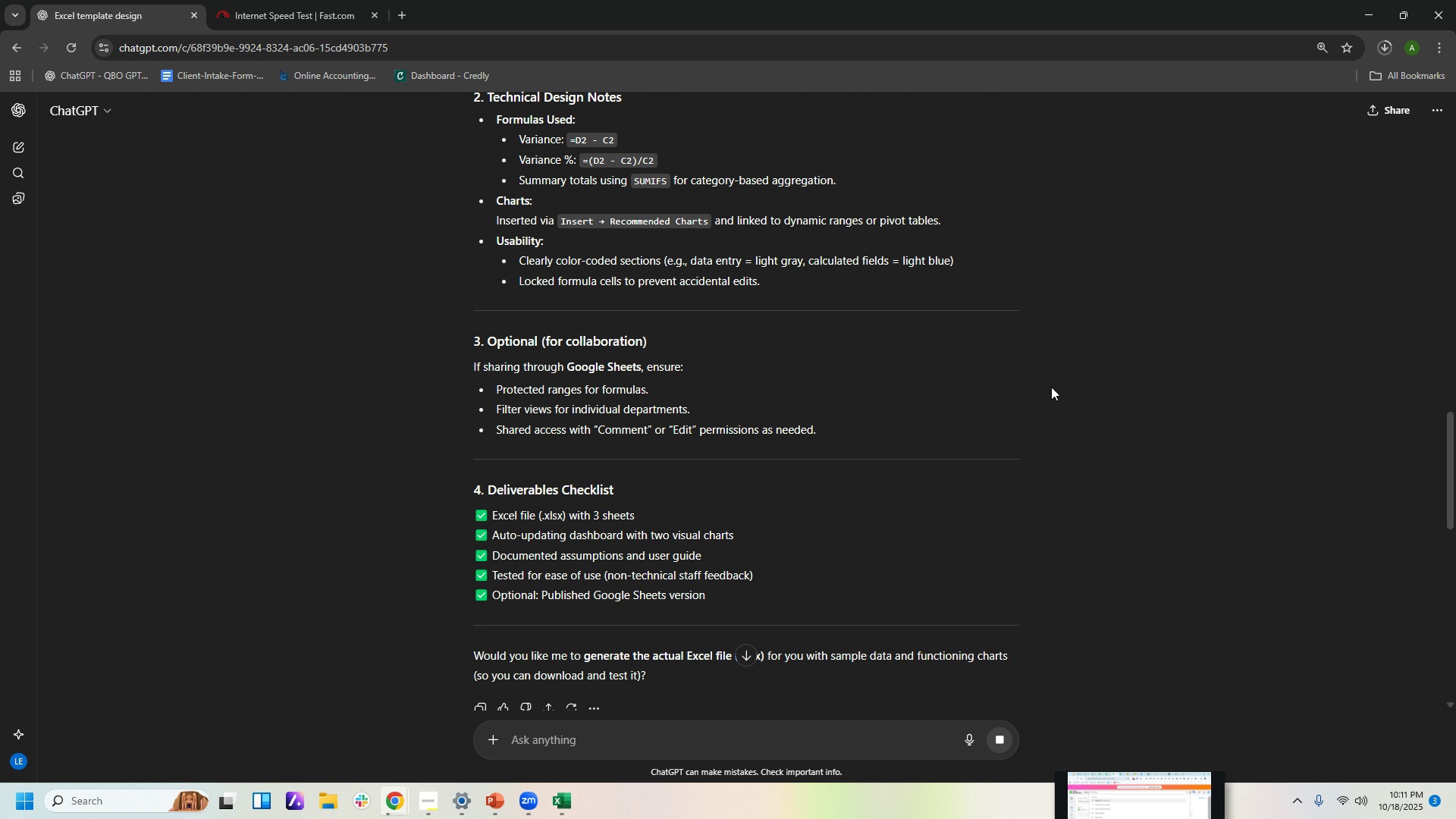 
scroll: coordinate [1054, 388], scroll_direction: down, amount: 8.0
 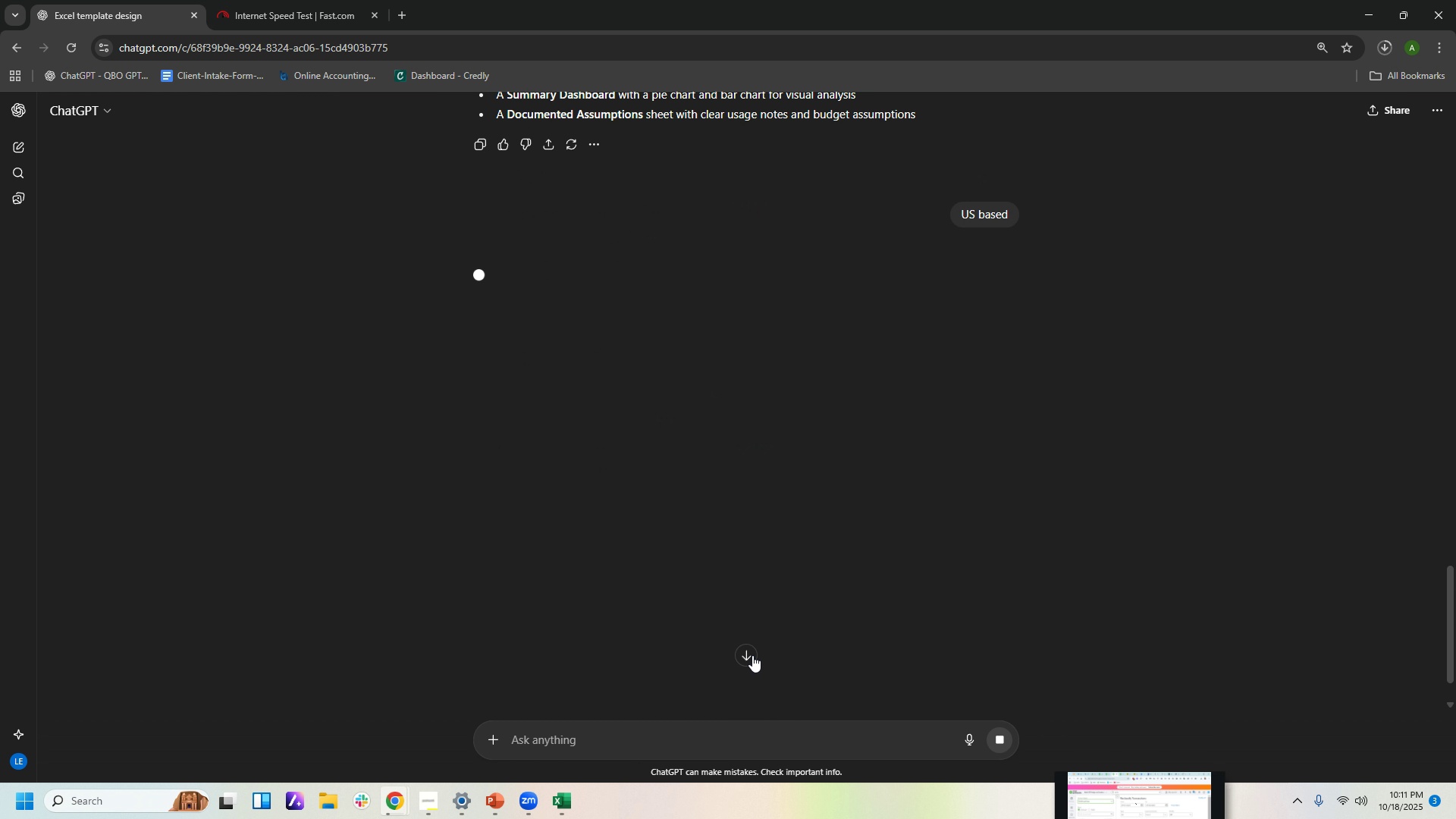 
left_click([752, 655])
 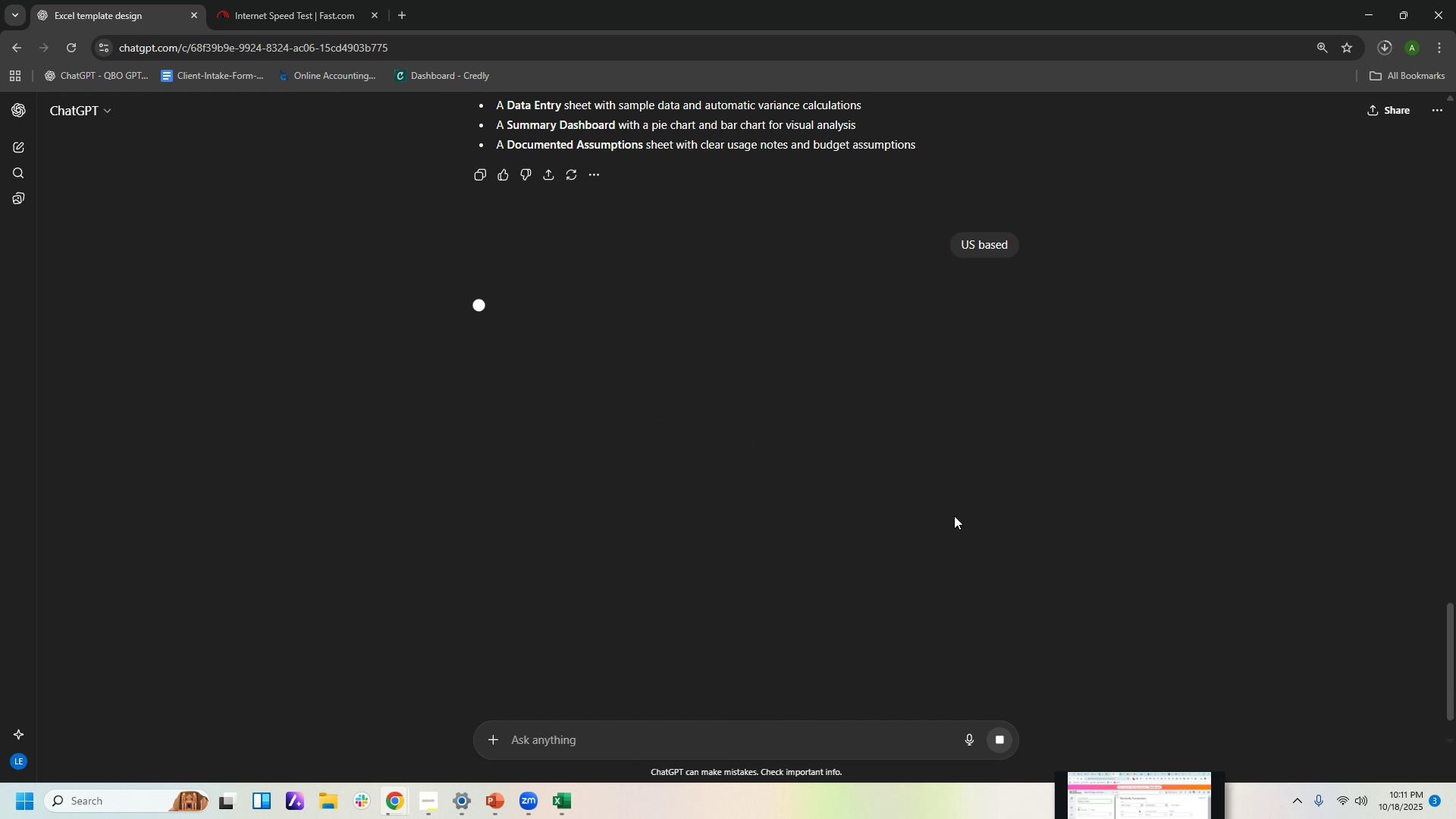 
wait(11.08)
 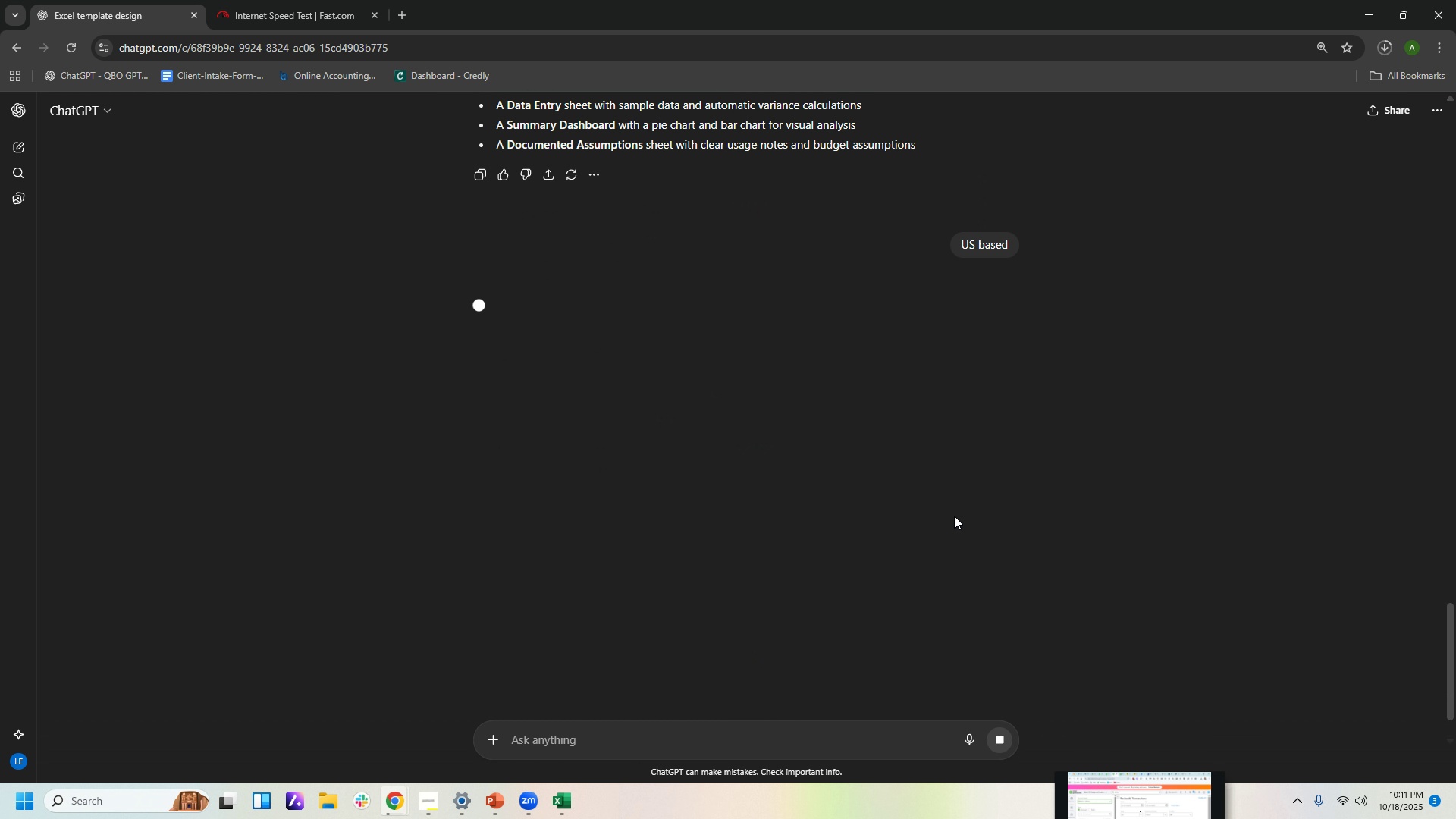 
mouse_move([508, 774])
 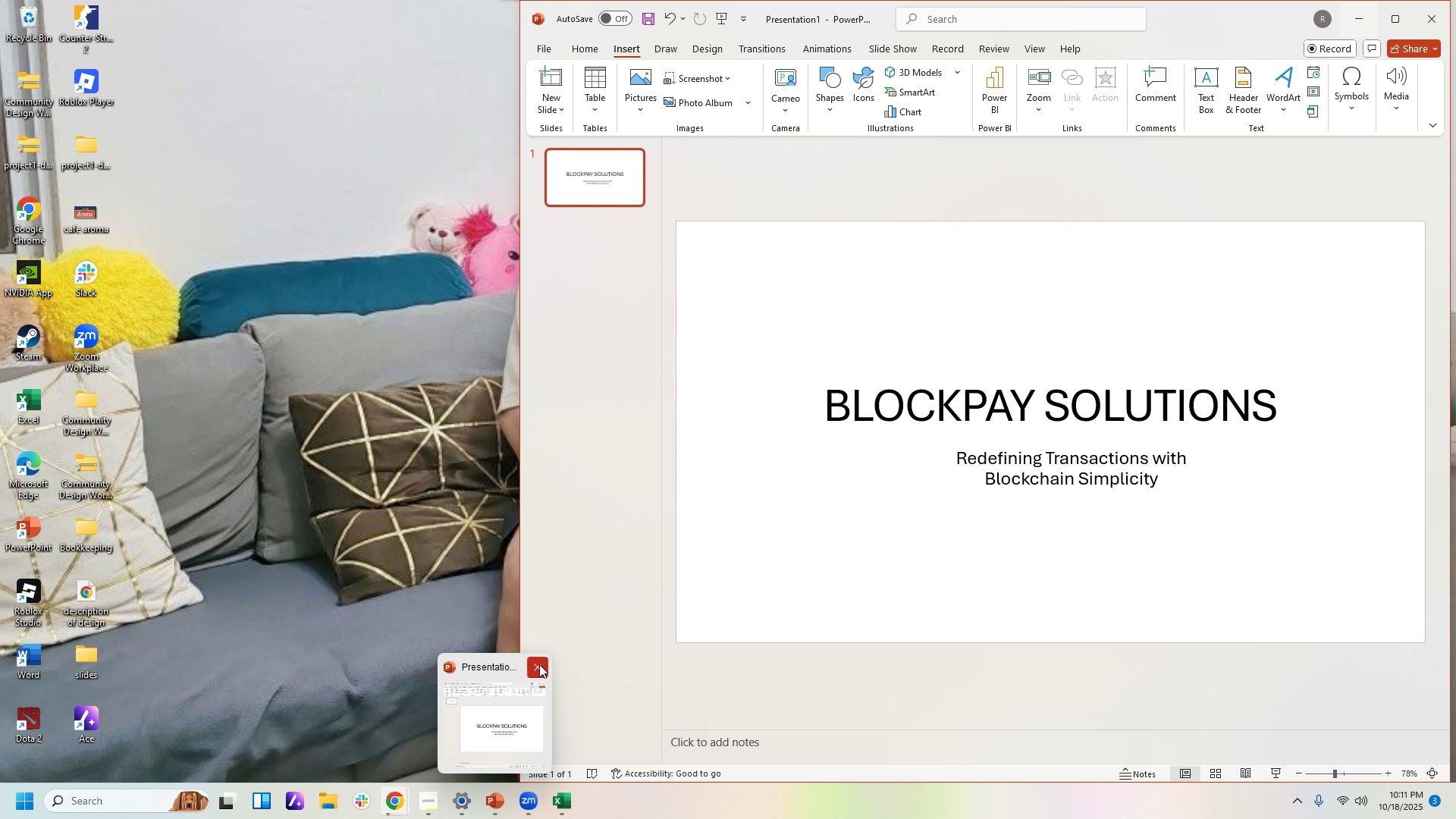 
left_click([539, 664])
 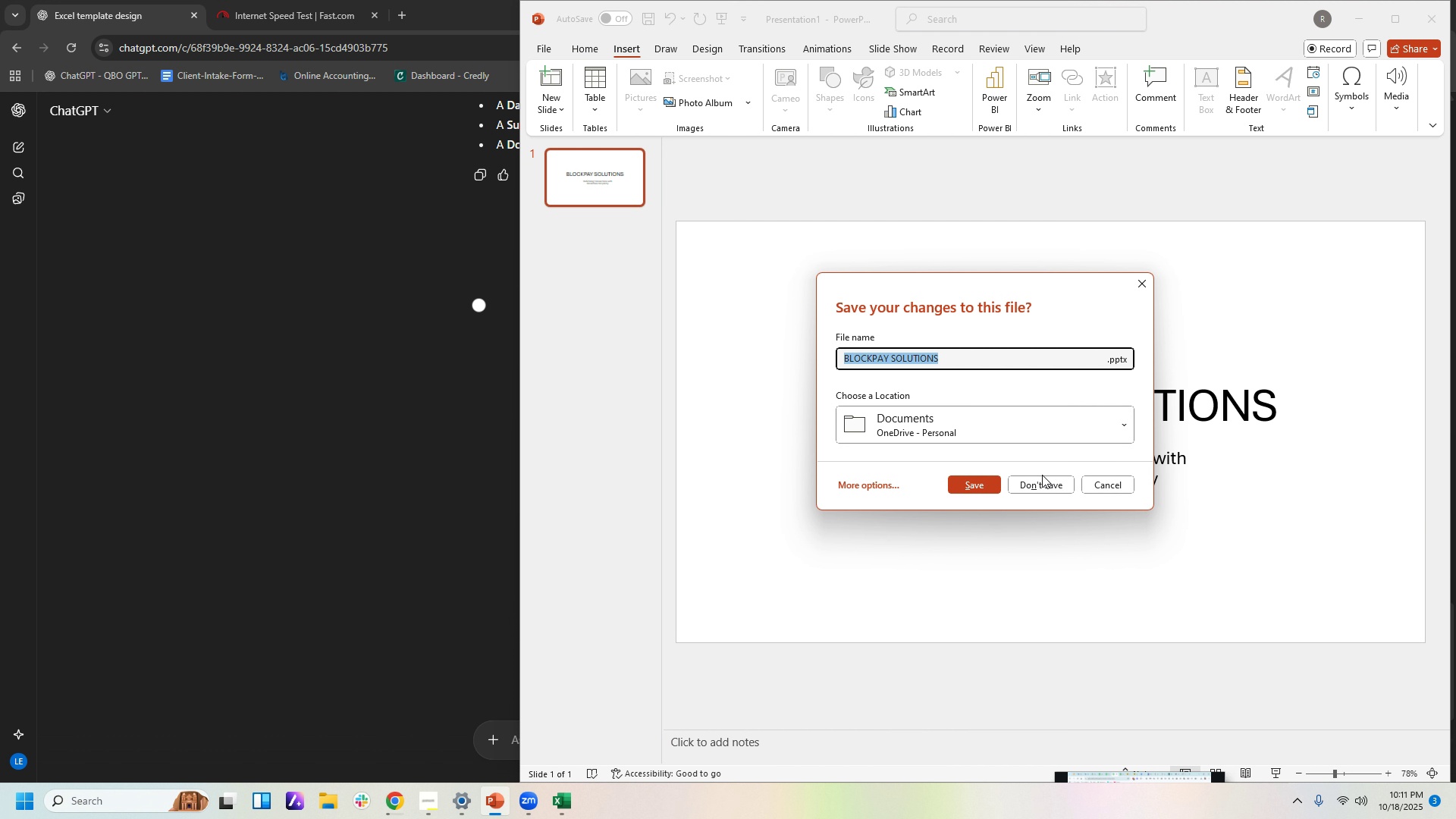 
double_click([1043, 480])
 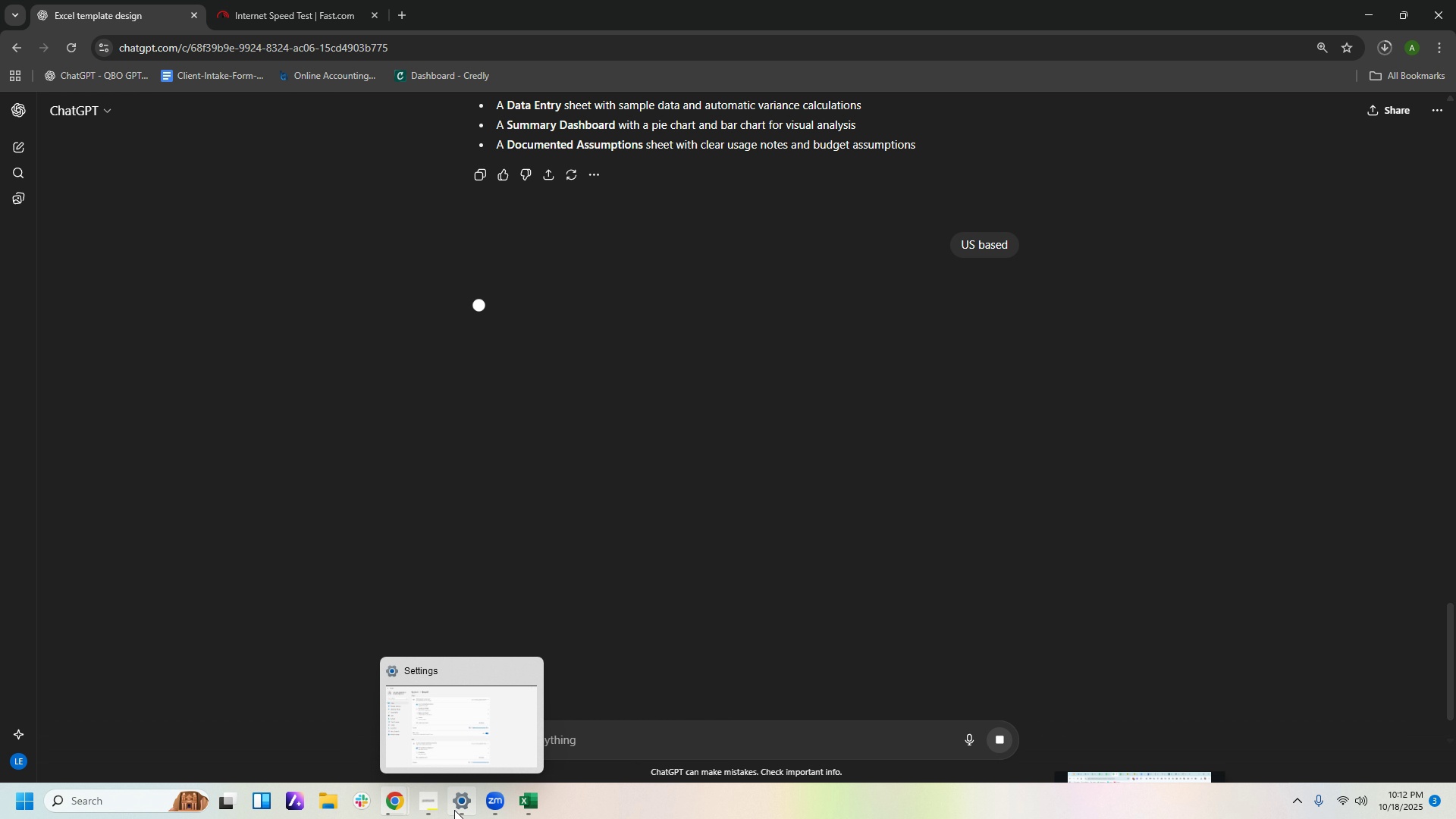 
left_click([530, 673])
 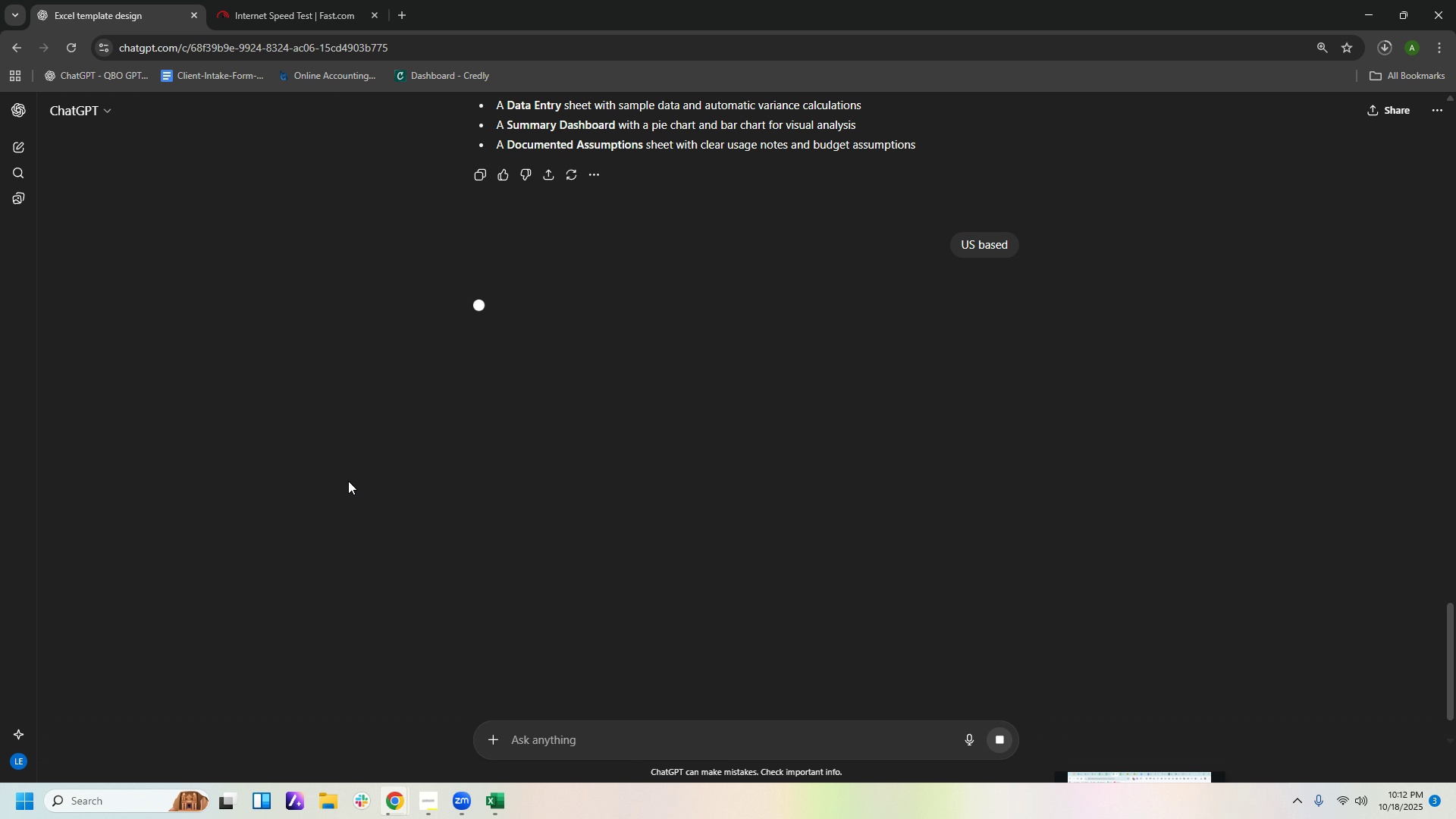 
wait(22.94)
 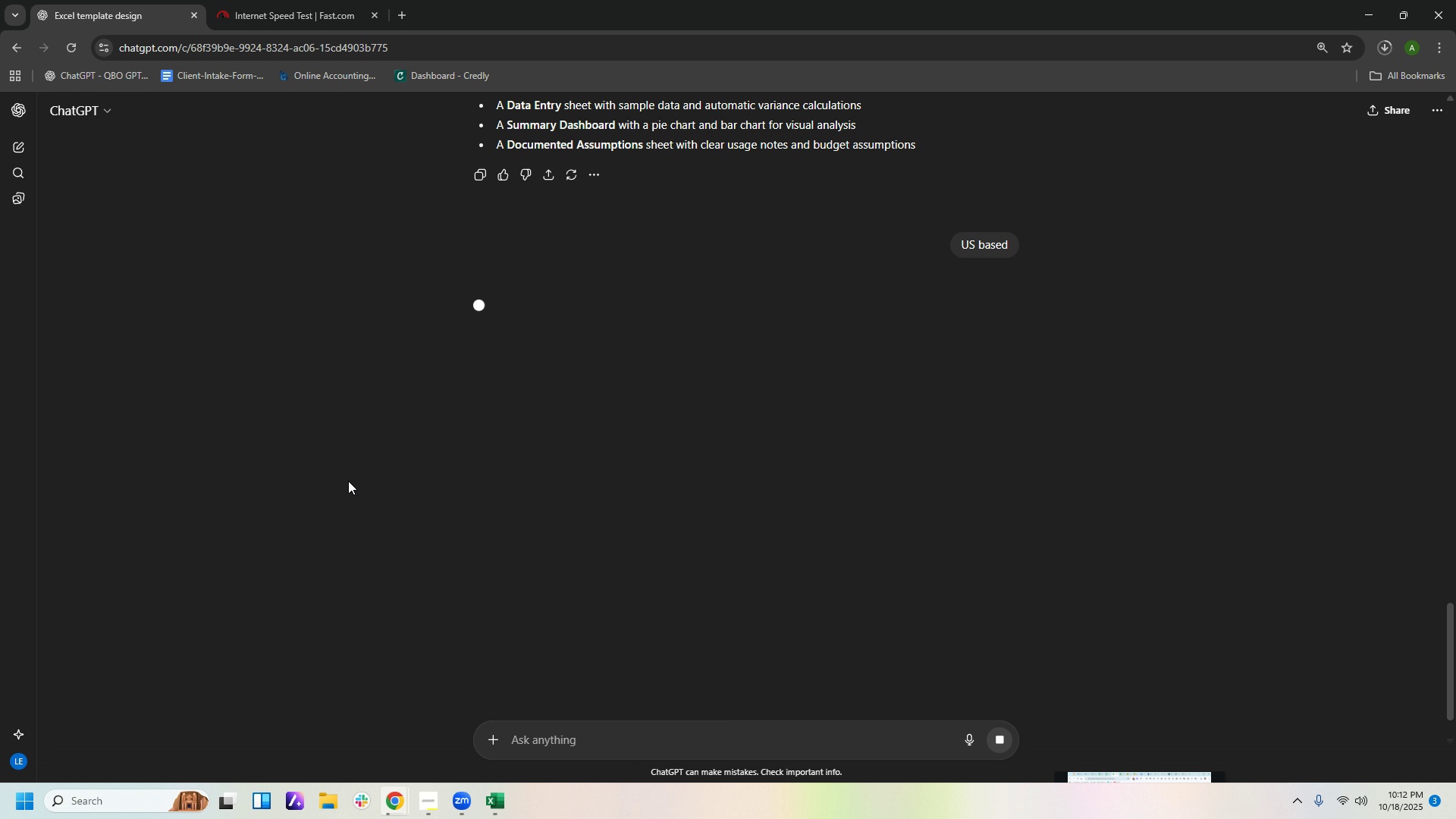 
left_click([336, 23])
 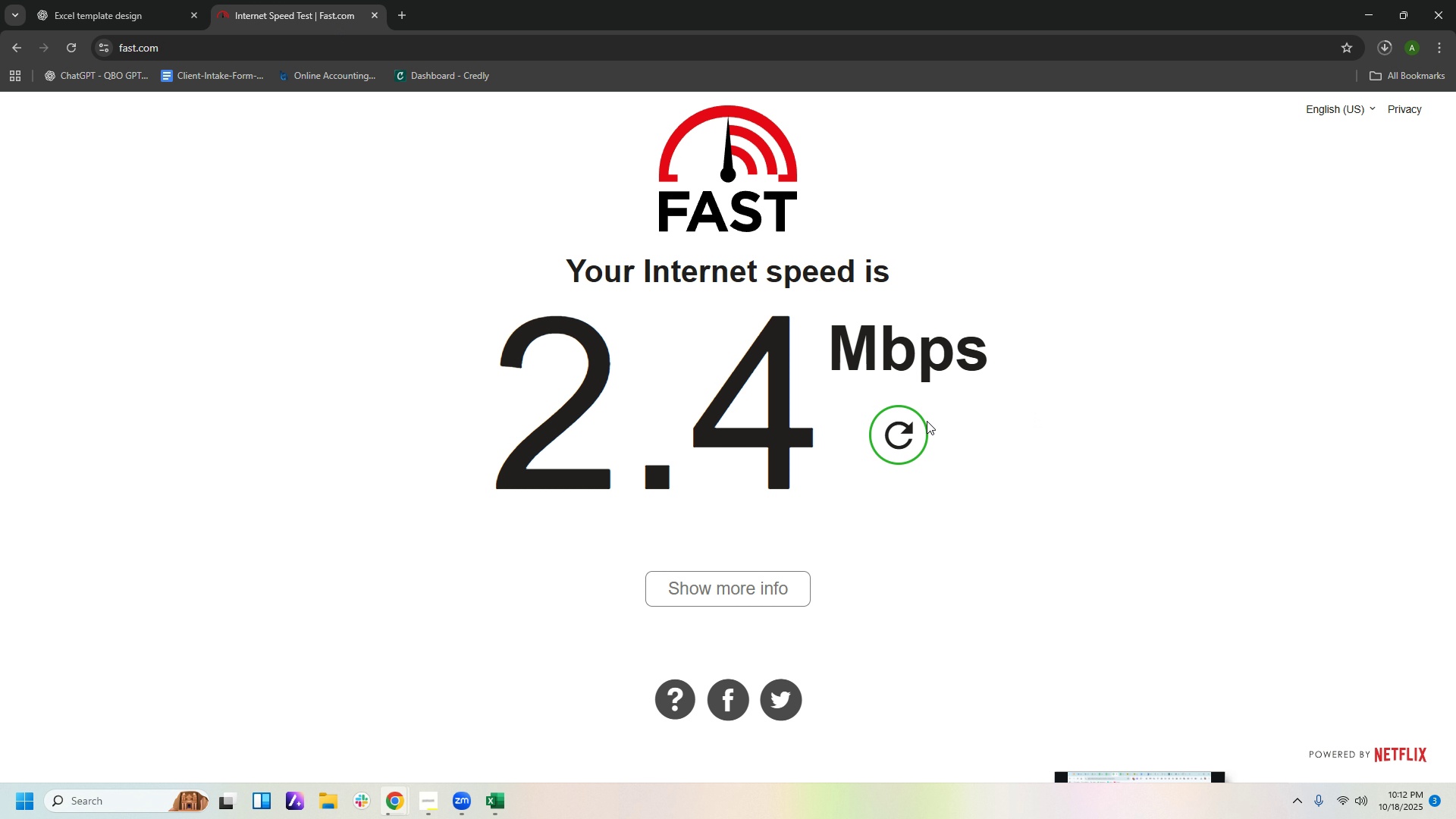 
left_click([905, 430])
 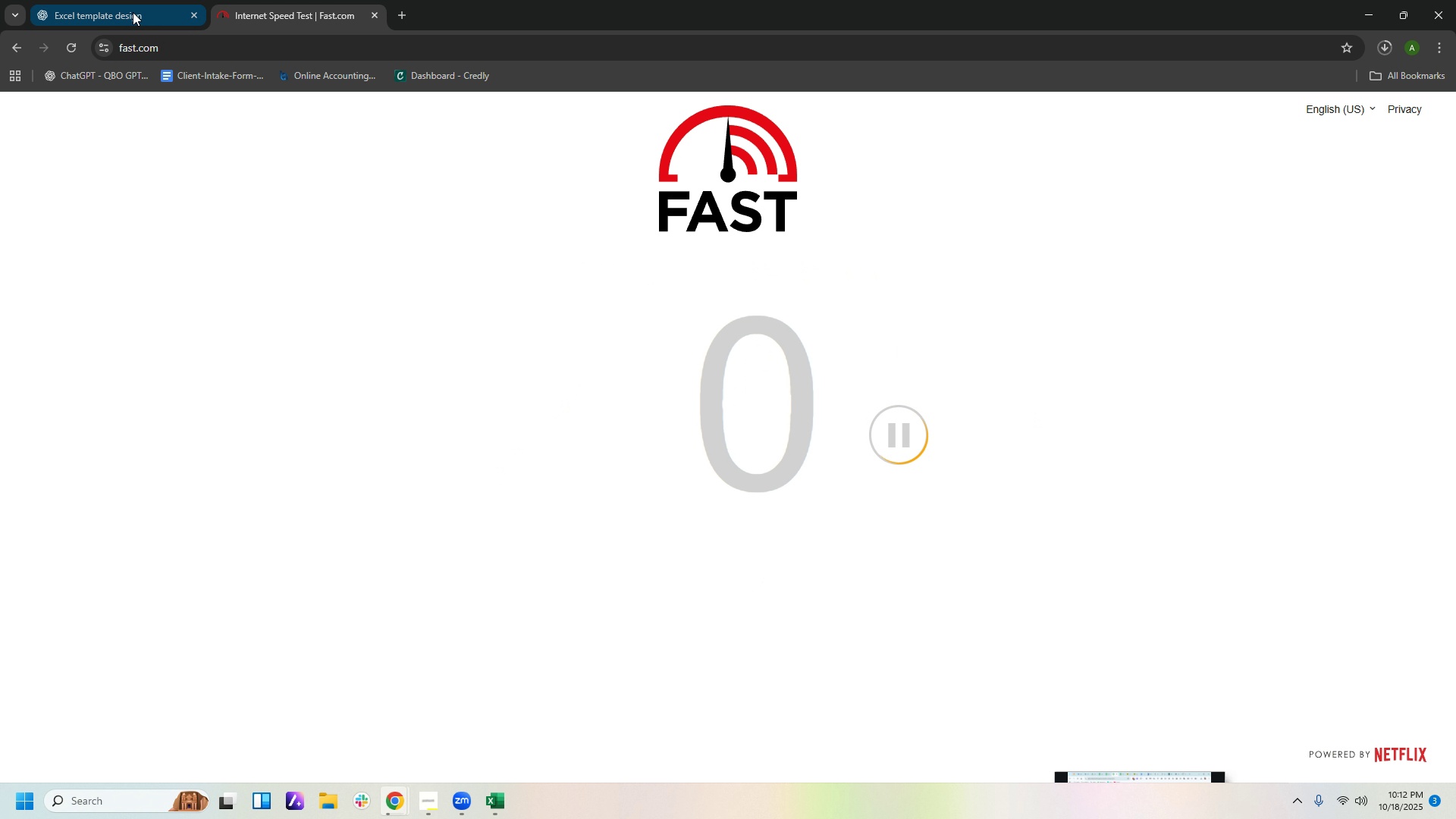 
left_click([133, 12])
 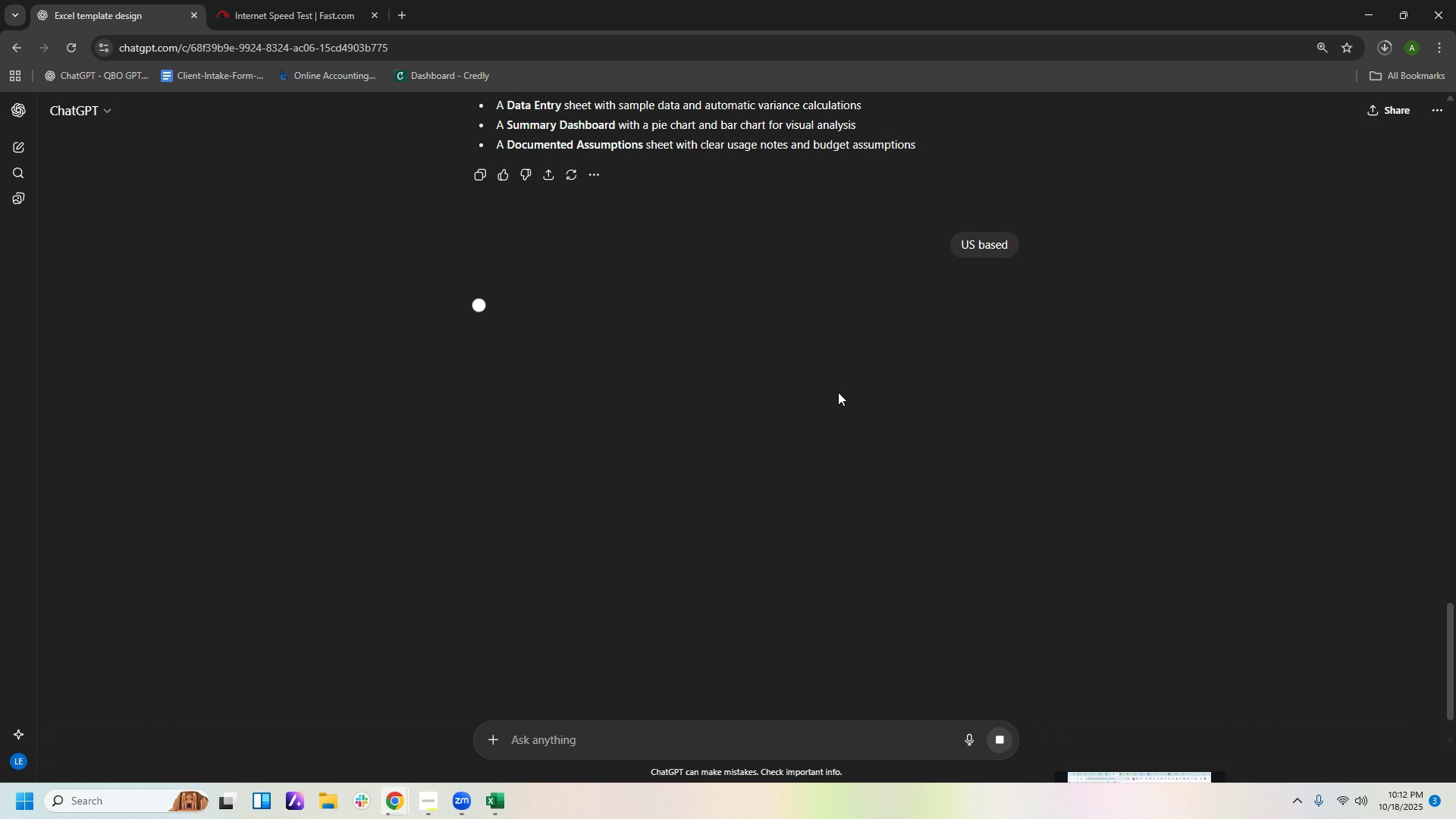 
wait(5.62)
 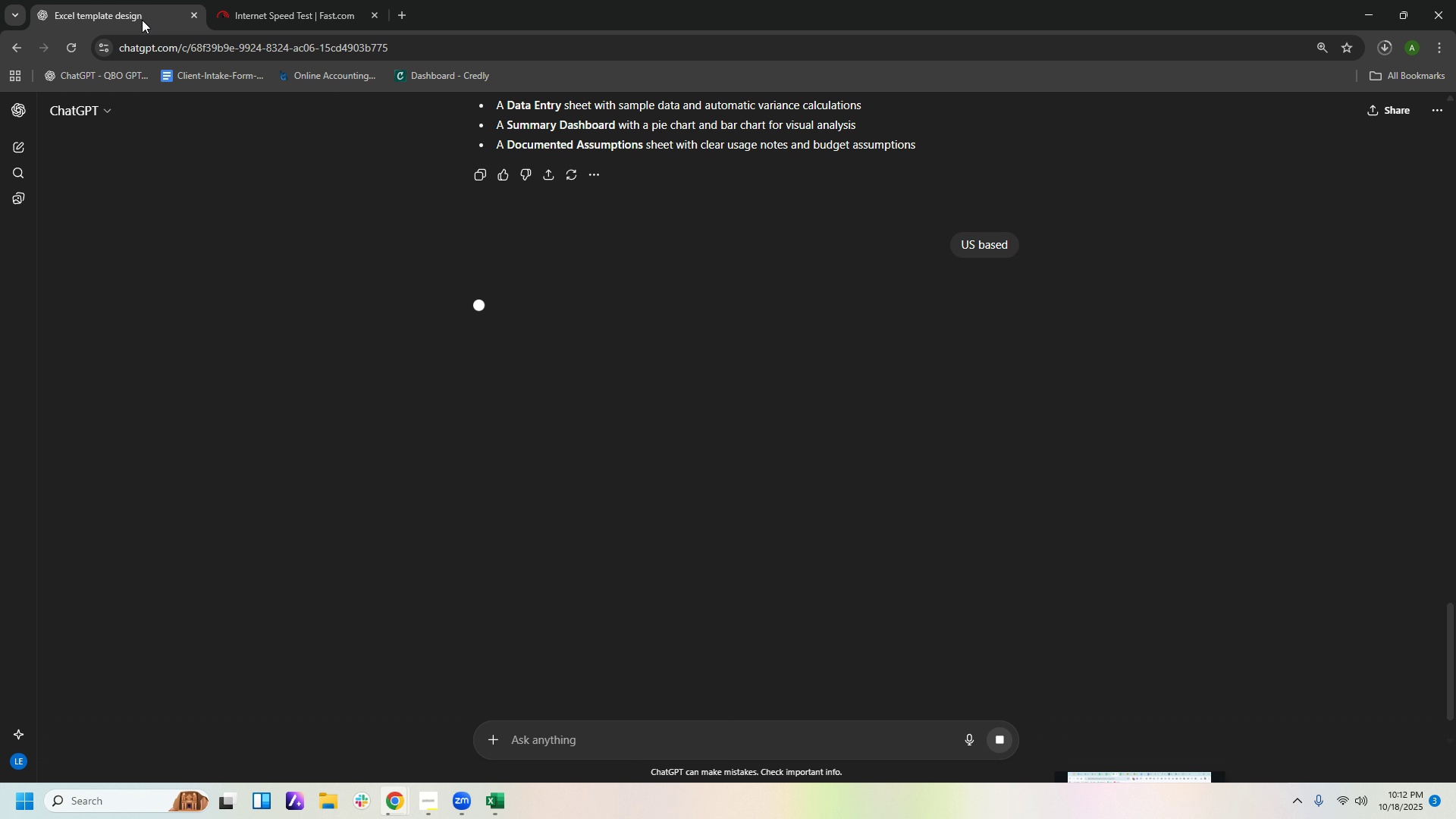 
mouse_move([1357, 788])
 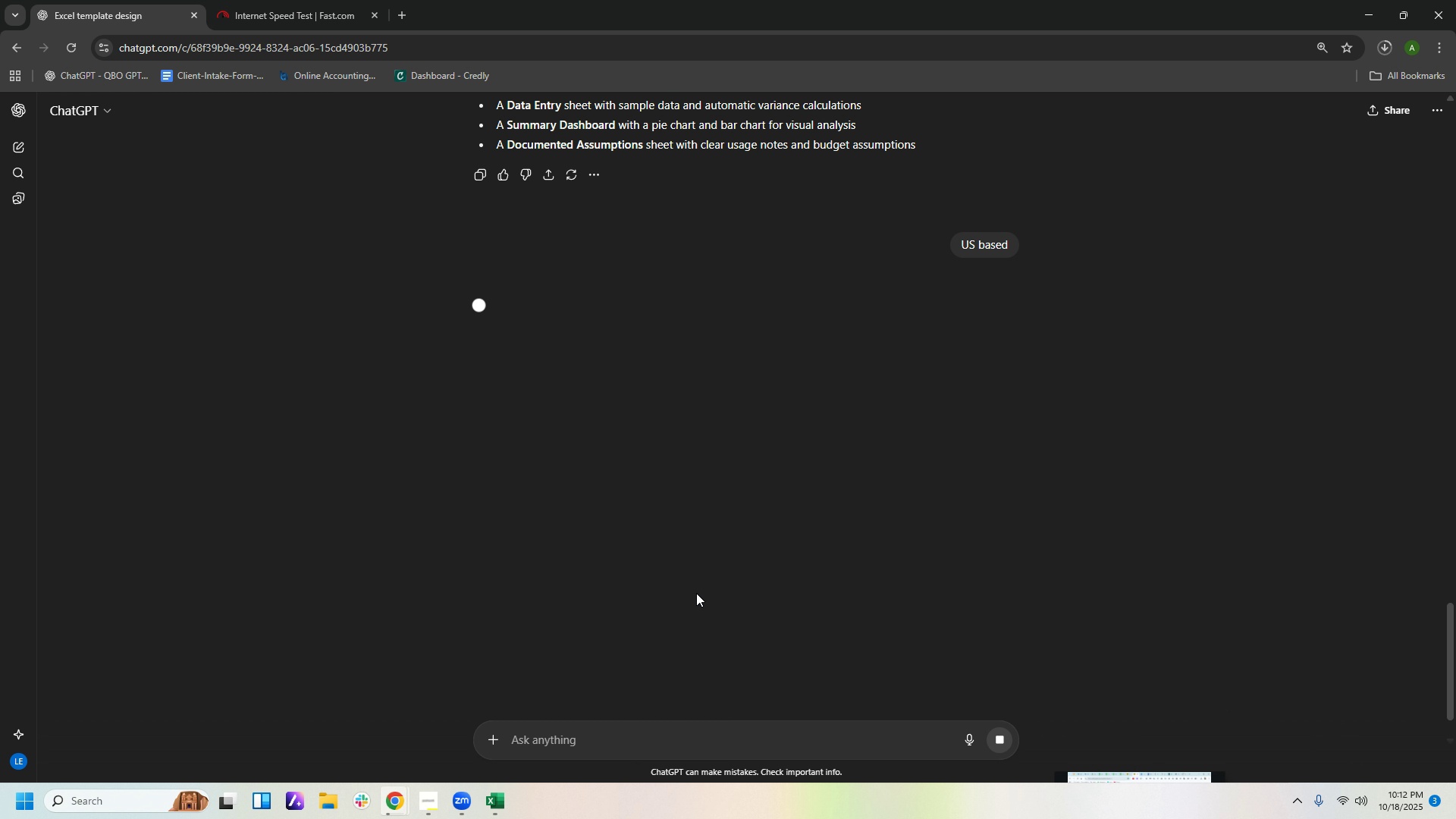 
wait(21.62)
 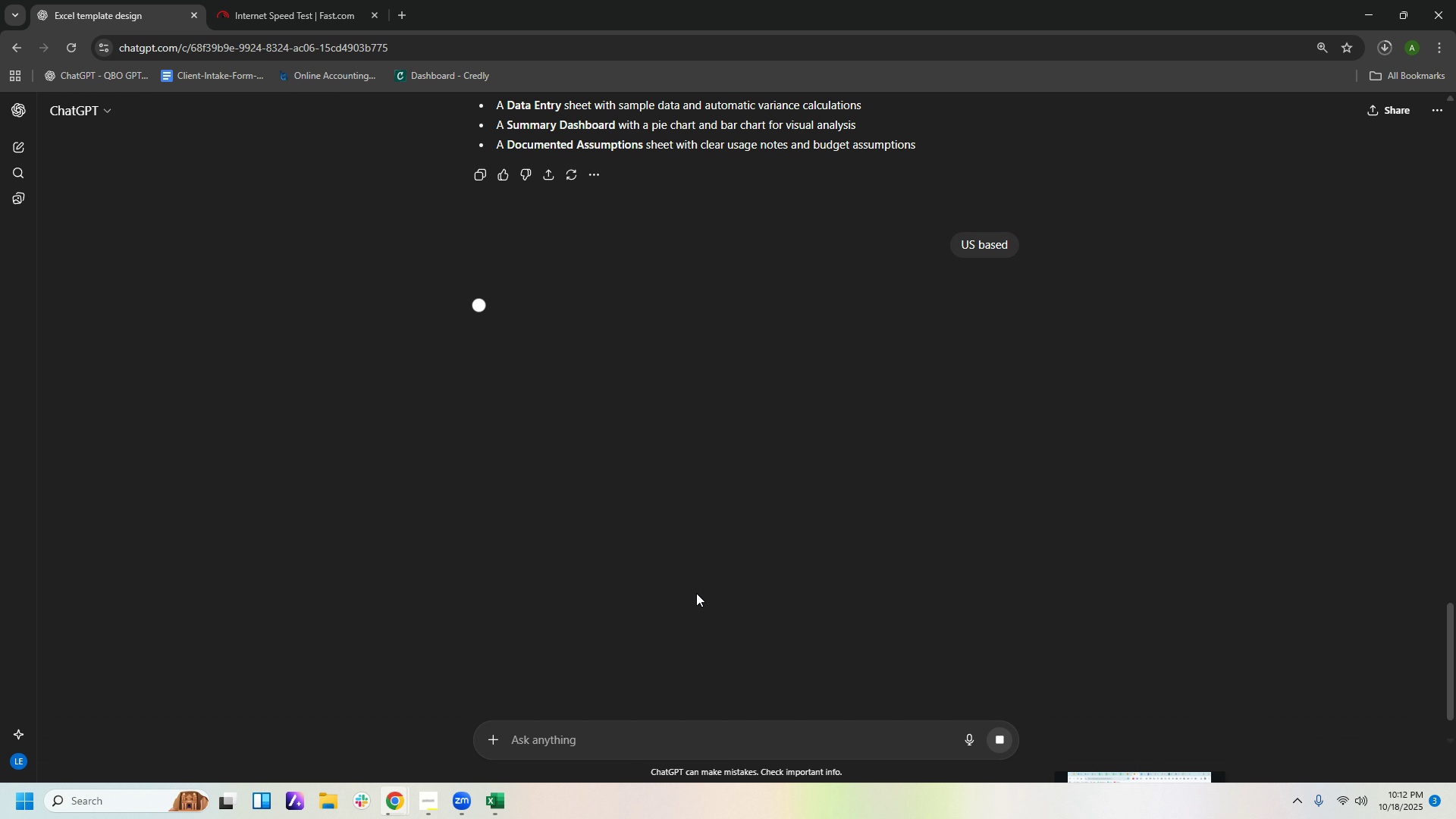 
scroll: coordinate [962, 388], scroll_direction: up, amount: 4.0
 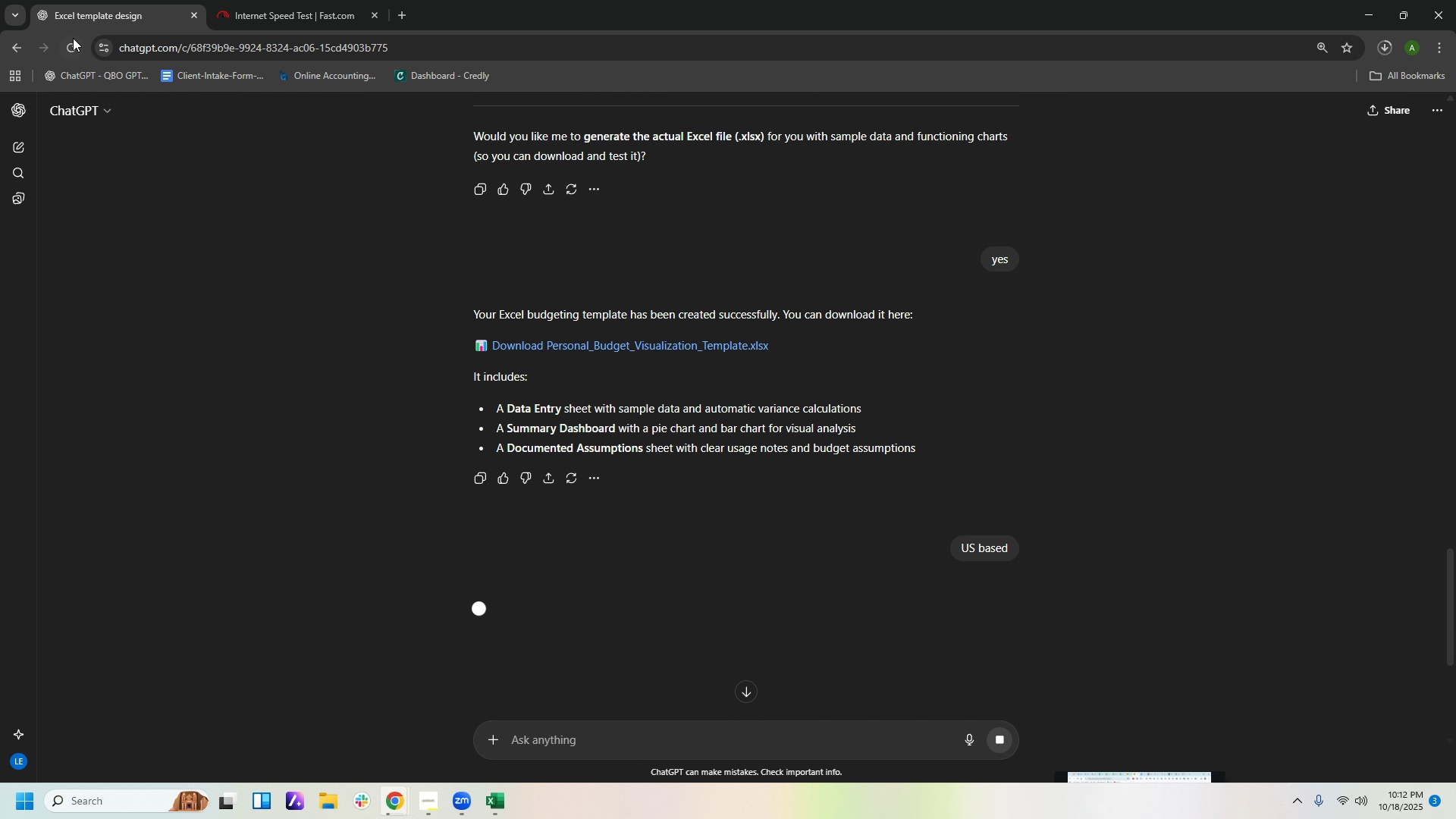 
left_click([73, 38])
 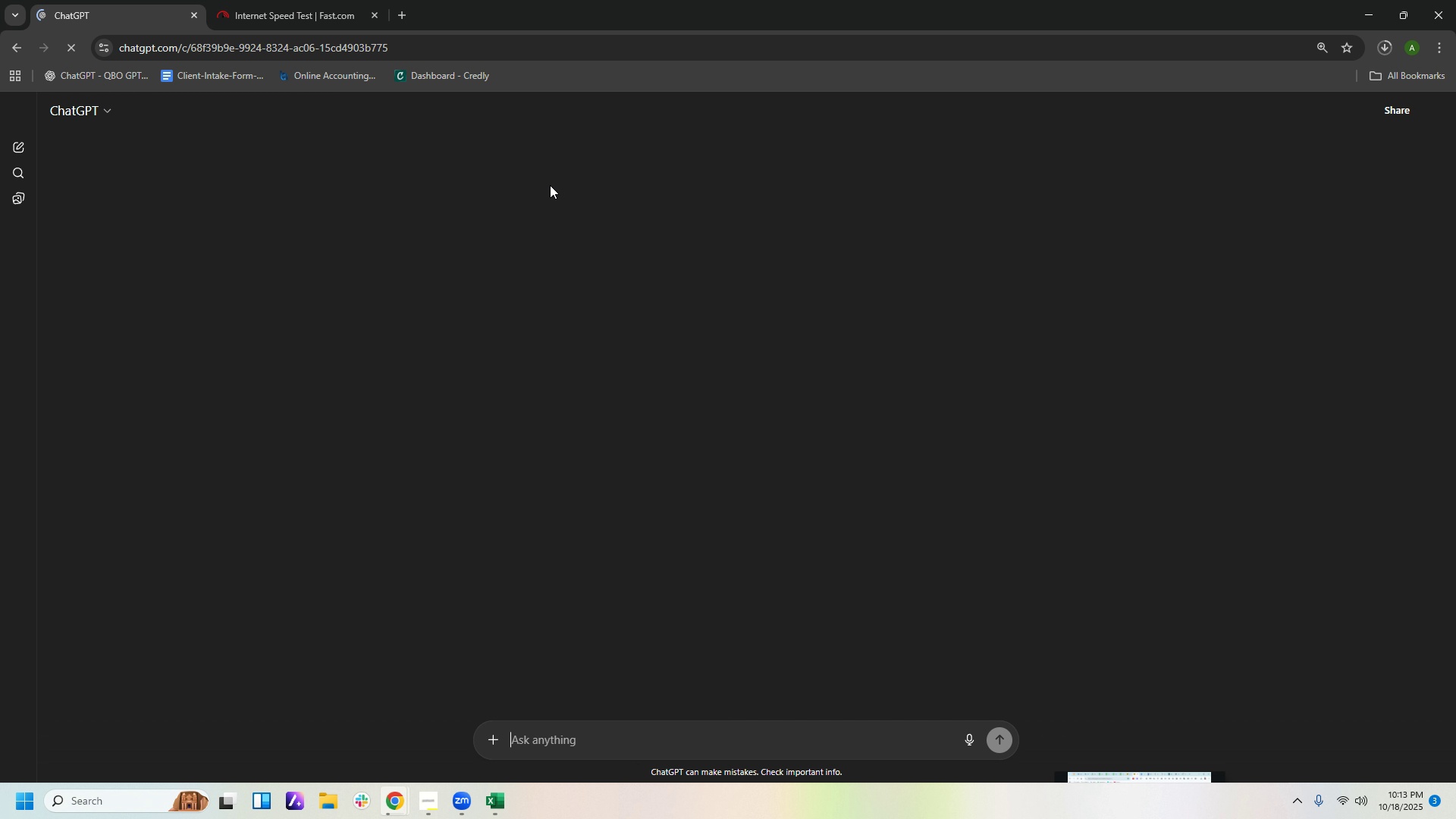 
wait(7.33)
 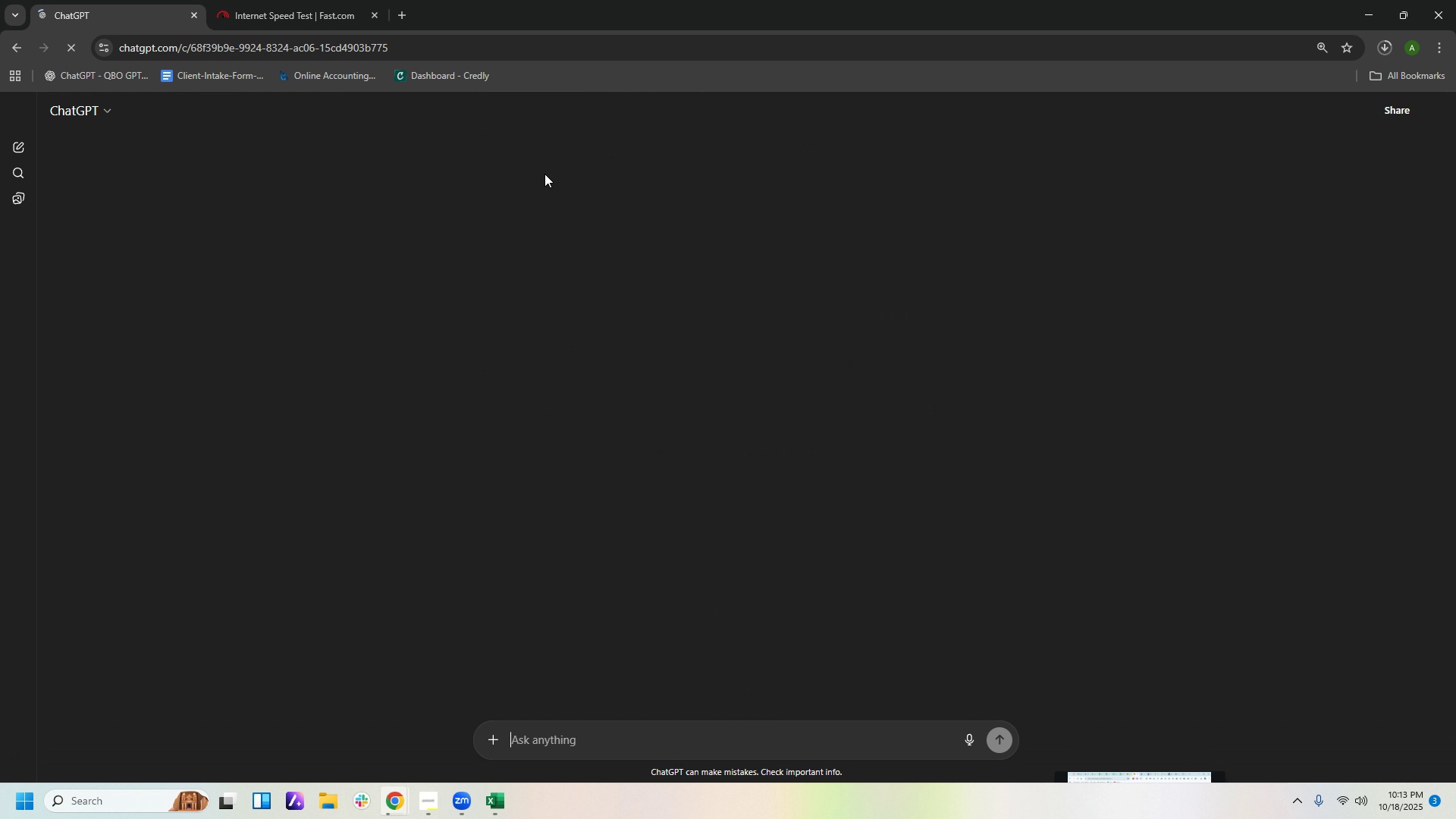 
scroll: coordinate [463, 400], scroll_direction: up, amount: 2.0
 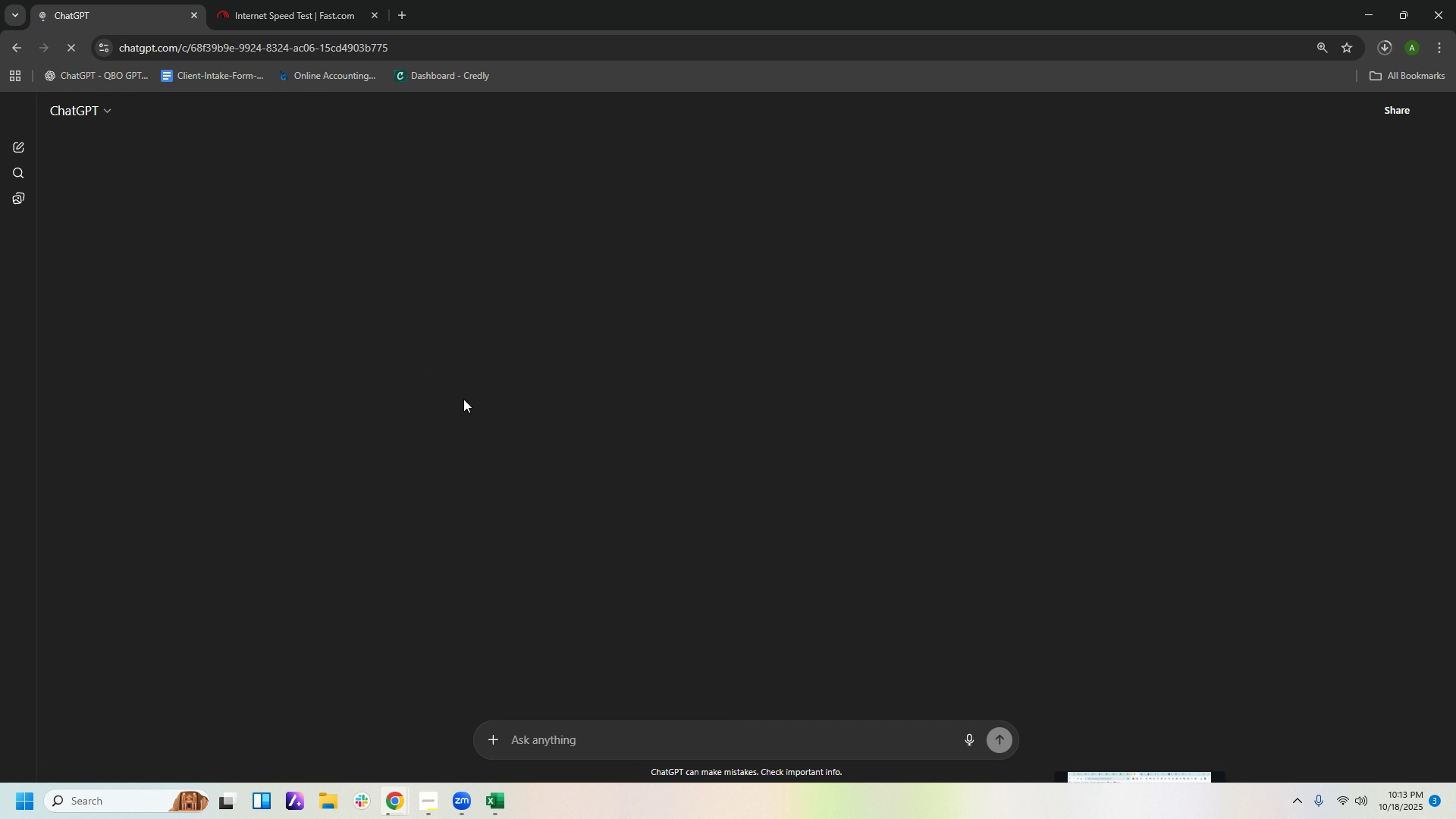 
scroll: coordinate [463, 399], scroll_direction: down, amount: 6.0
 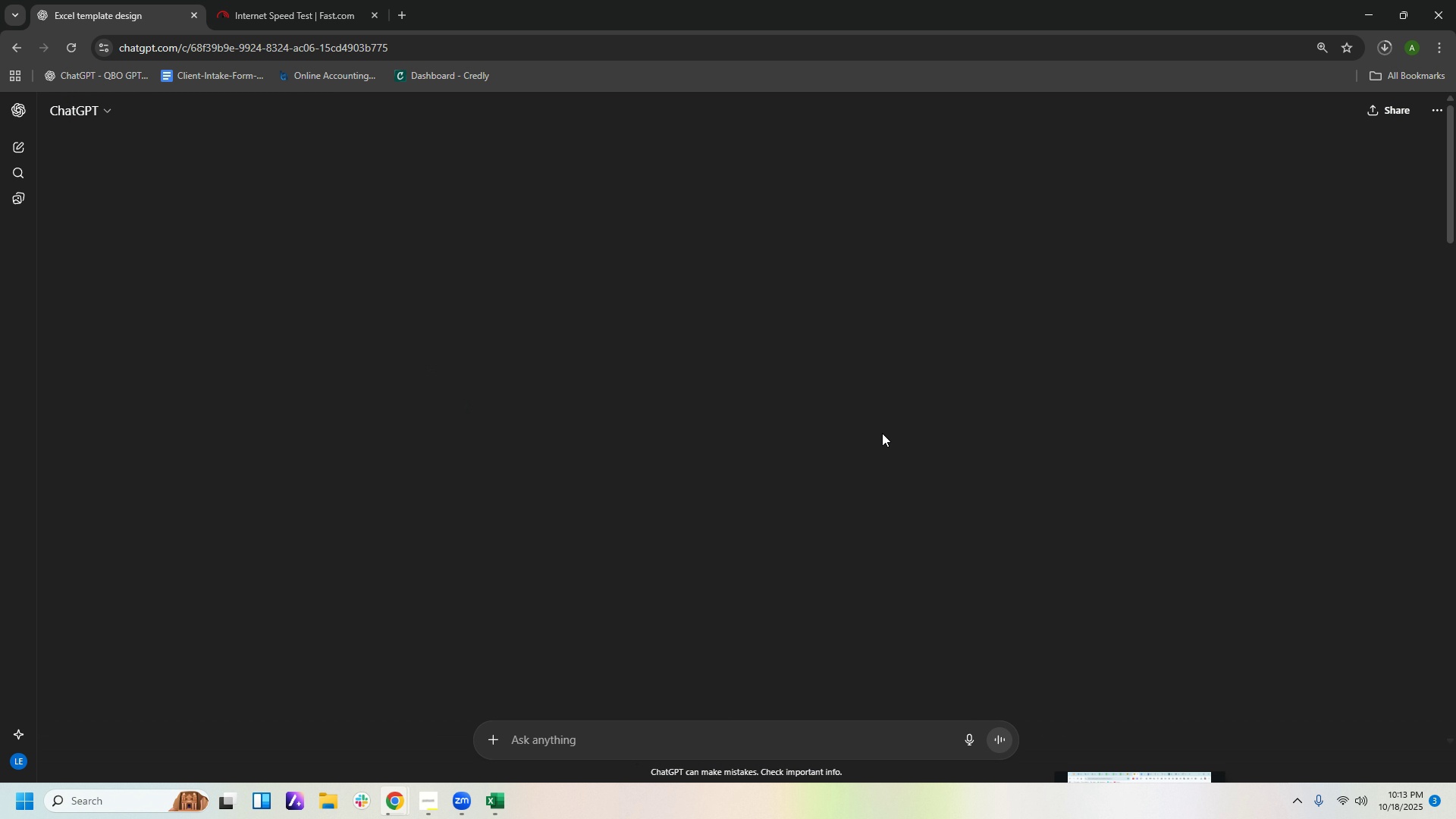 
wait(5.19)
 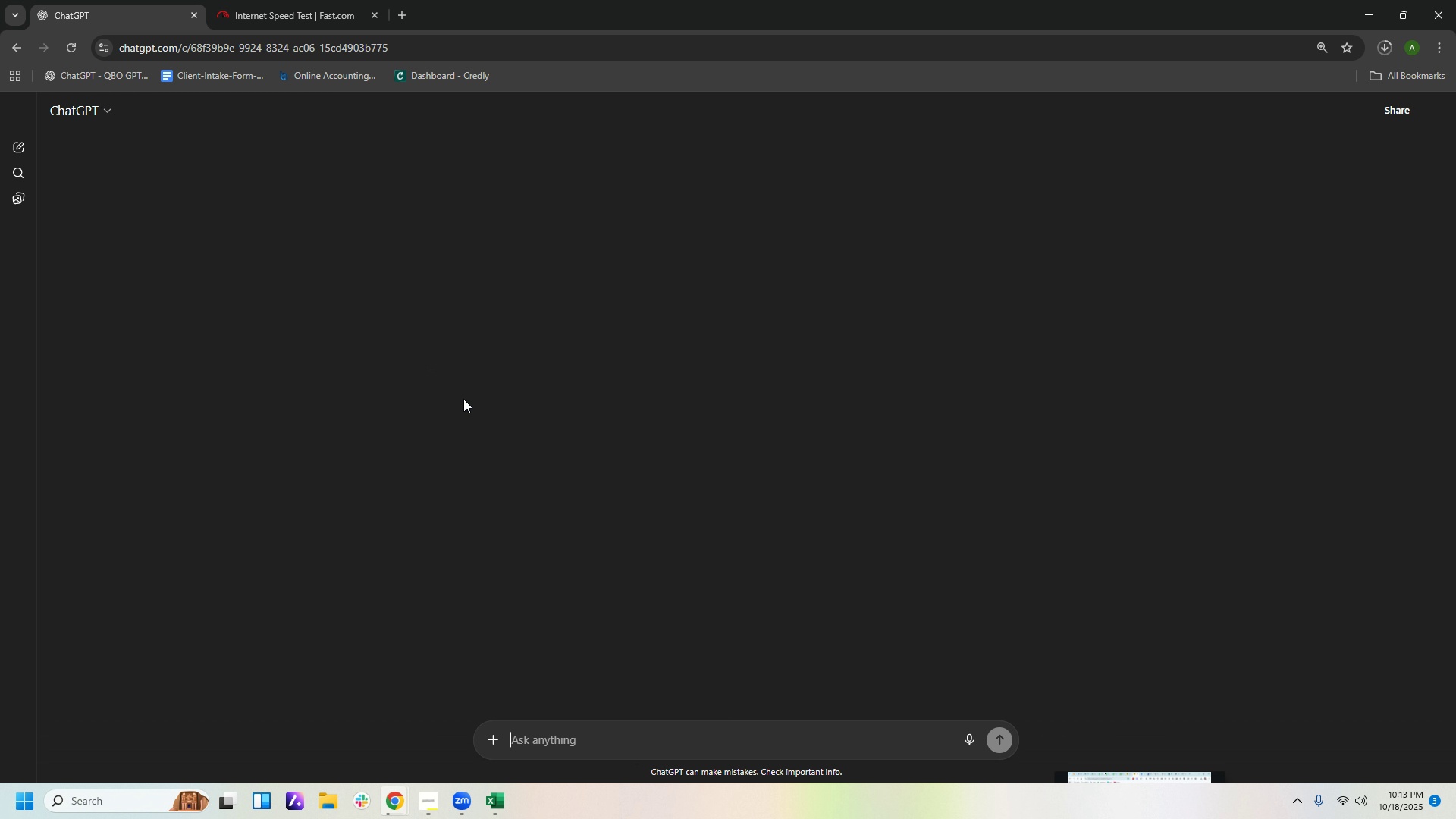 
scroll: coordinate [1113, 529], scroll_direction: down, amount: 16.0
 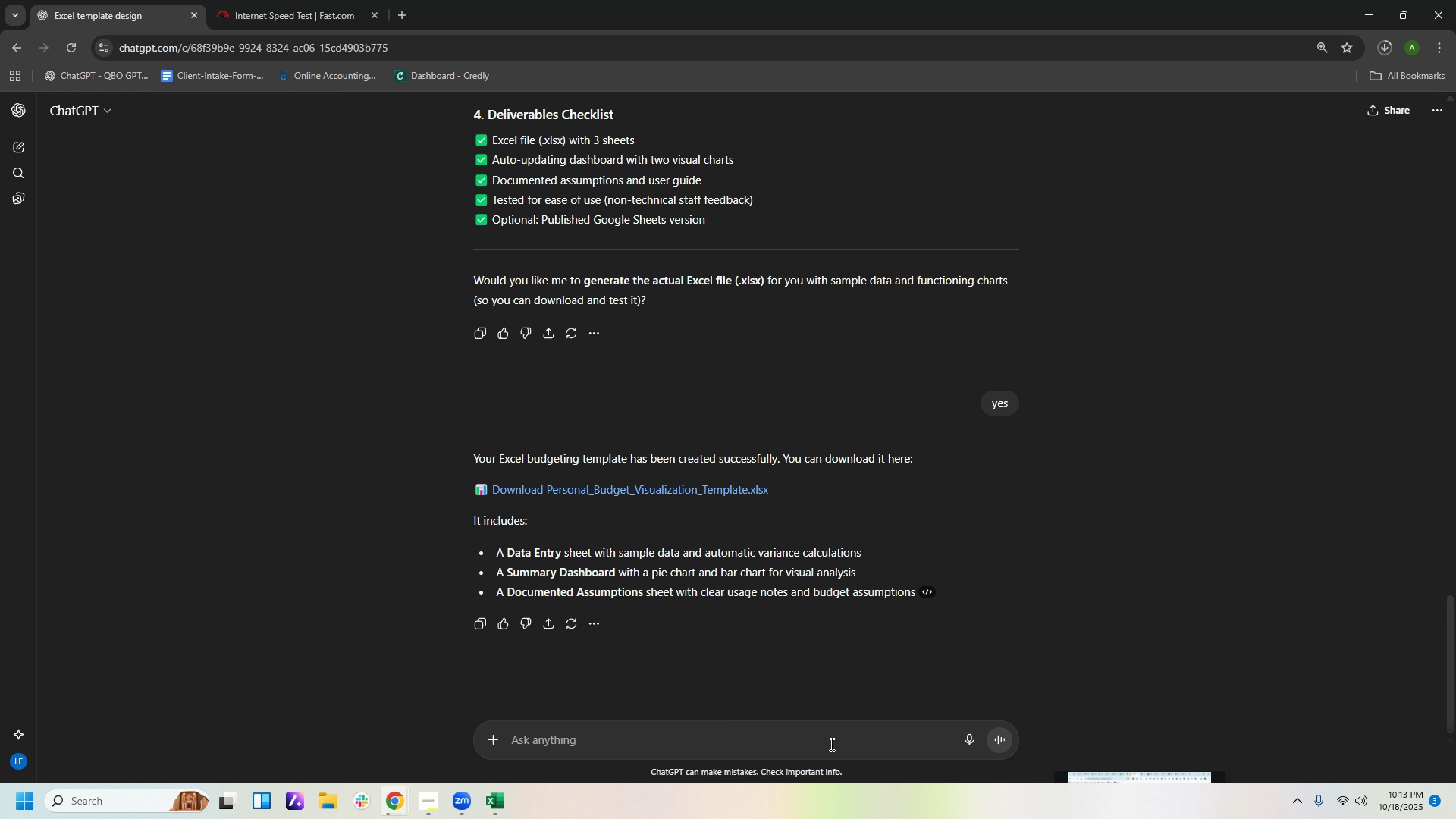 
left_click([830, 744])
 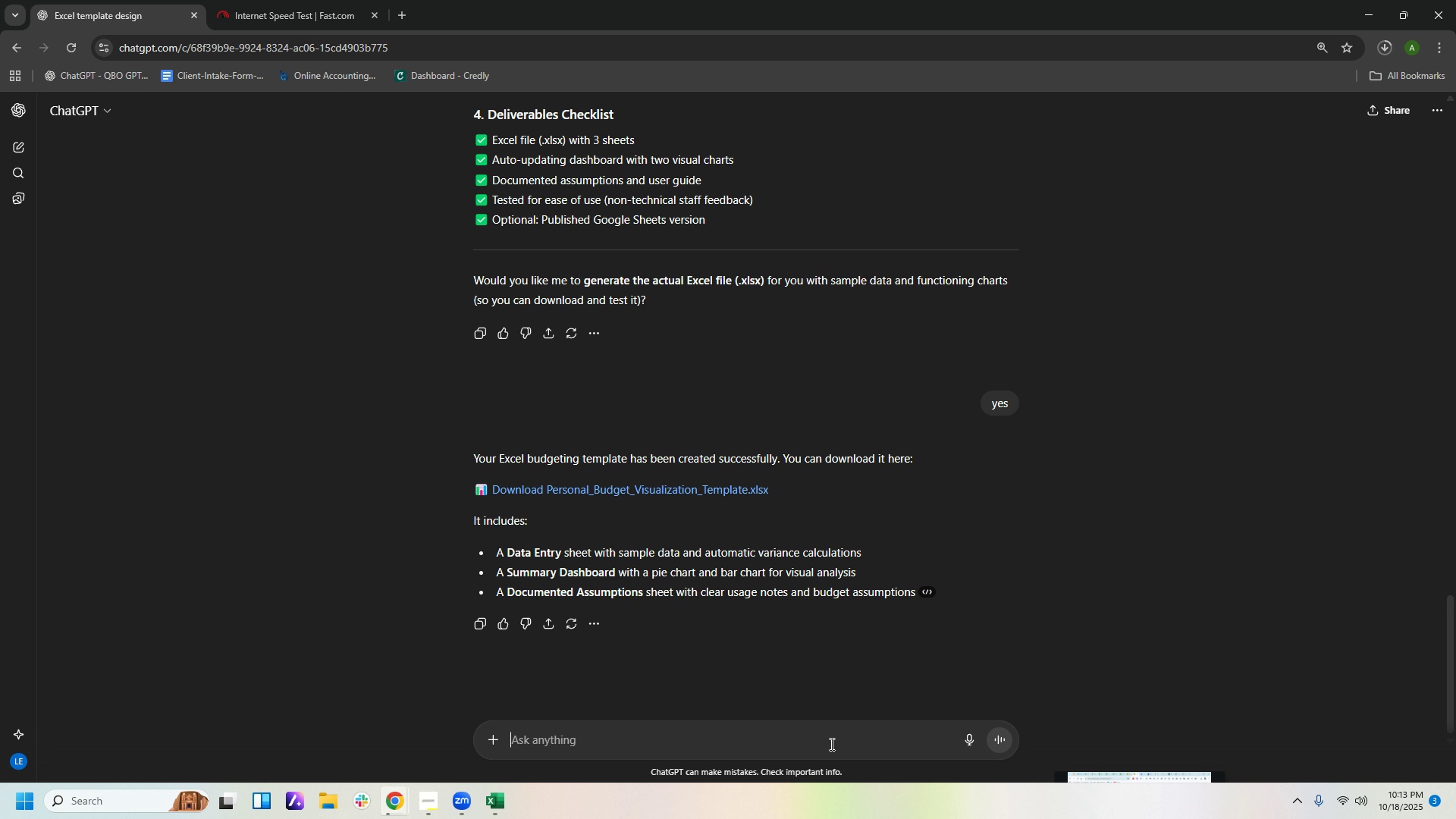 
type(UD bas)
key(Backspace)
key(Backspace)
key(Backspace)
key(Backspace)
key(Backspace)
type(S based)
 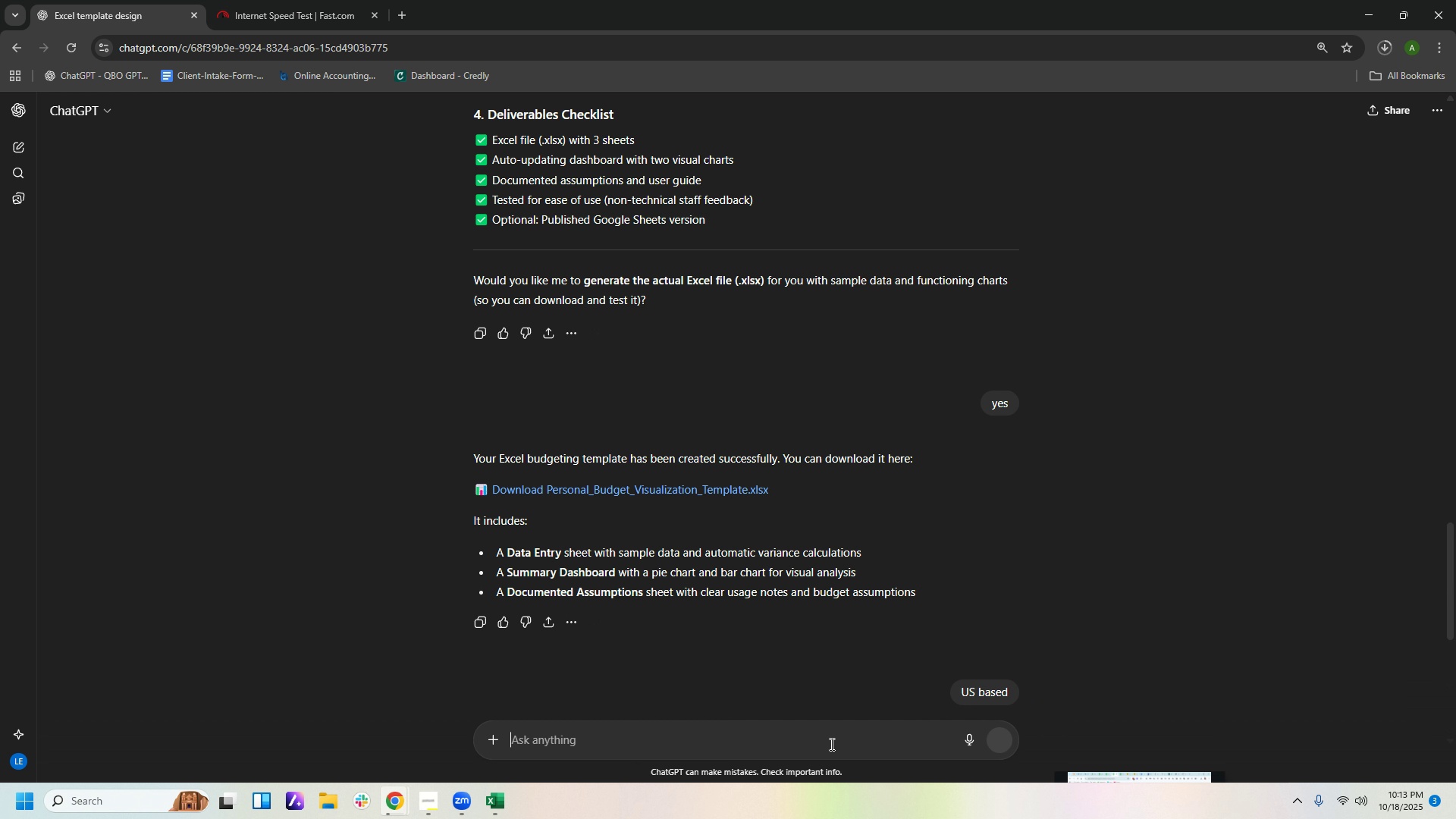 
 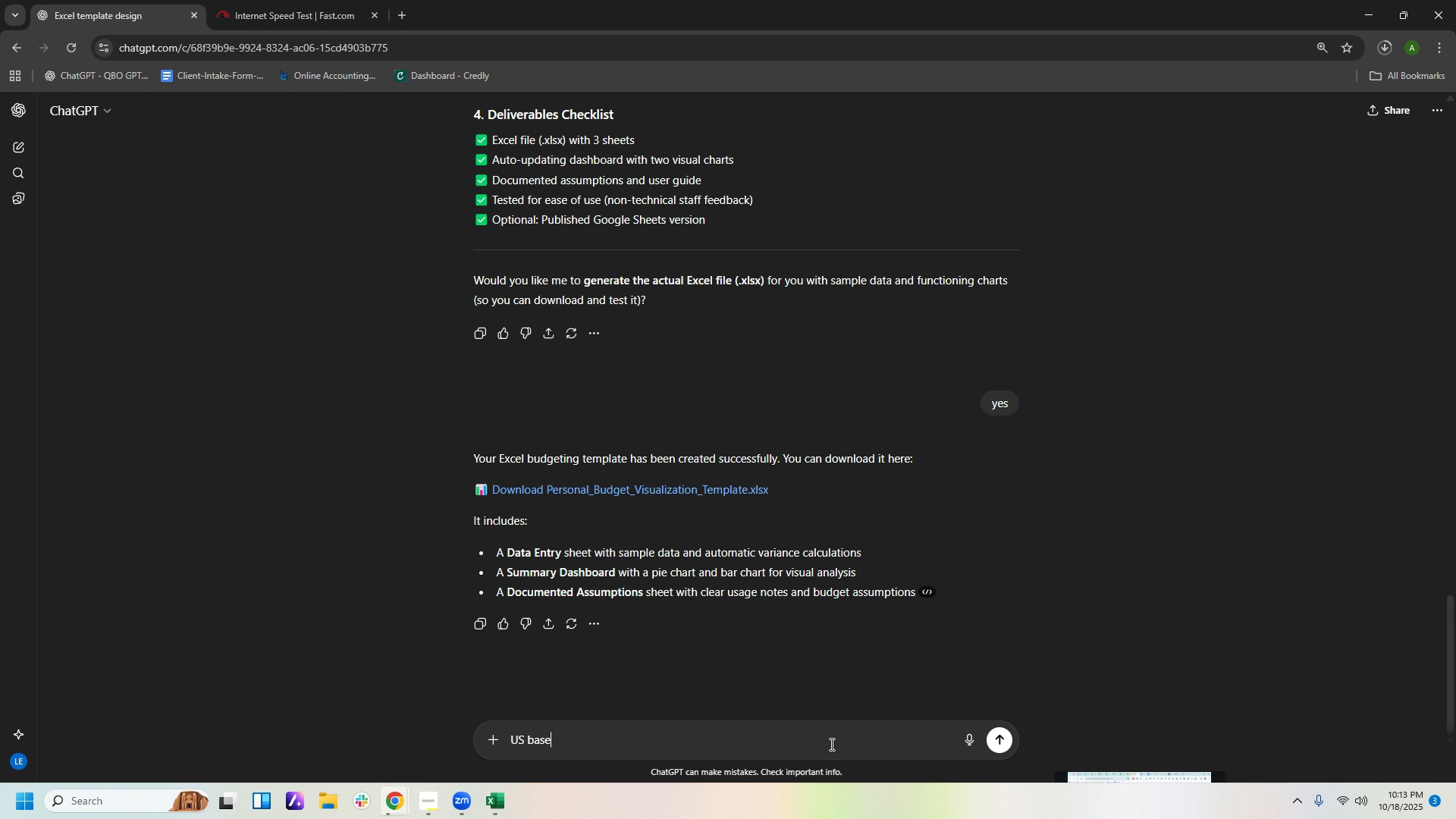 
key(Enter)
 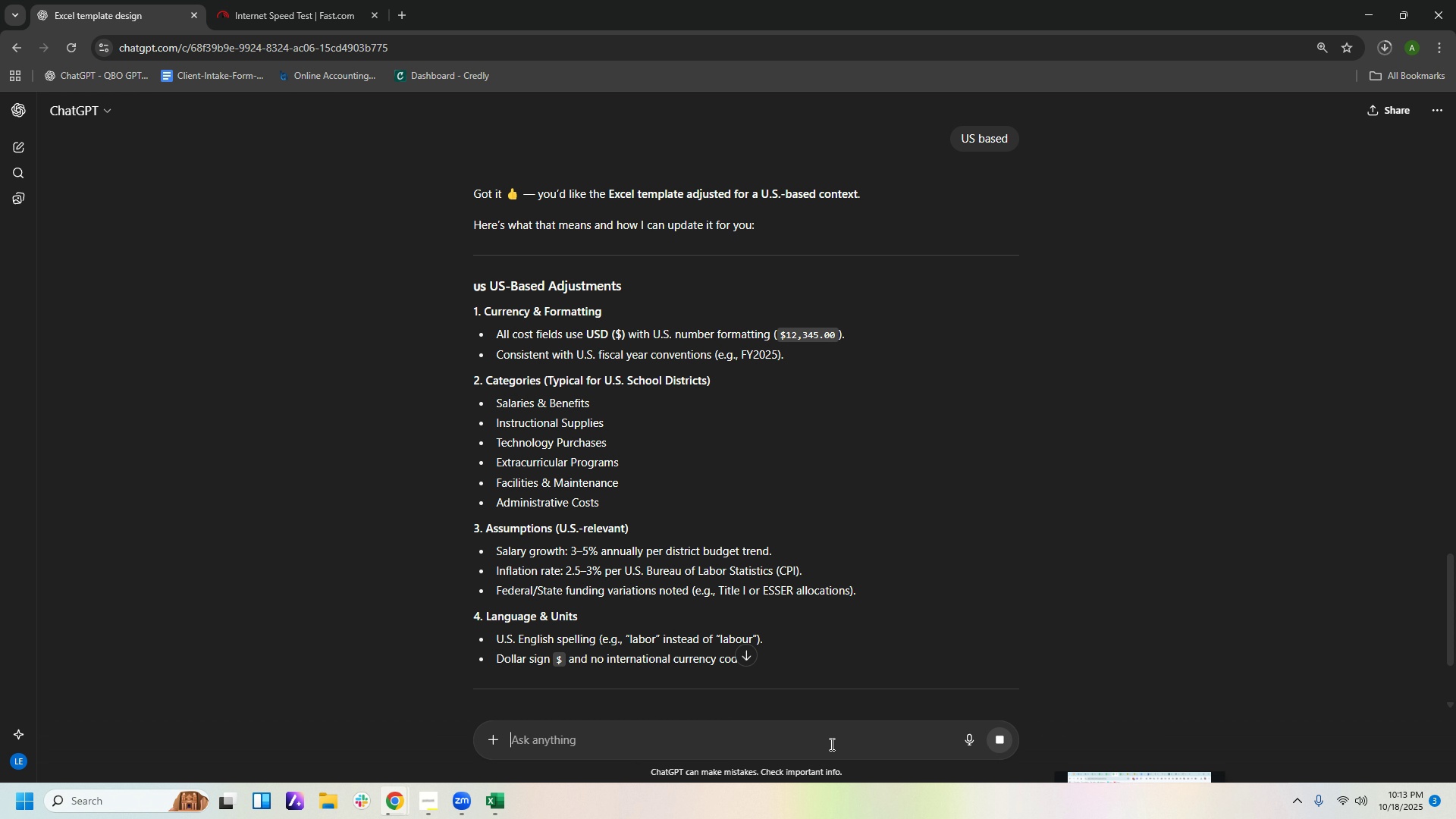 
wait(25.4)
 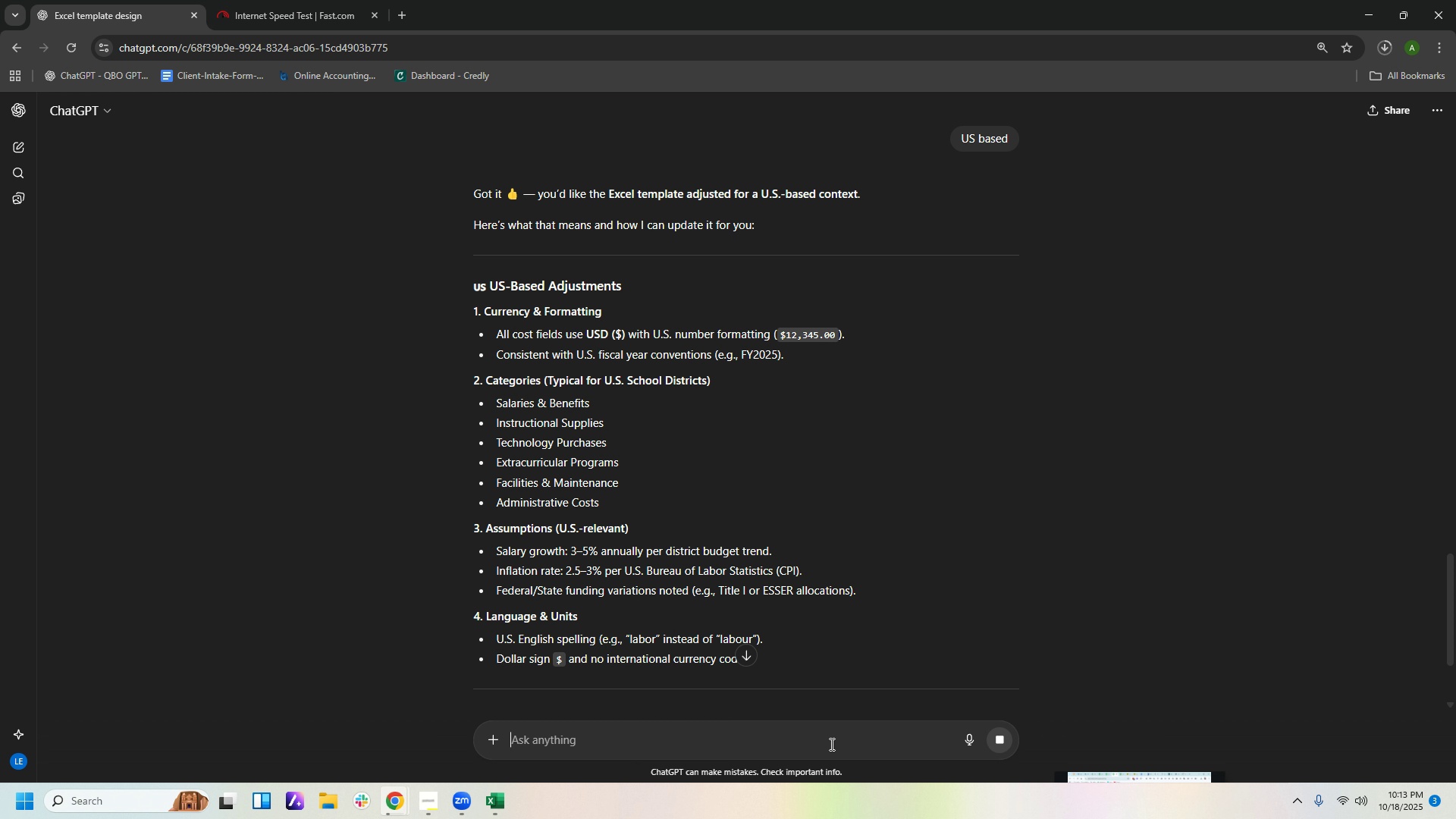 
scroll: coordinate [1065, 384], scroll_direction: down, amount: 4.0
 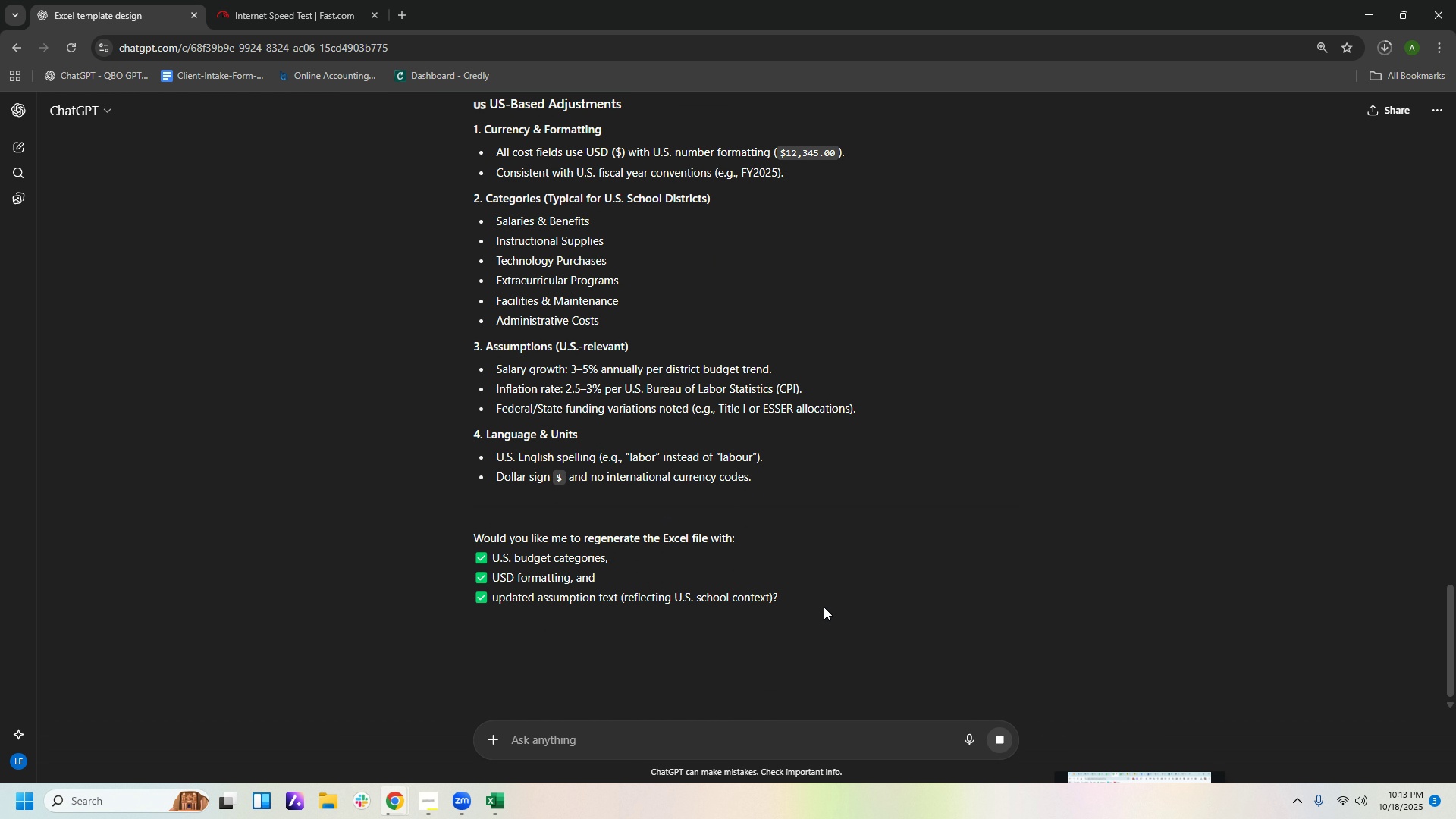 
left_click([689, 743])
 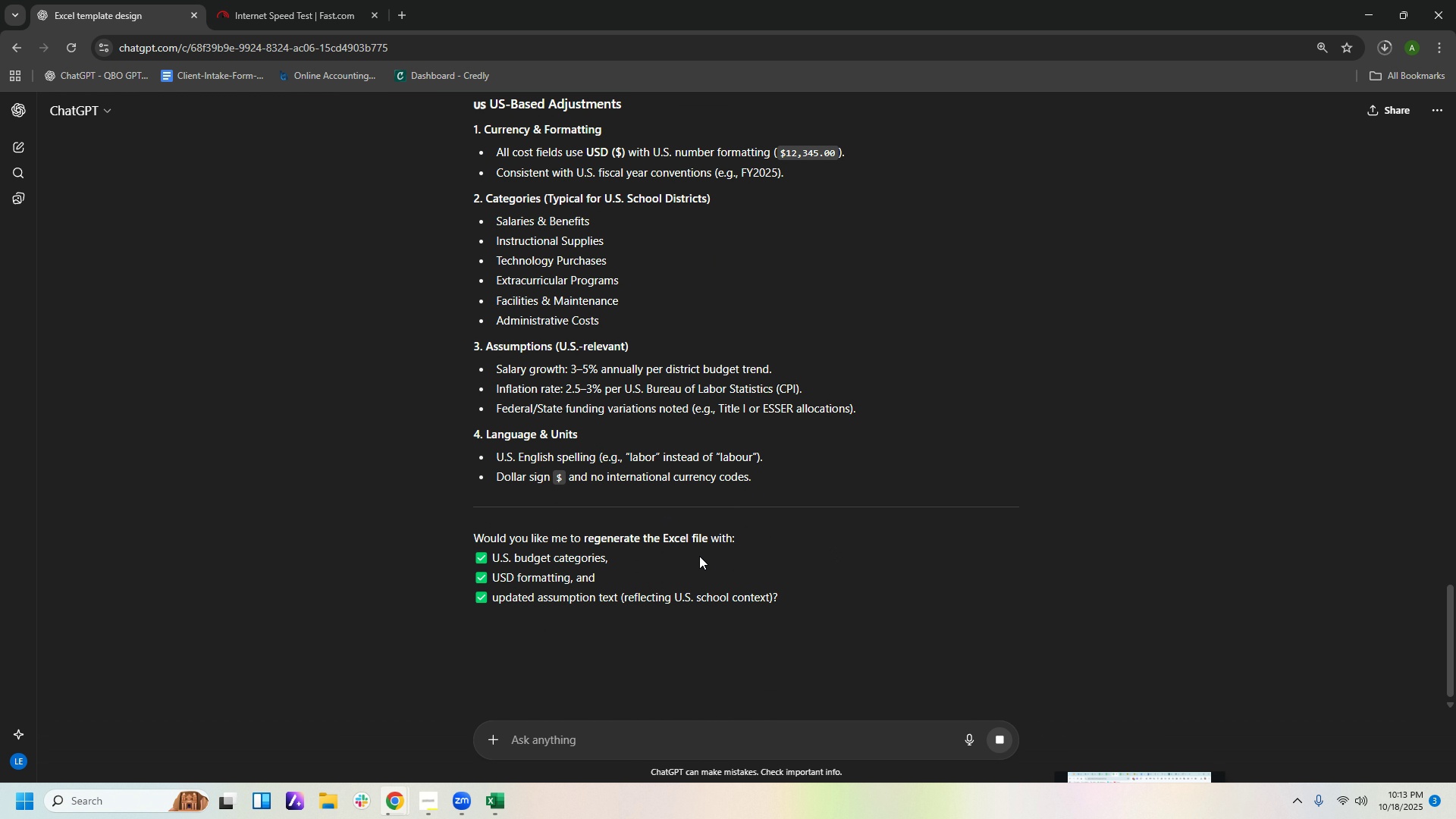 
left_click([747, 745])
 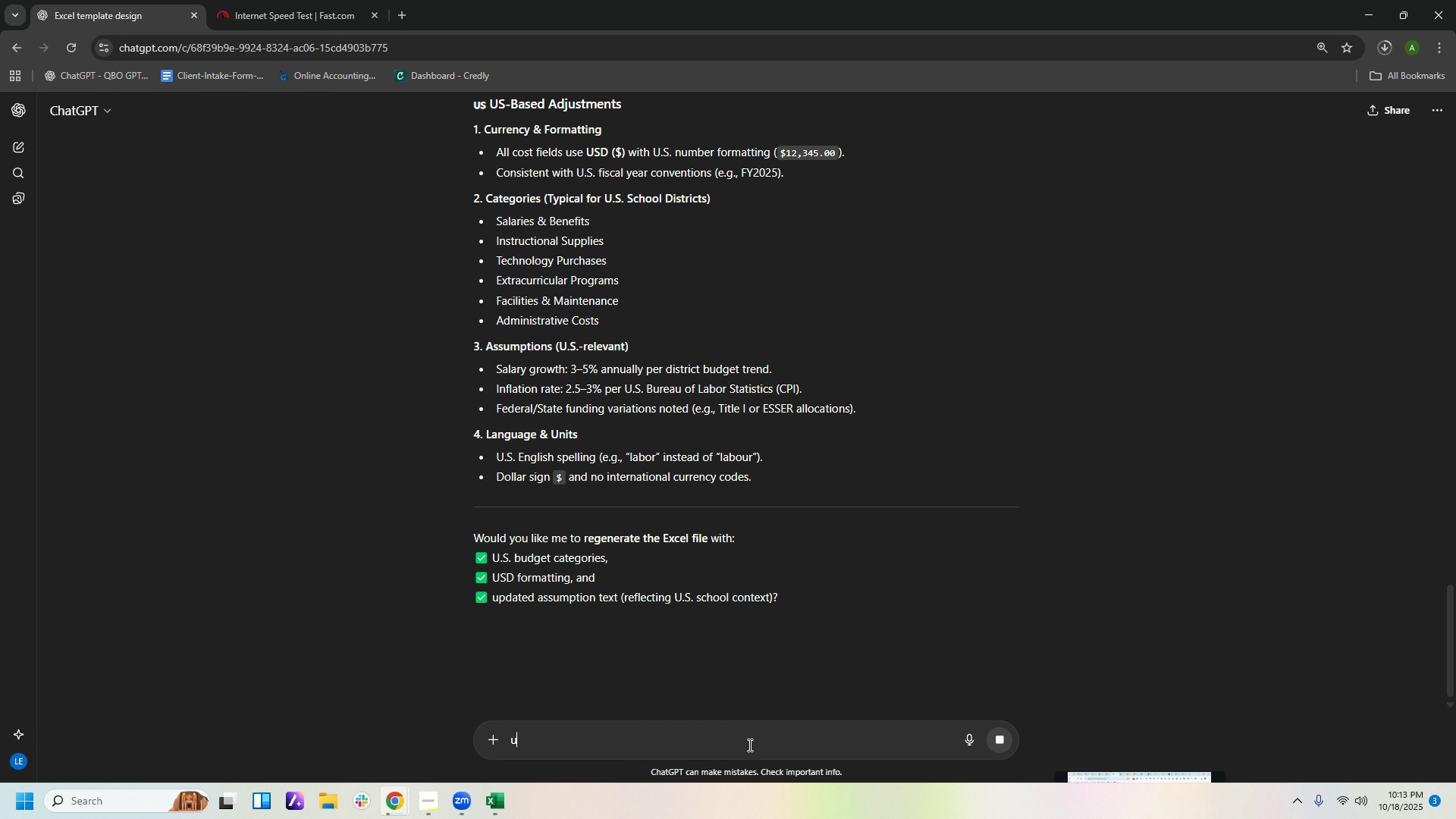 
type(urd)
key(Backspace)
key(Backspace)
key(Backspace)
type(yr)
key(Backspace)
type(es)
 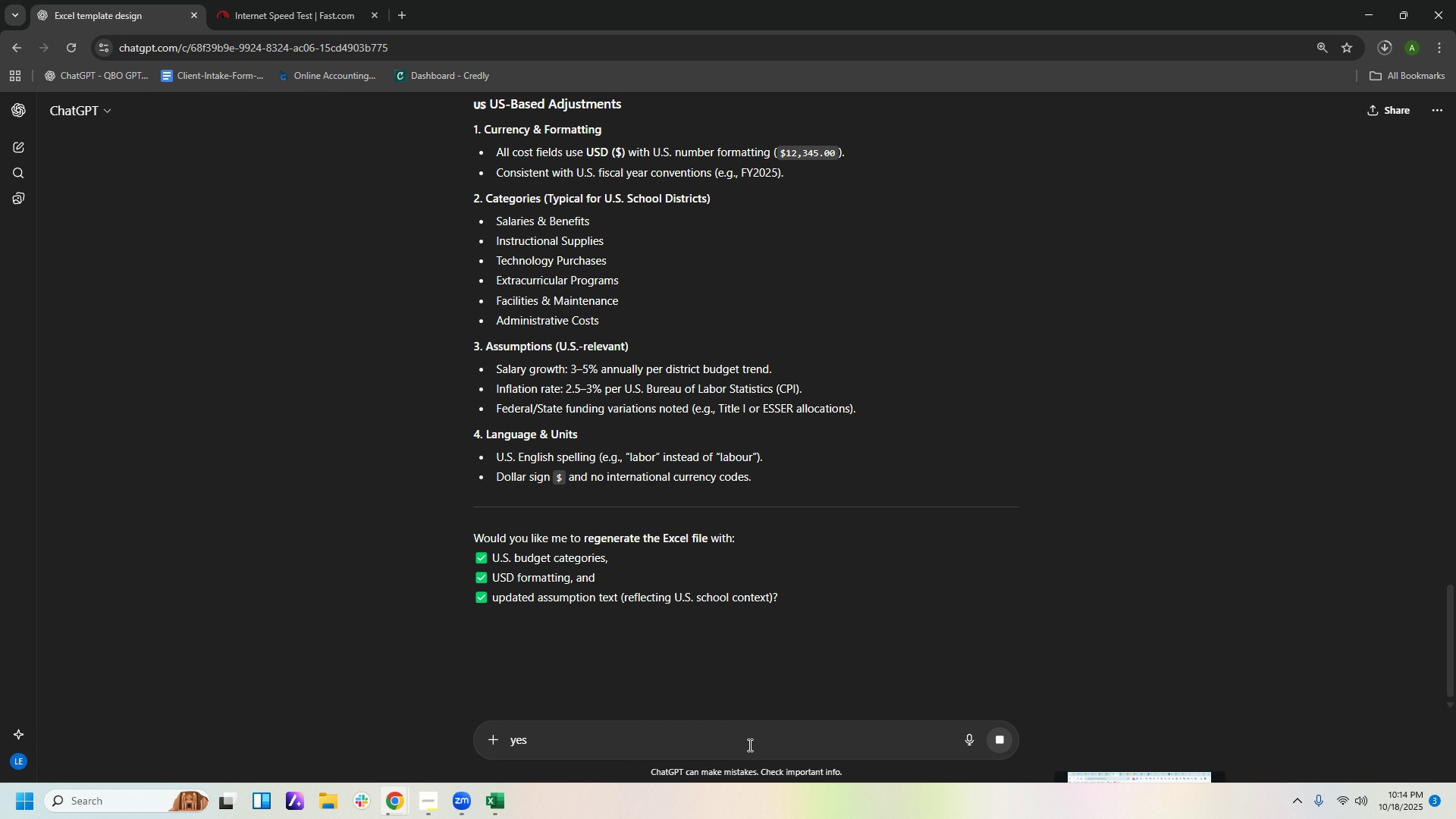 
key(Enter)
 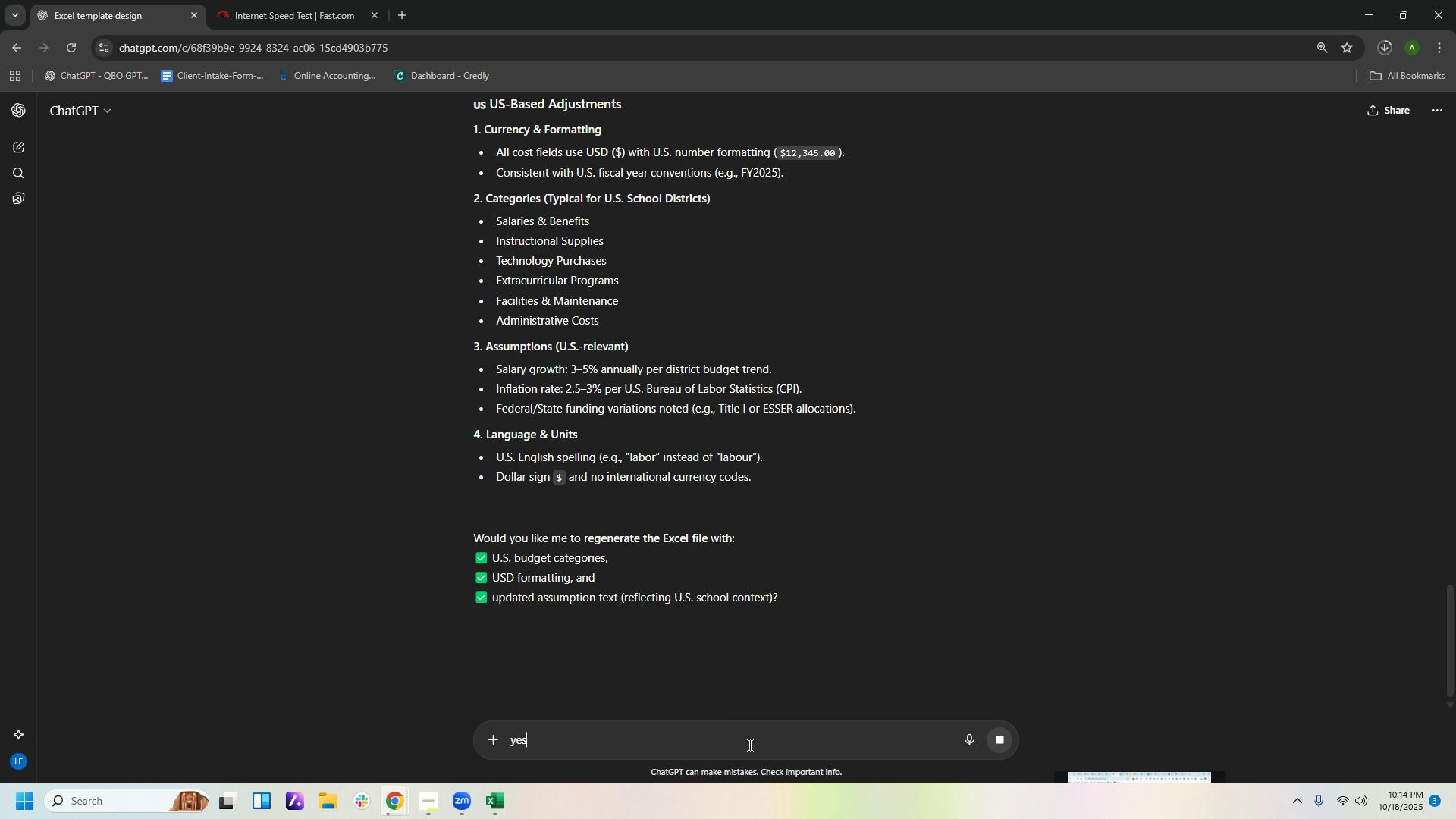 
key(Enter)
 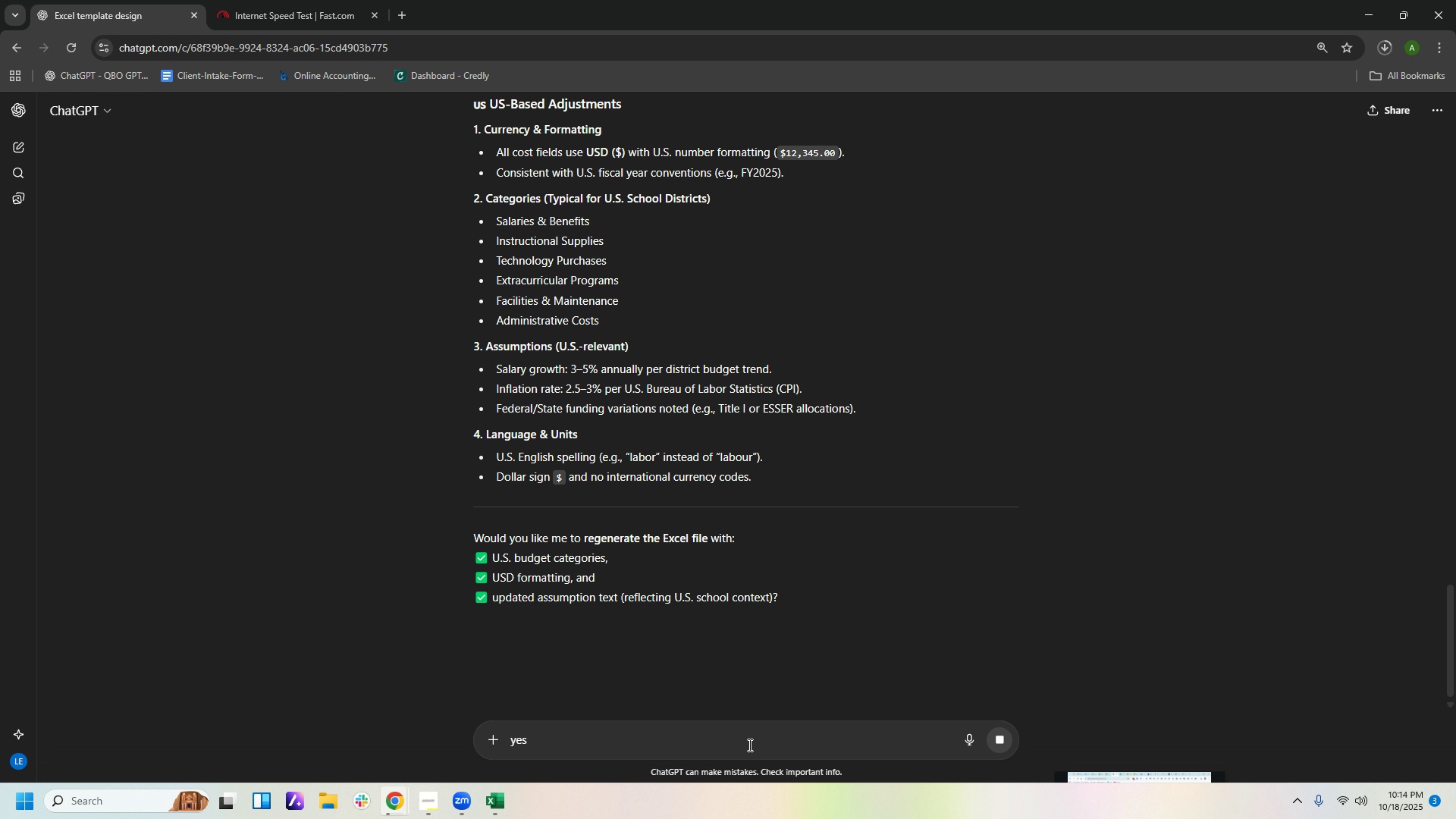 
key(Enter)
 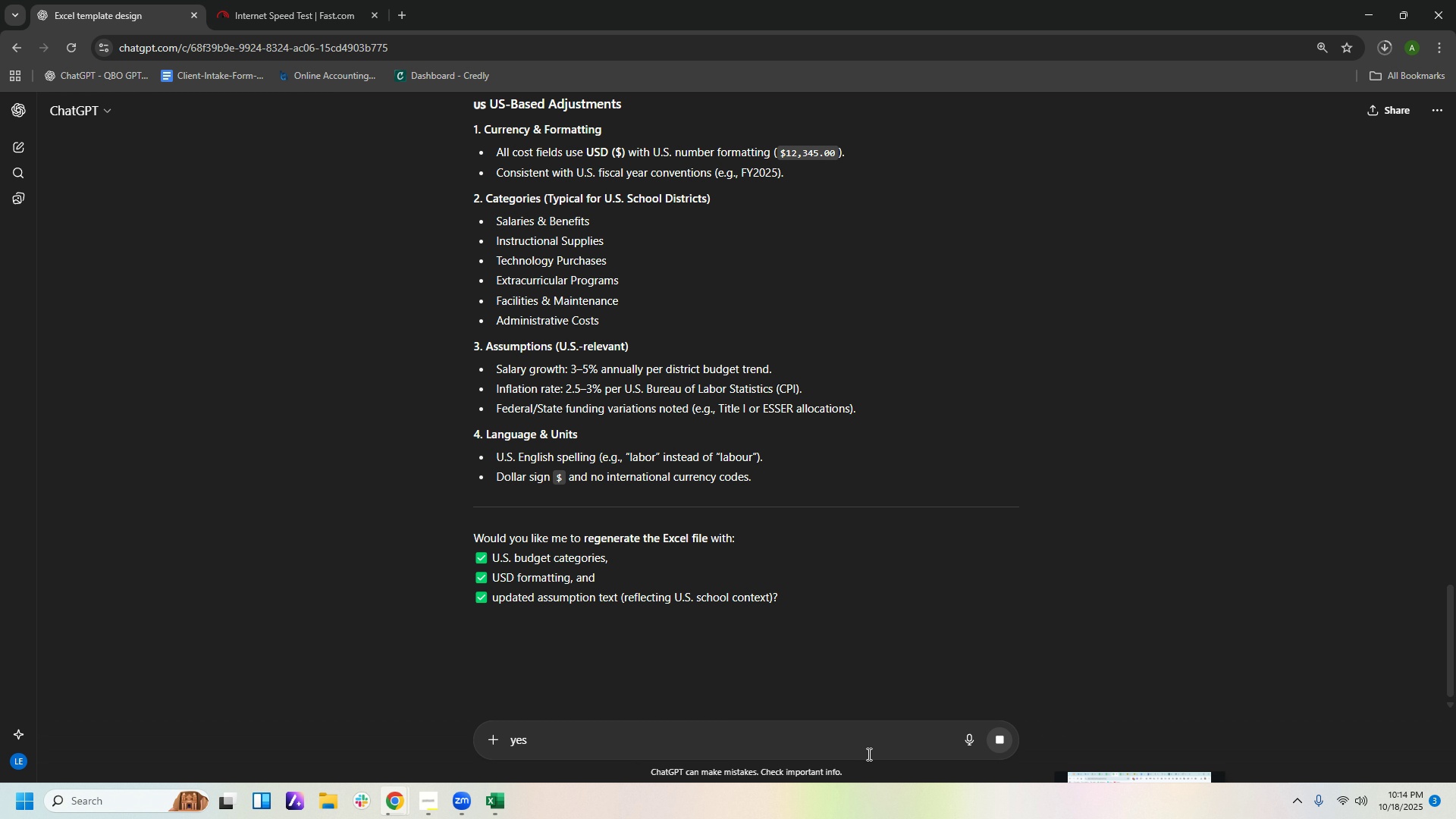 
scroll: coordinate [868, 467], scroll_direction: down, amount: 10.0
 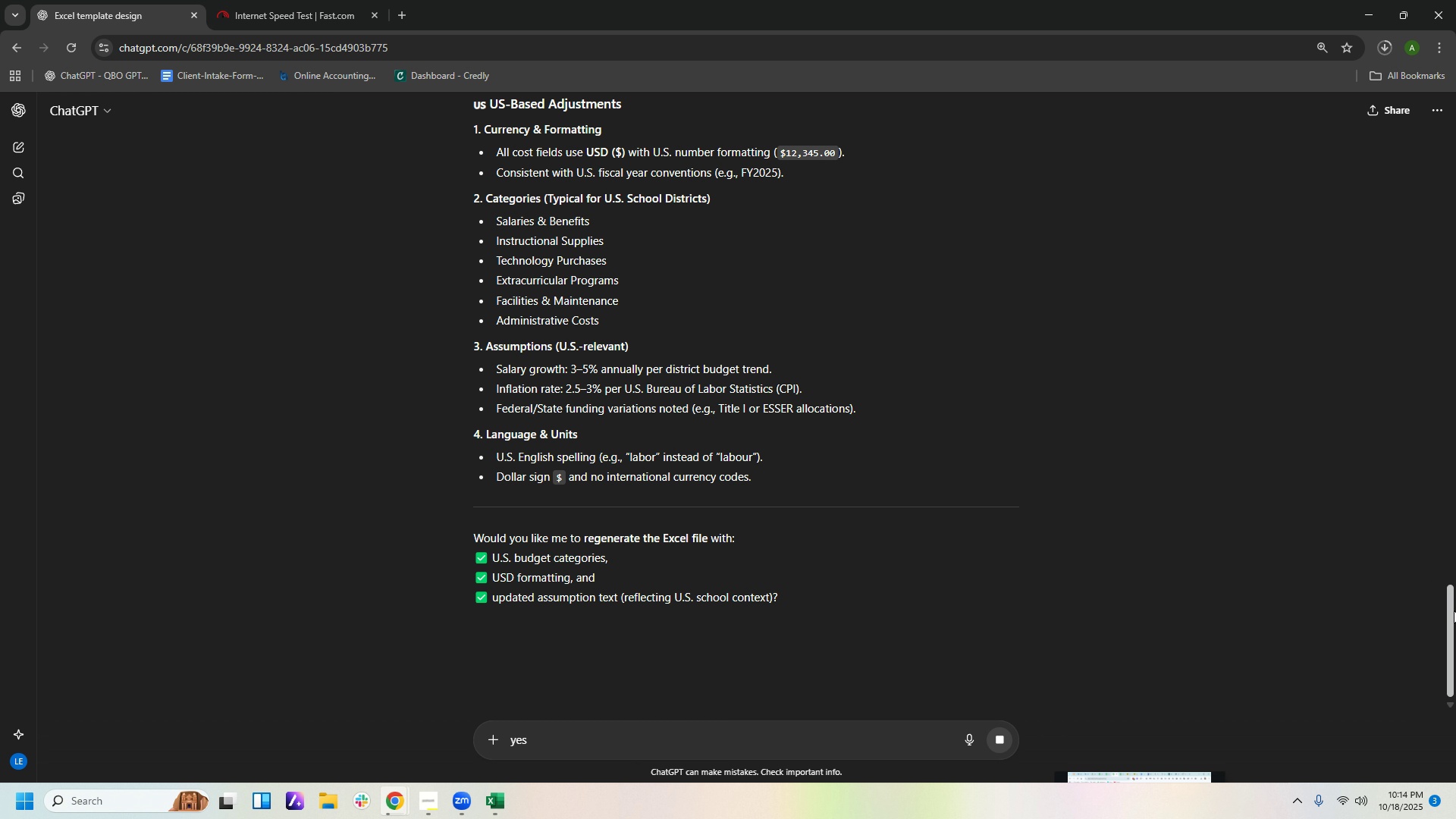 
left_click_drag(start_coordinate=[1453, 610], to_coordinate=[1455, 686])
 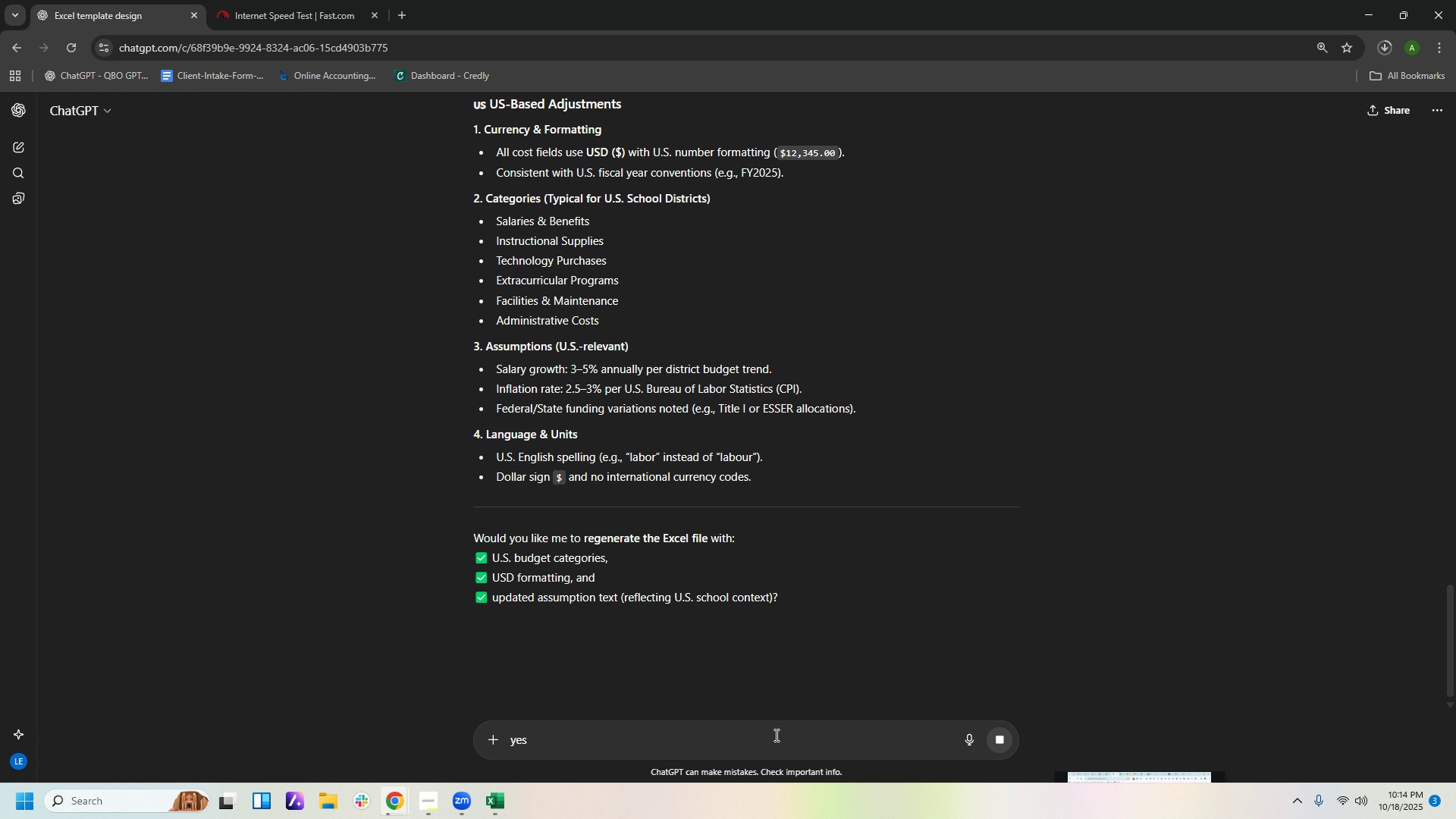 
left_click([775, 735])
 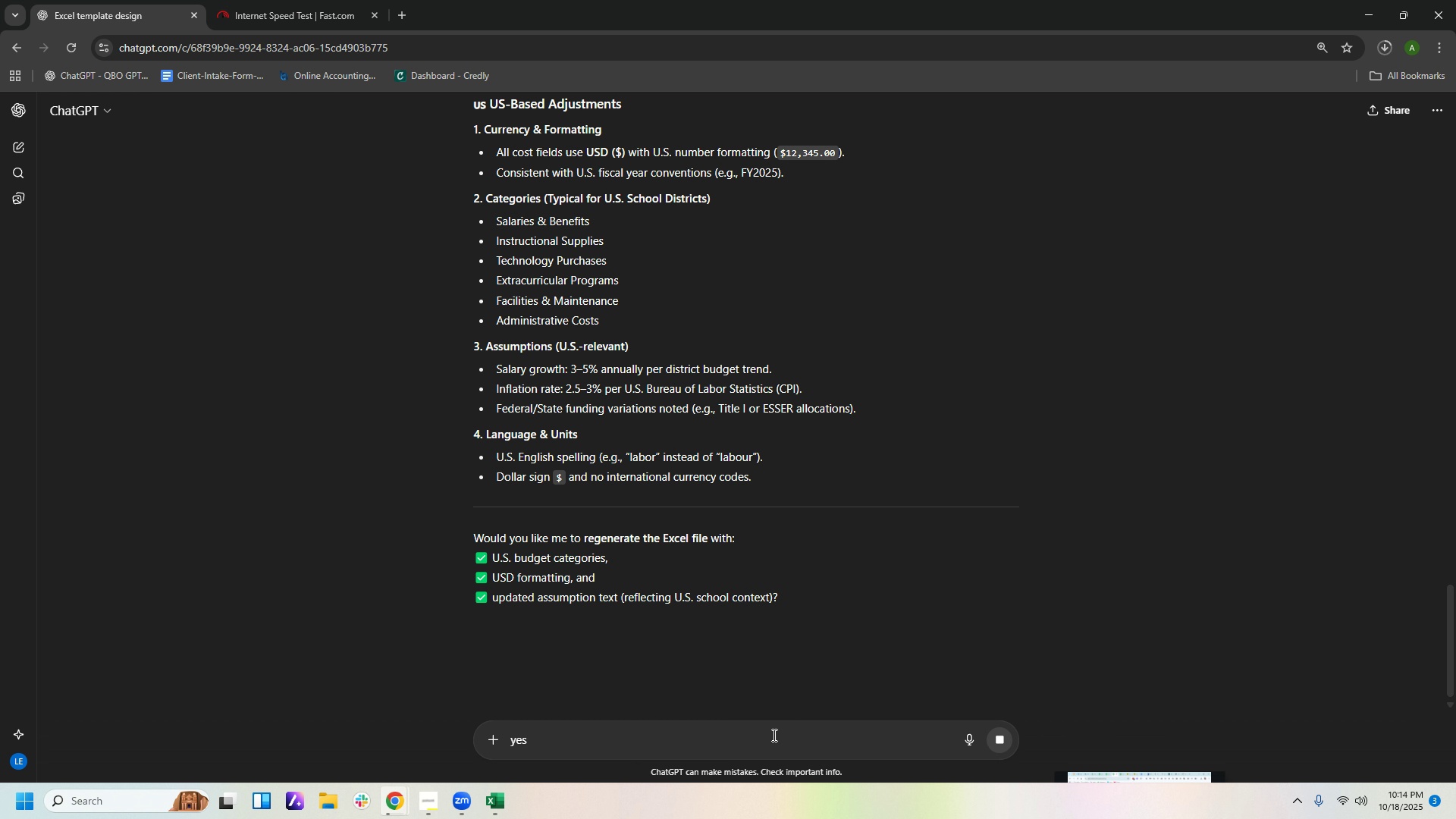 
left_click([737, 736])
 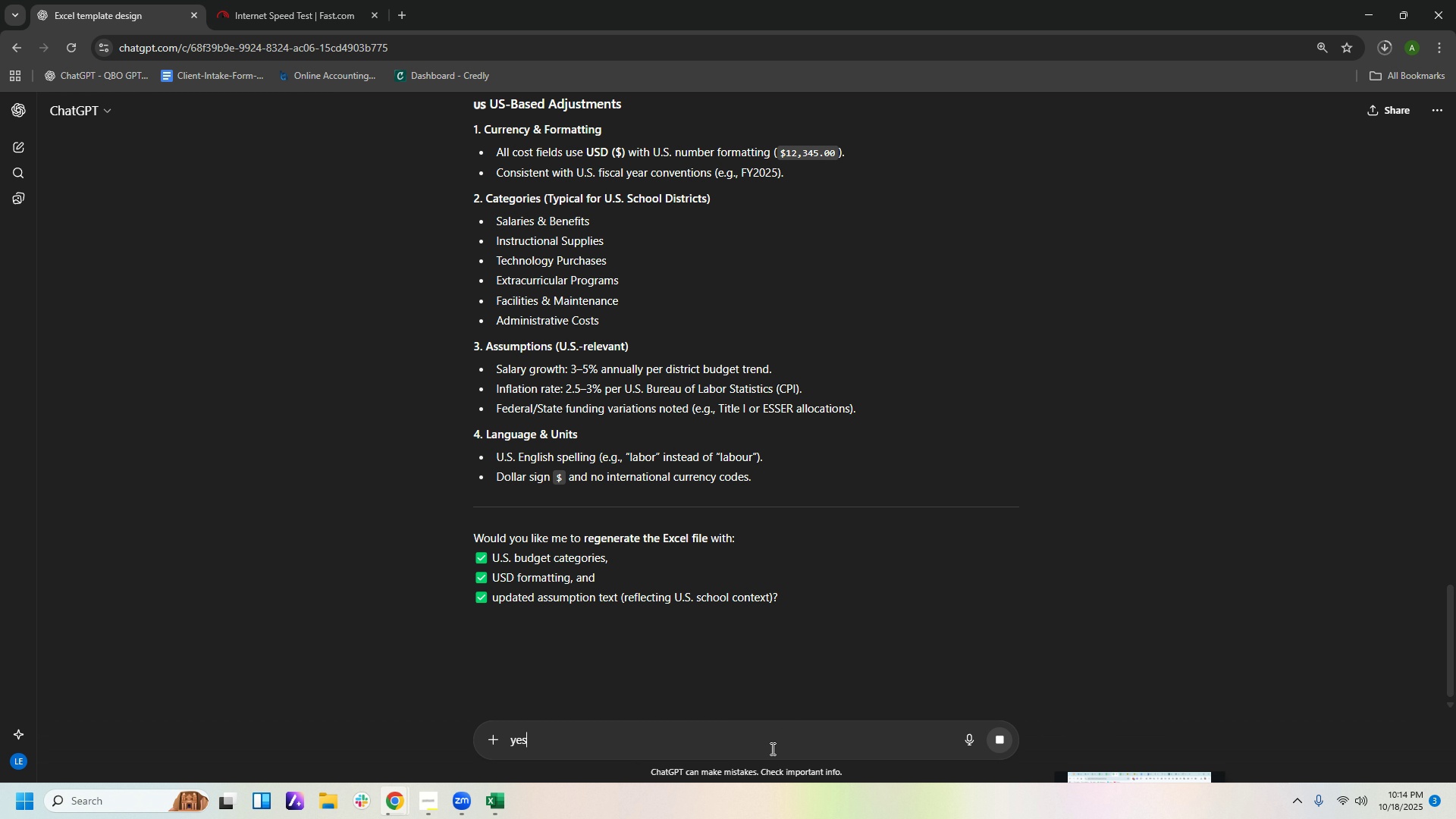 
scroll: coordinate [922, 701], scroll_direction: down, amount: 12.0
 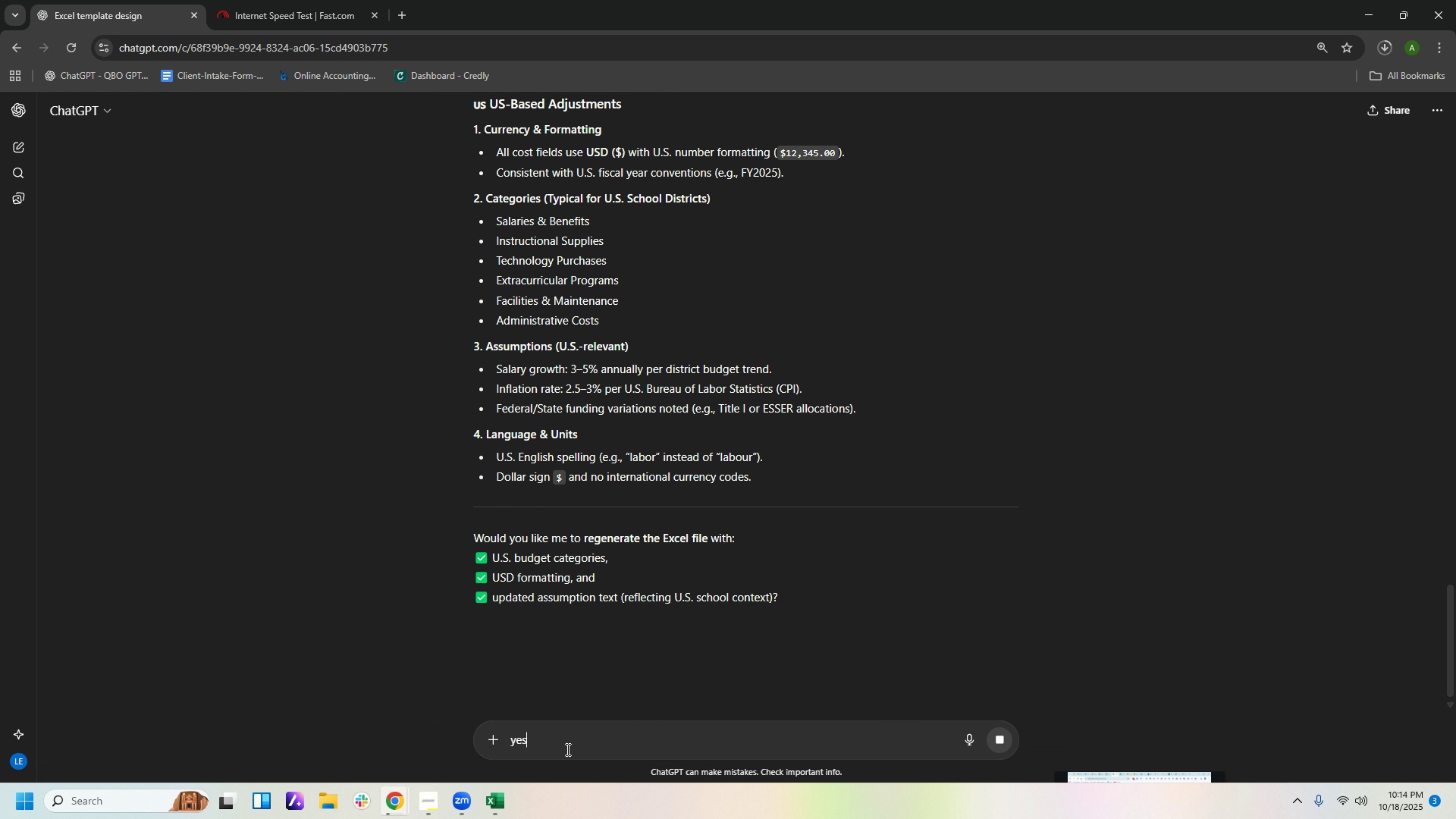 
left_click([566, 749])
 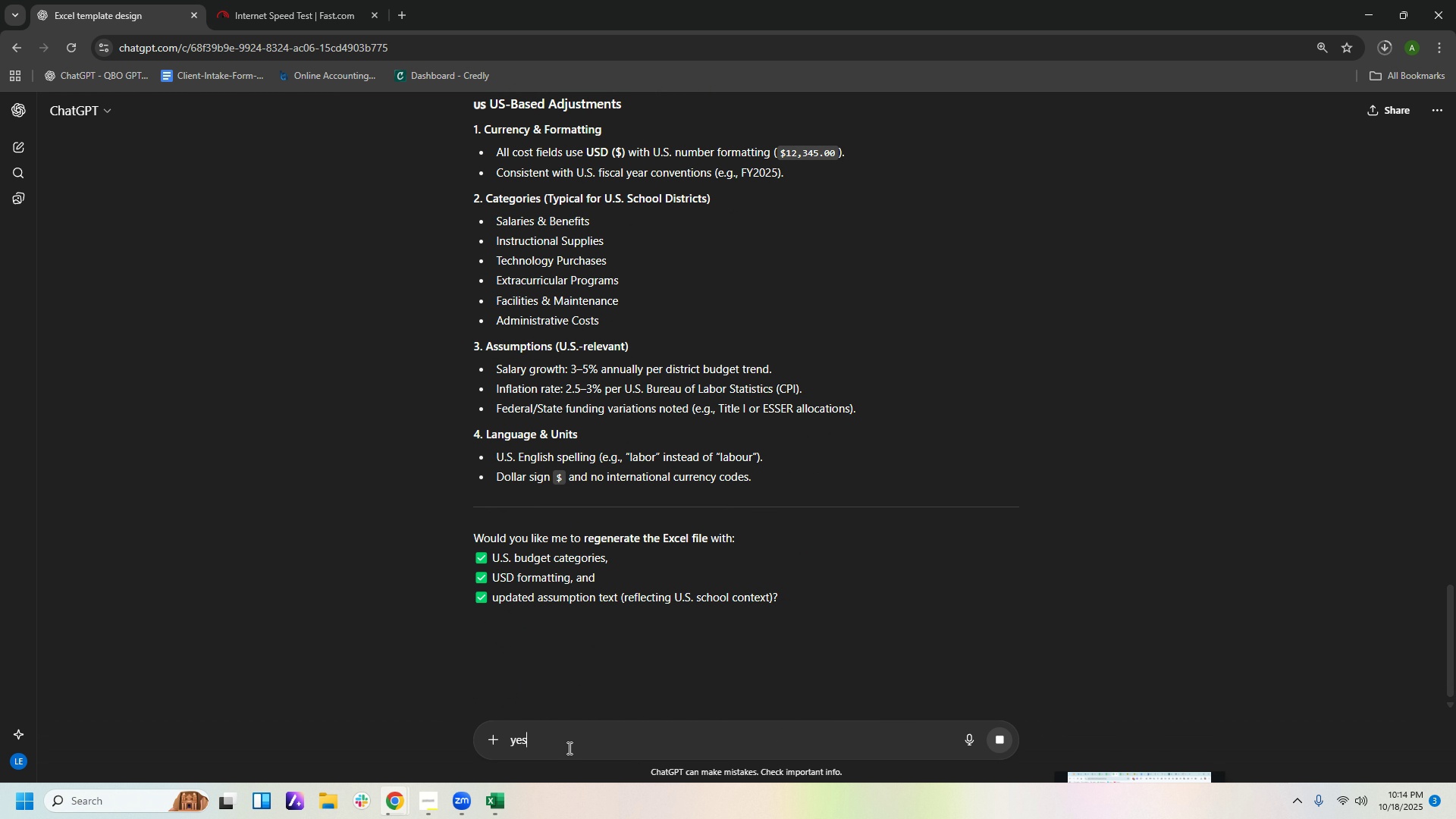 
key(NumpadEnter)
 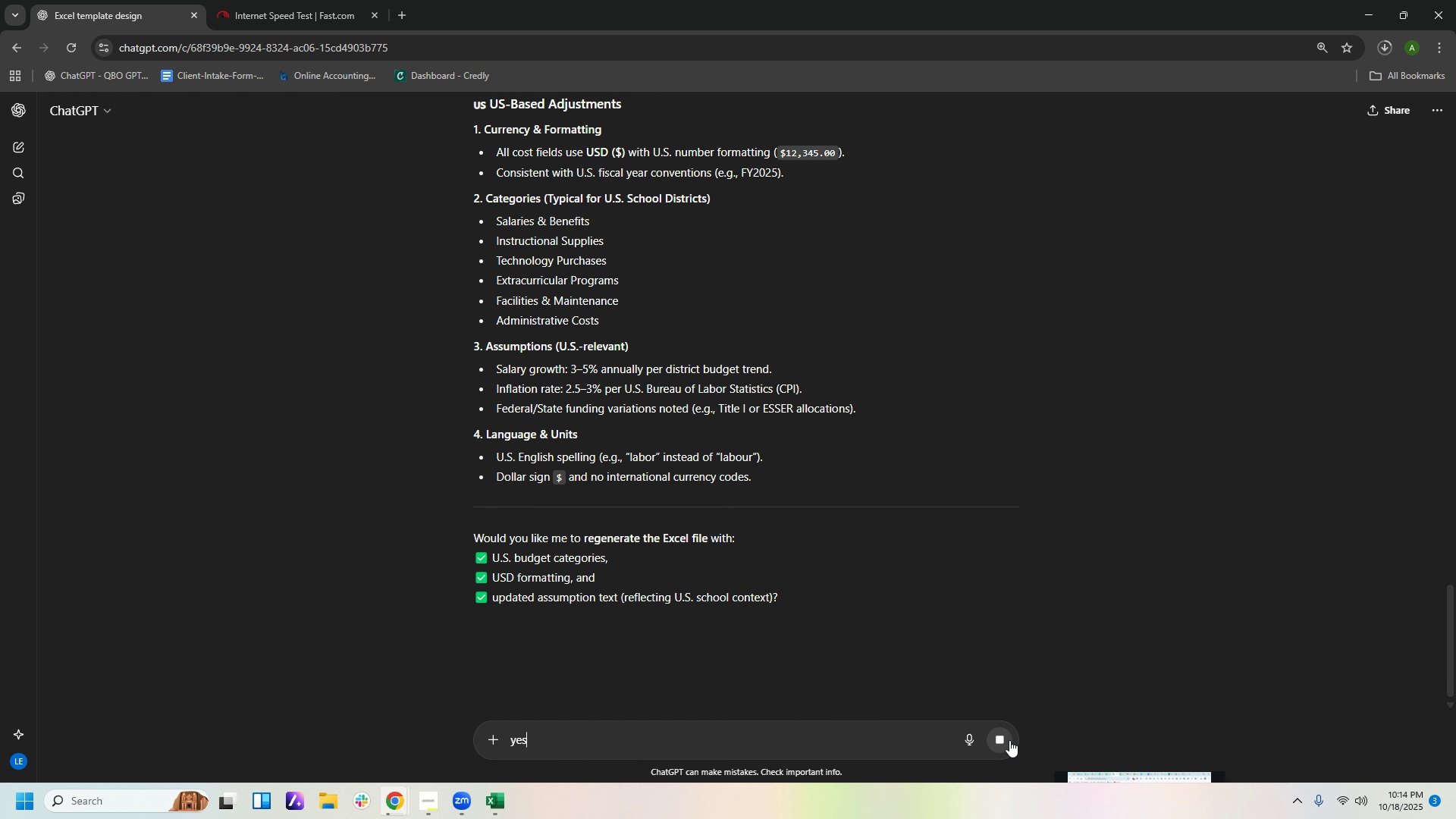 
left_click([1009, 745])
 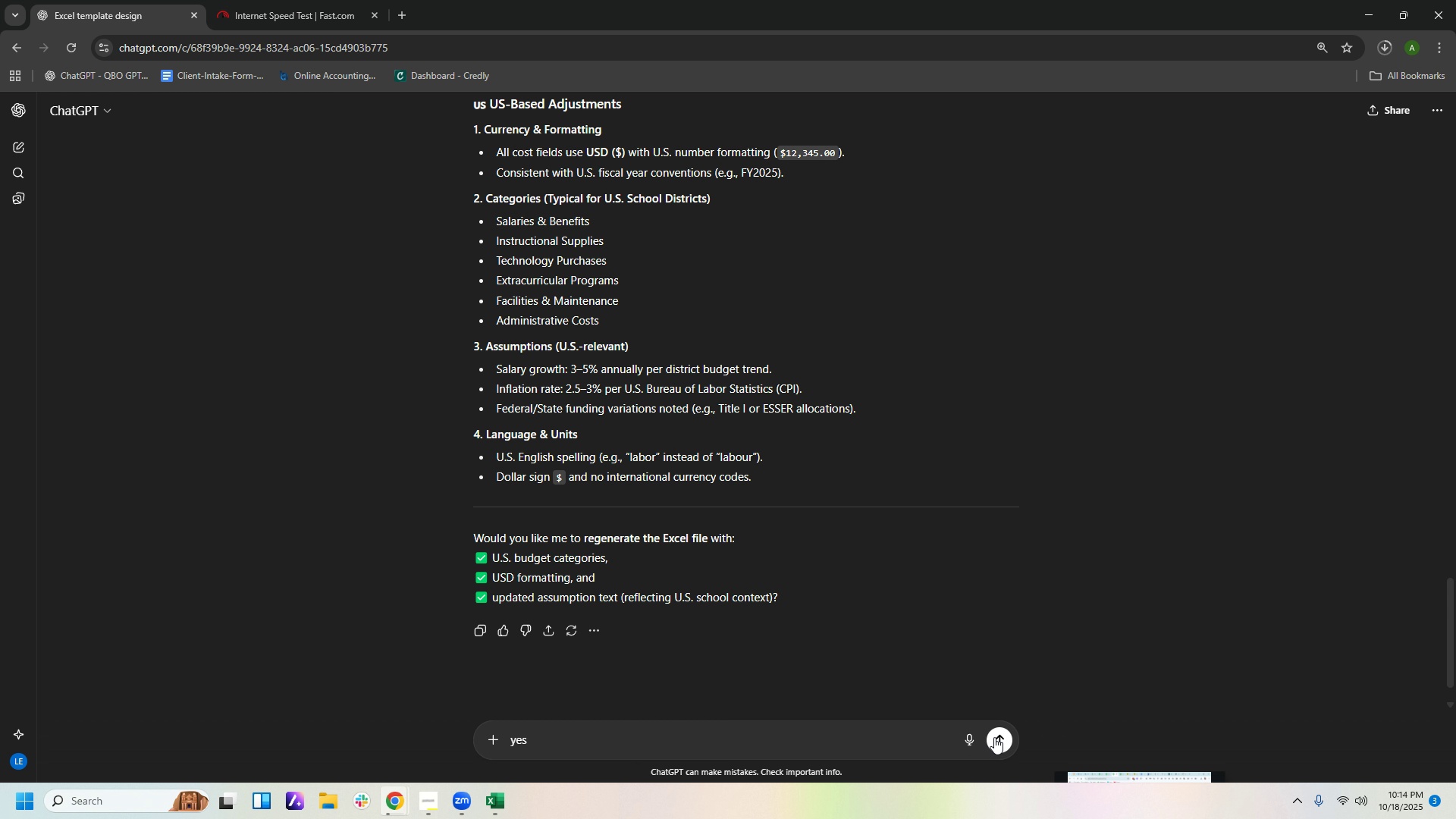 
left_click([1008, 736])
 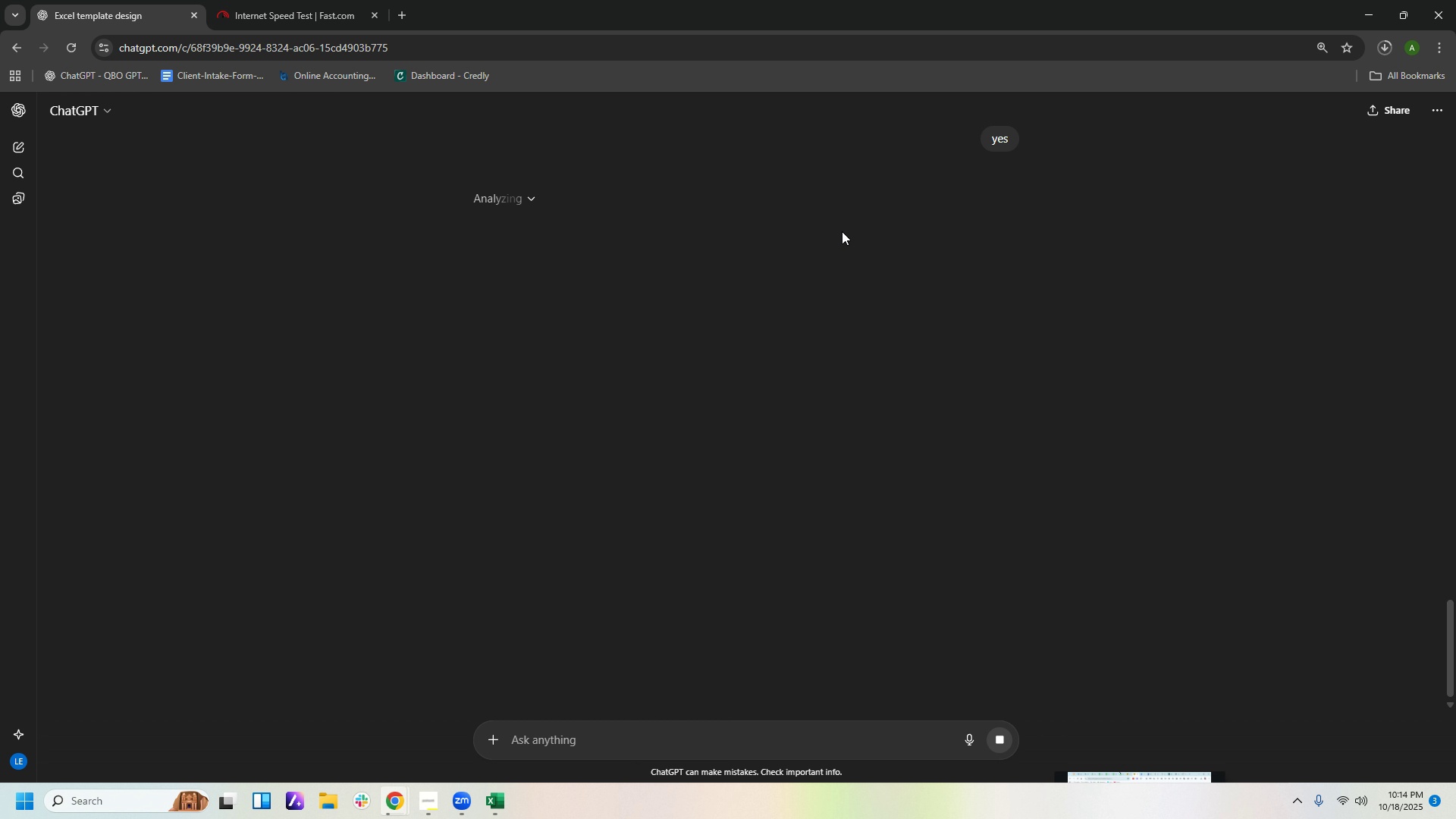 
wait(43.94)
 